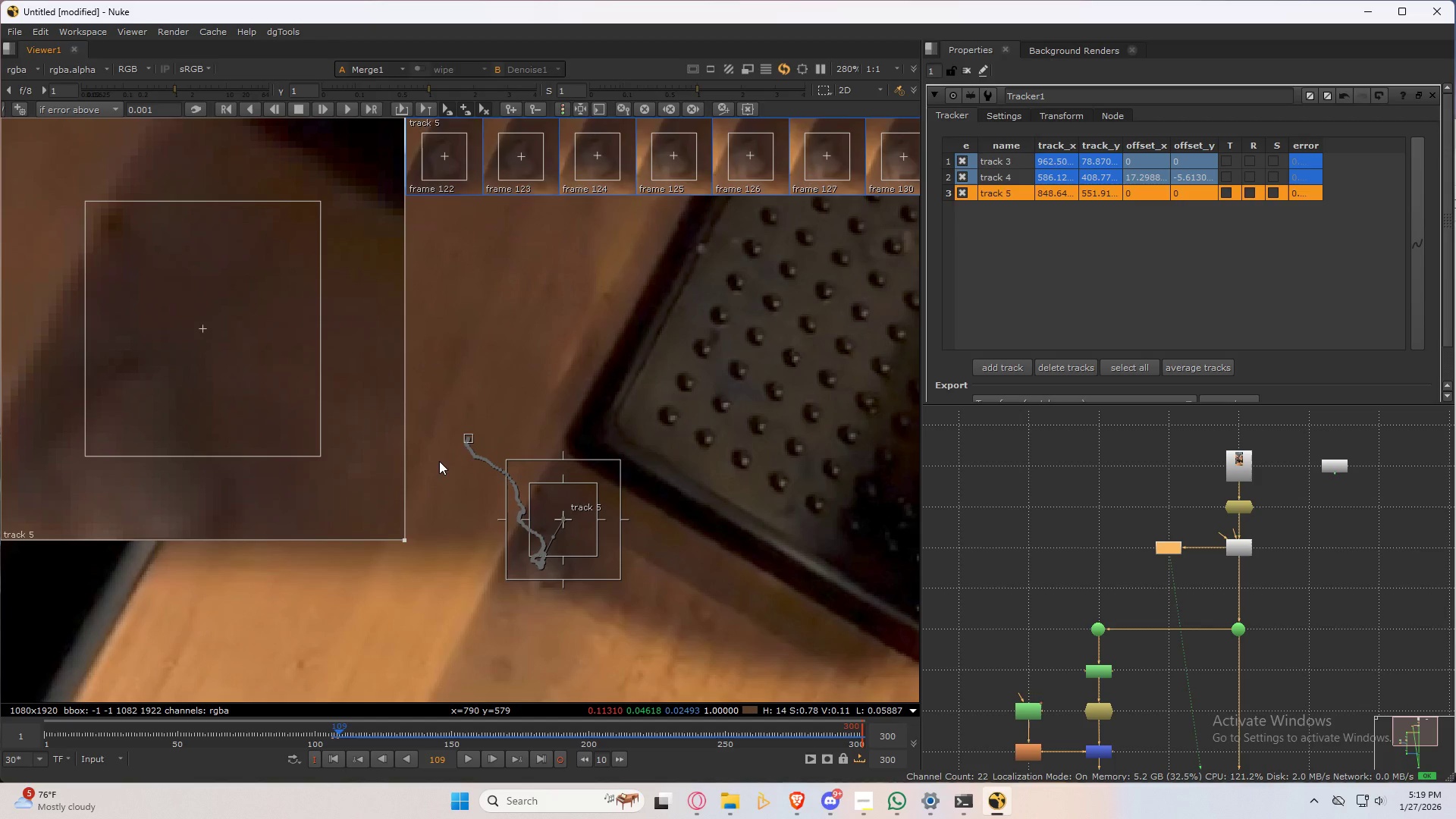 
key(ArrowRight)
 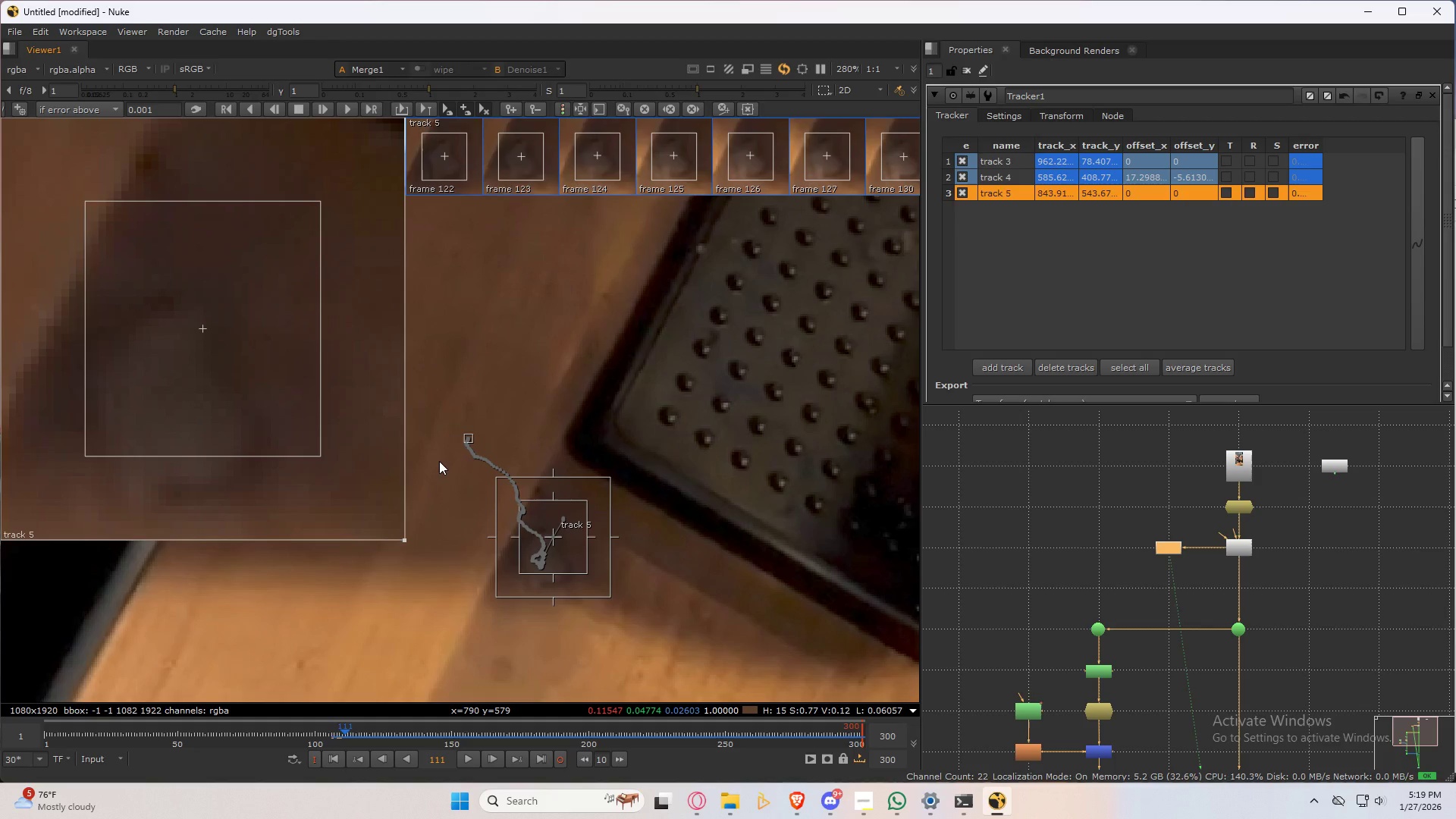 
key(ArrowRight)
 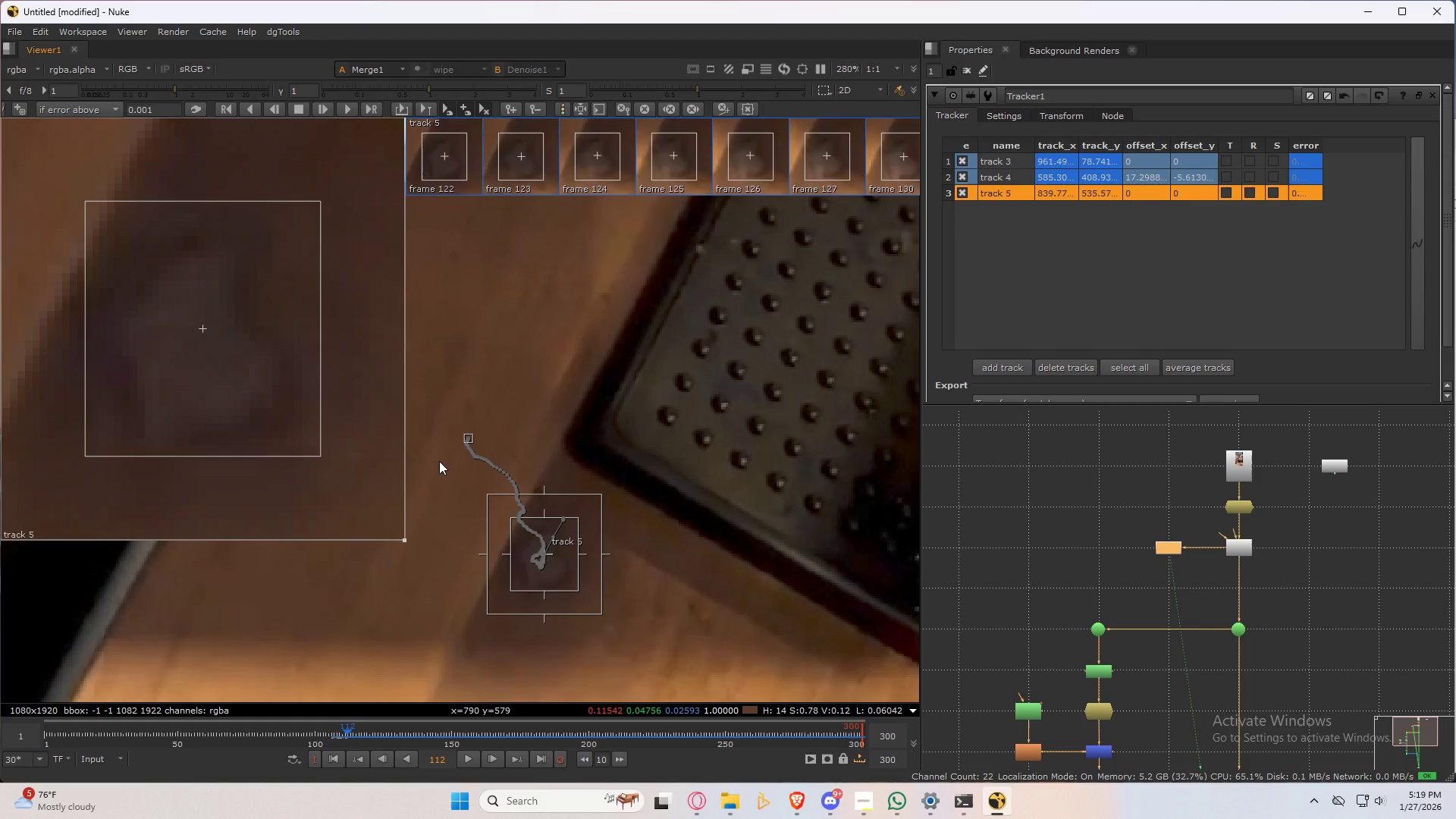 
key(ArrowRight)
 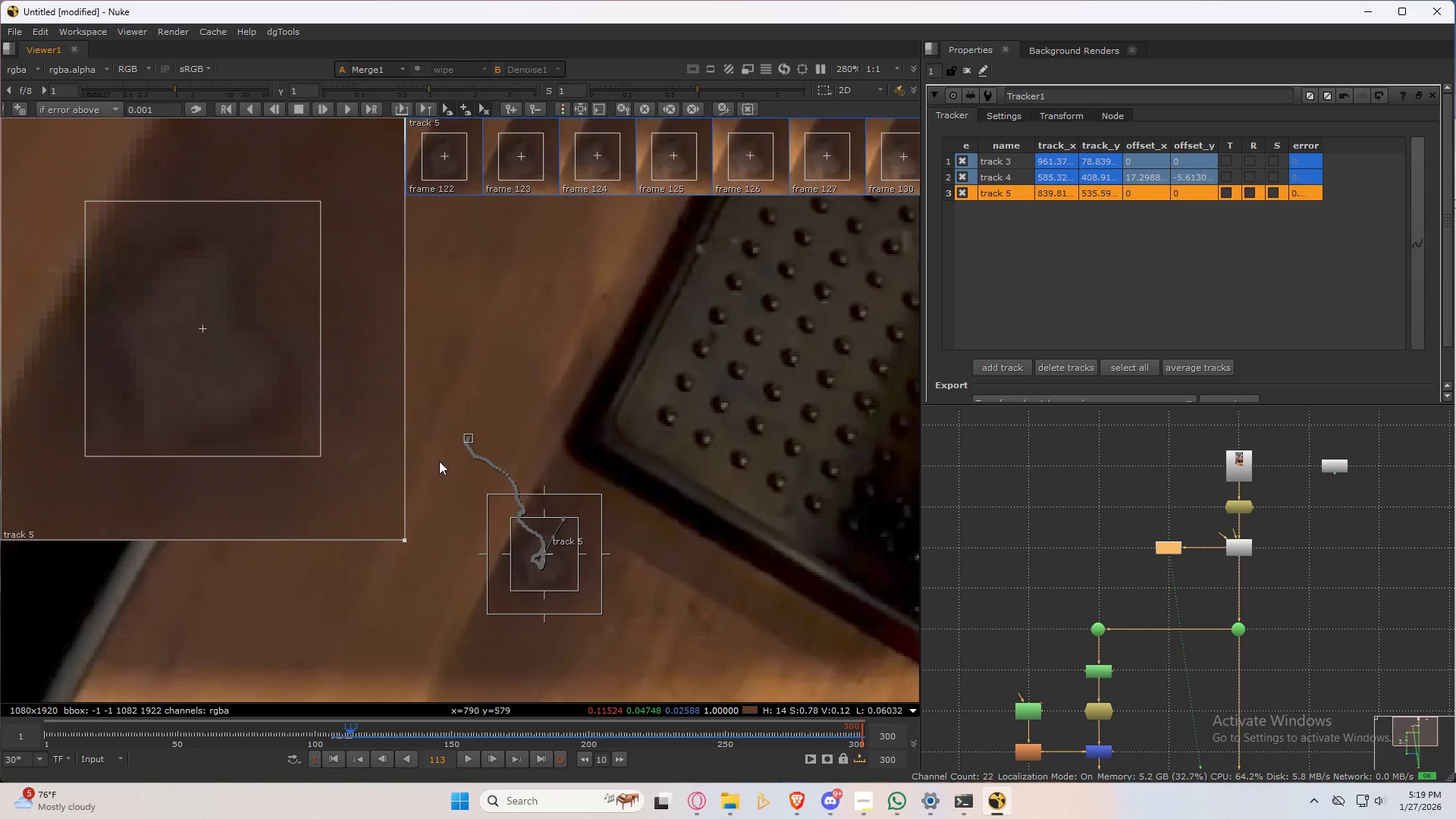 
key(ArrowLeft)
 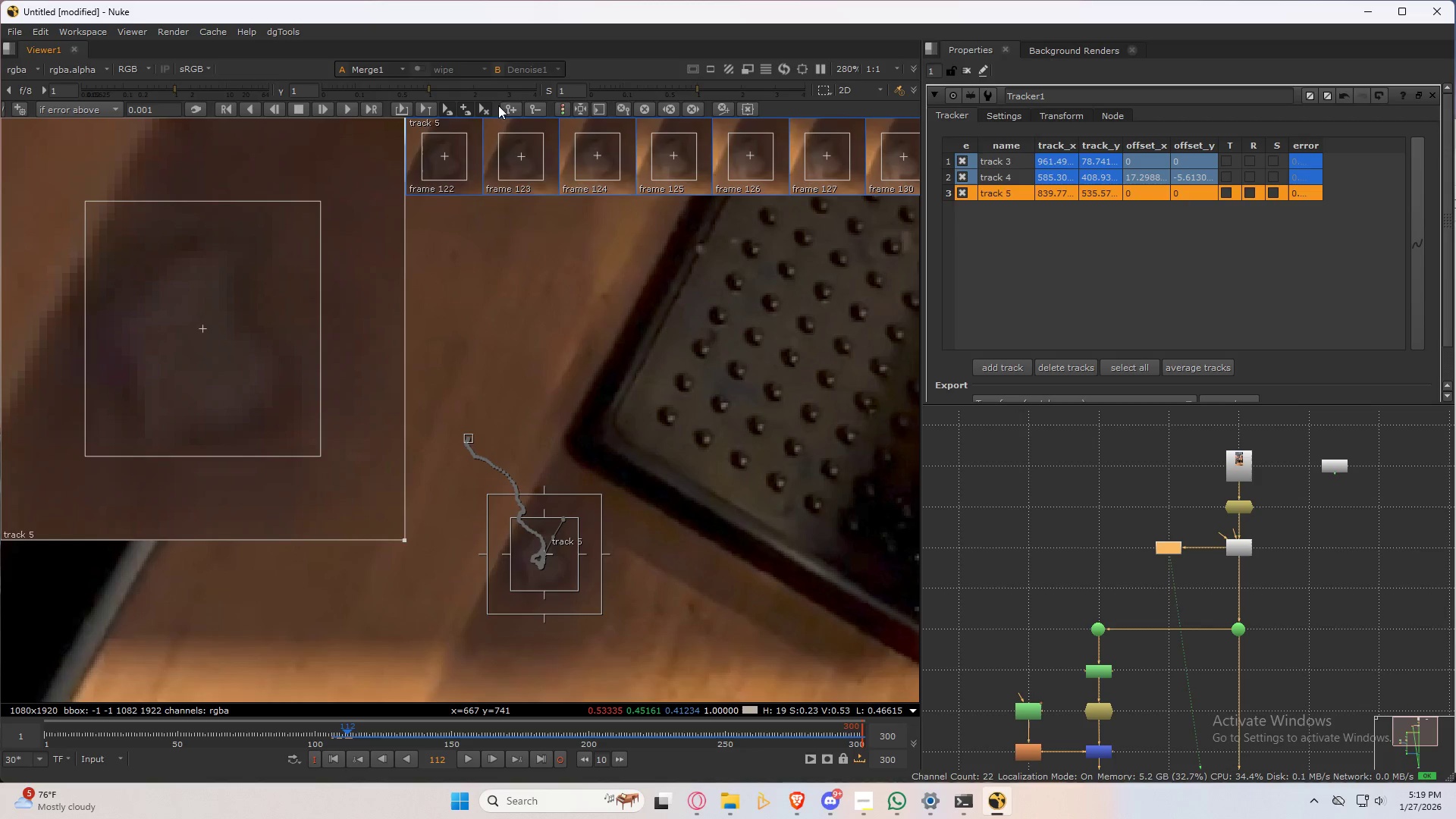 
left_click([670, 107])
 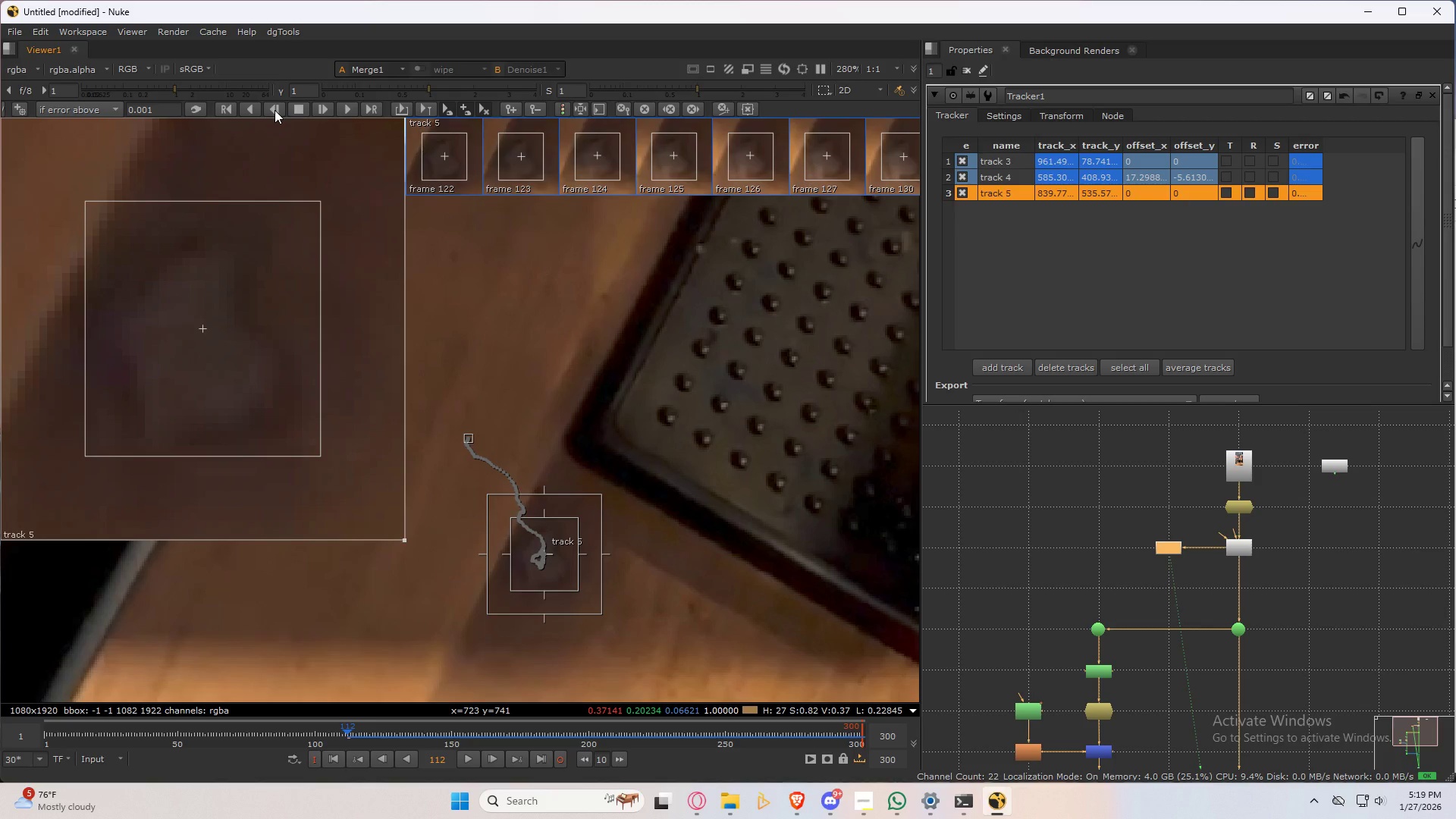 
left_click([275, 110])
 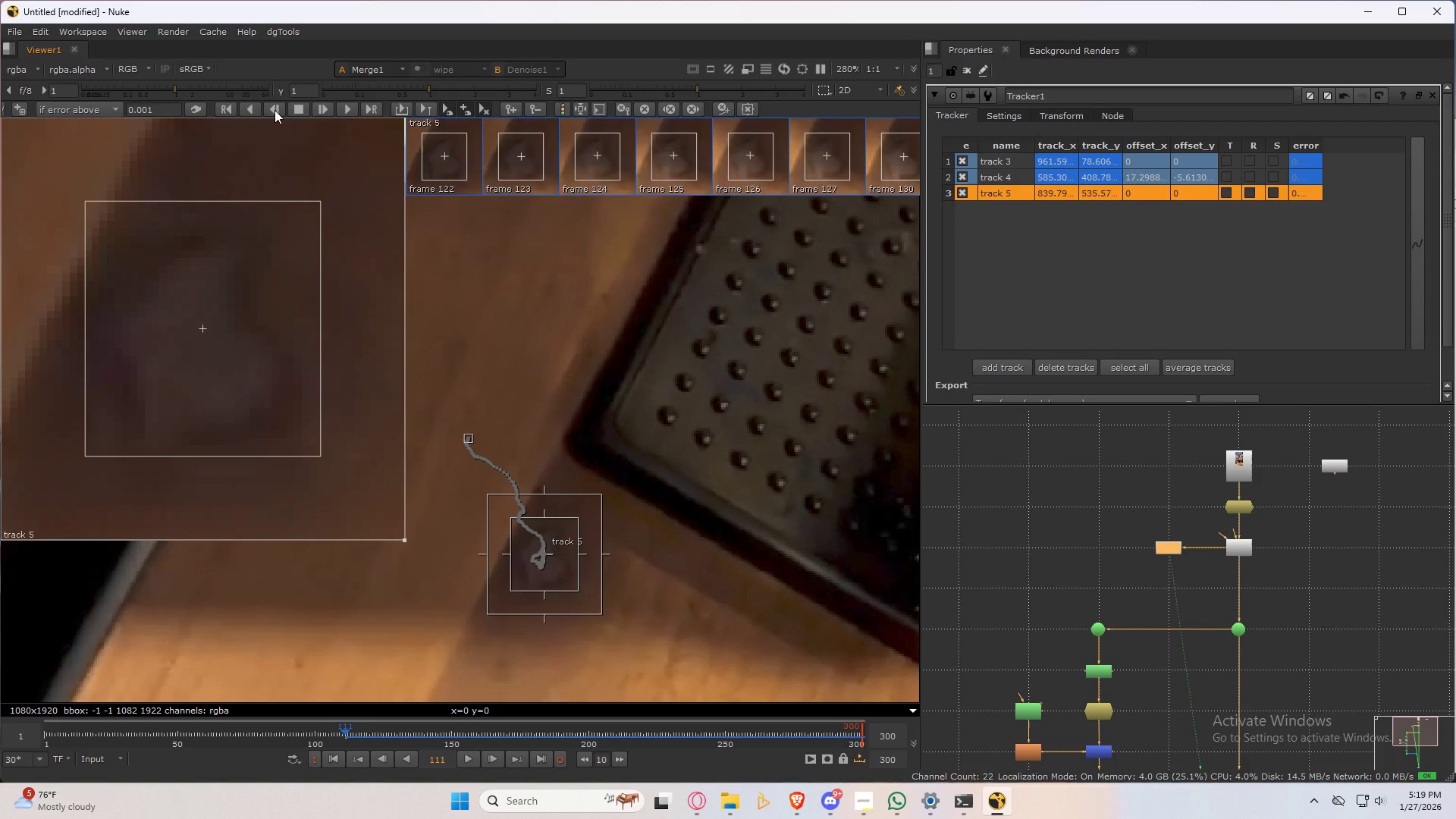 
left_click([275, 110])
 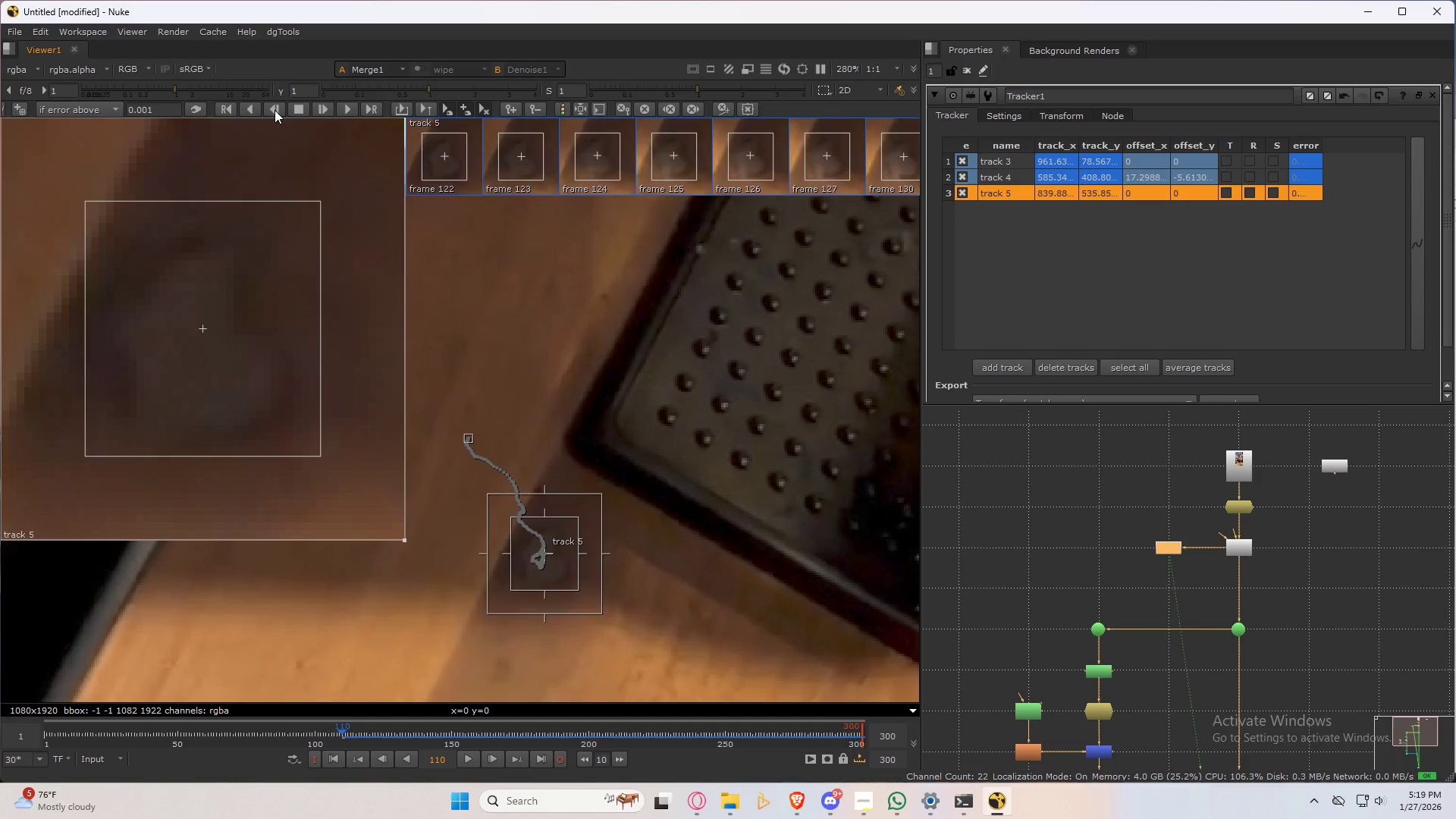 
left_click([275, 110])
 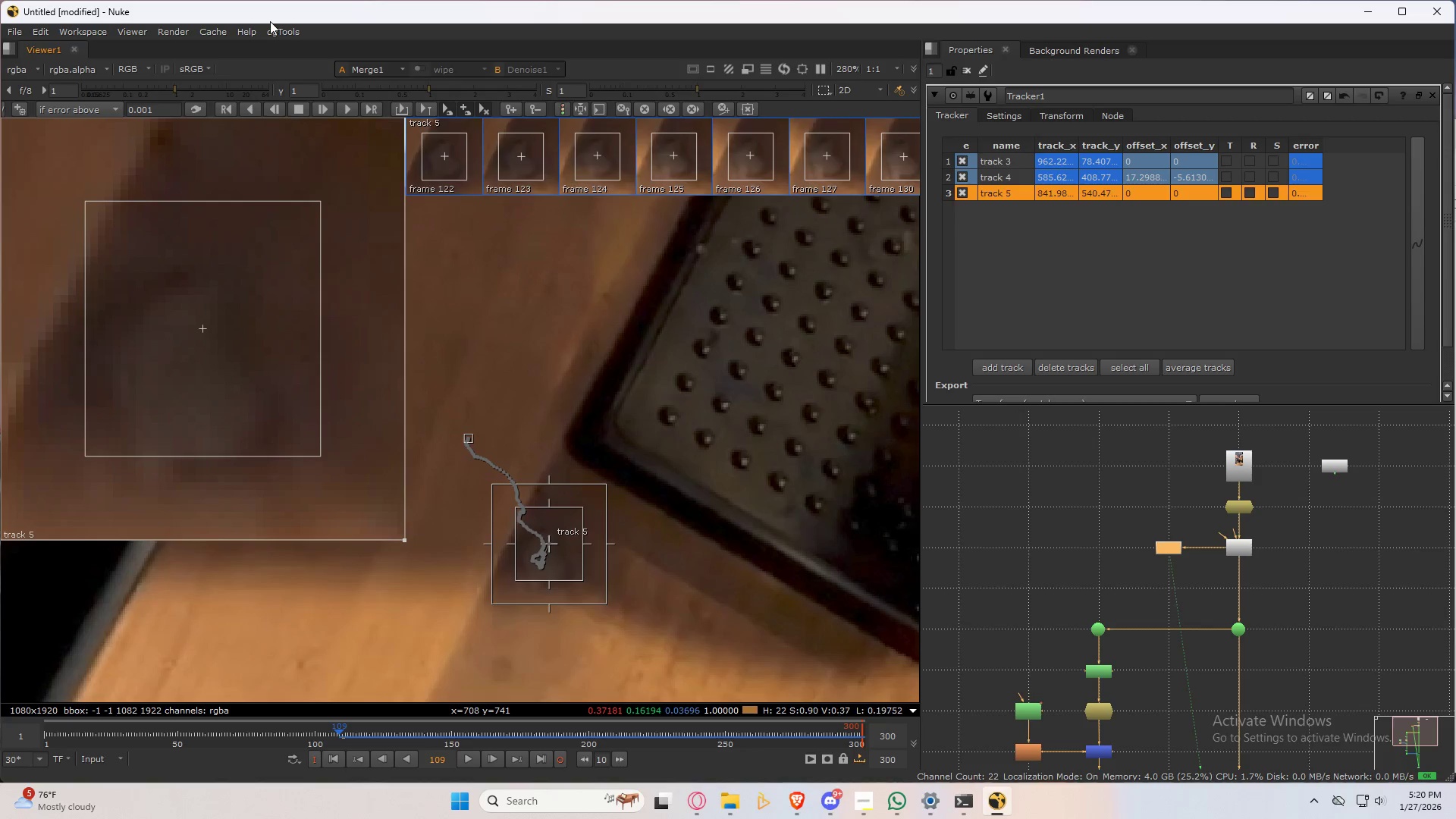 
left_click_drag(start_coordinate=[261, 379], to_coordinate=[270, 348])
 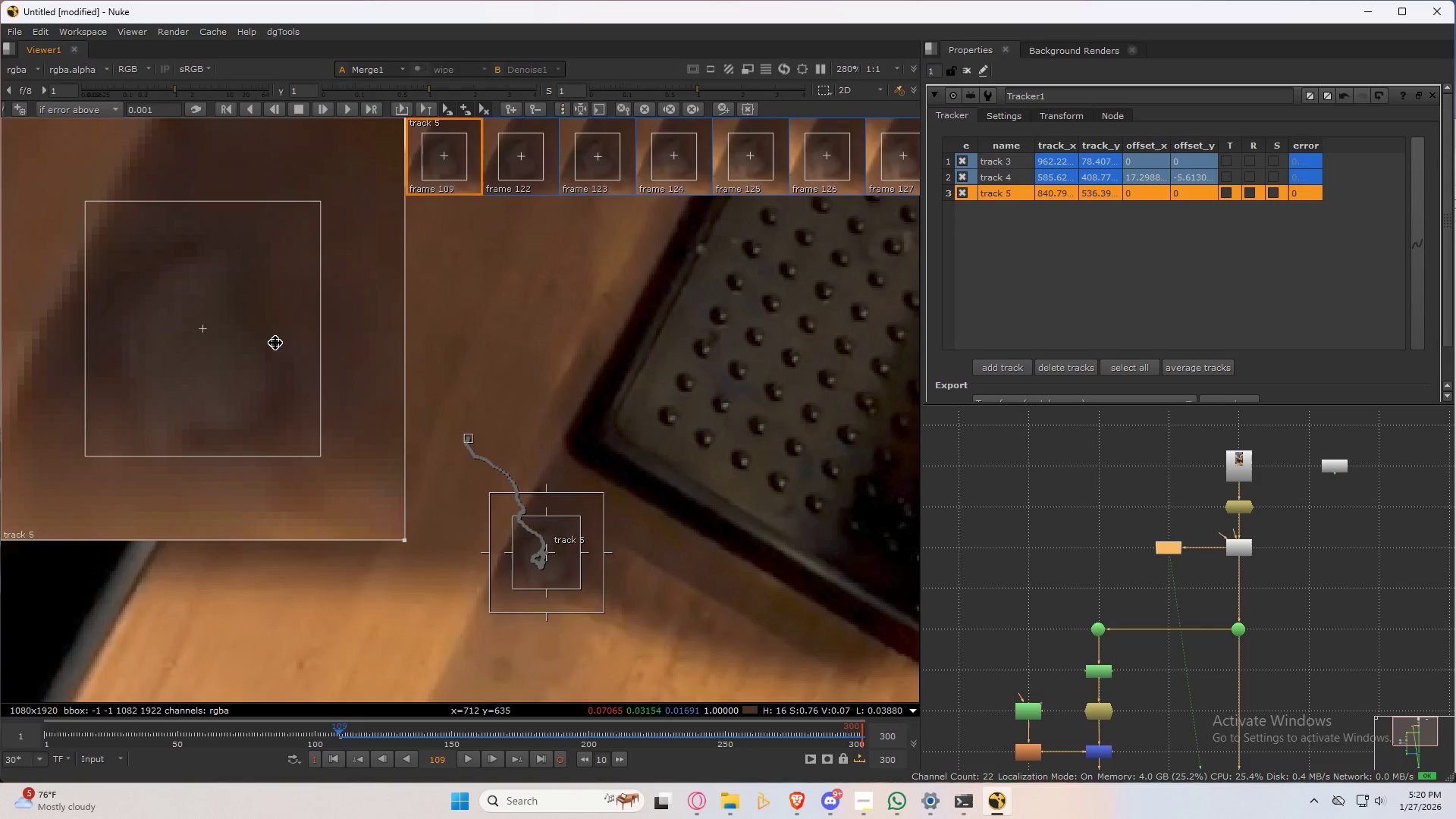 
key(ArrowRight)
 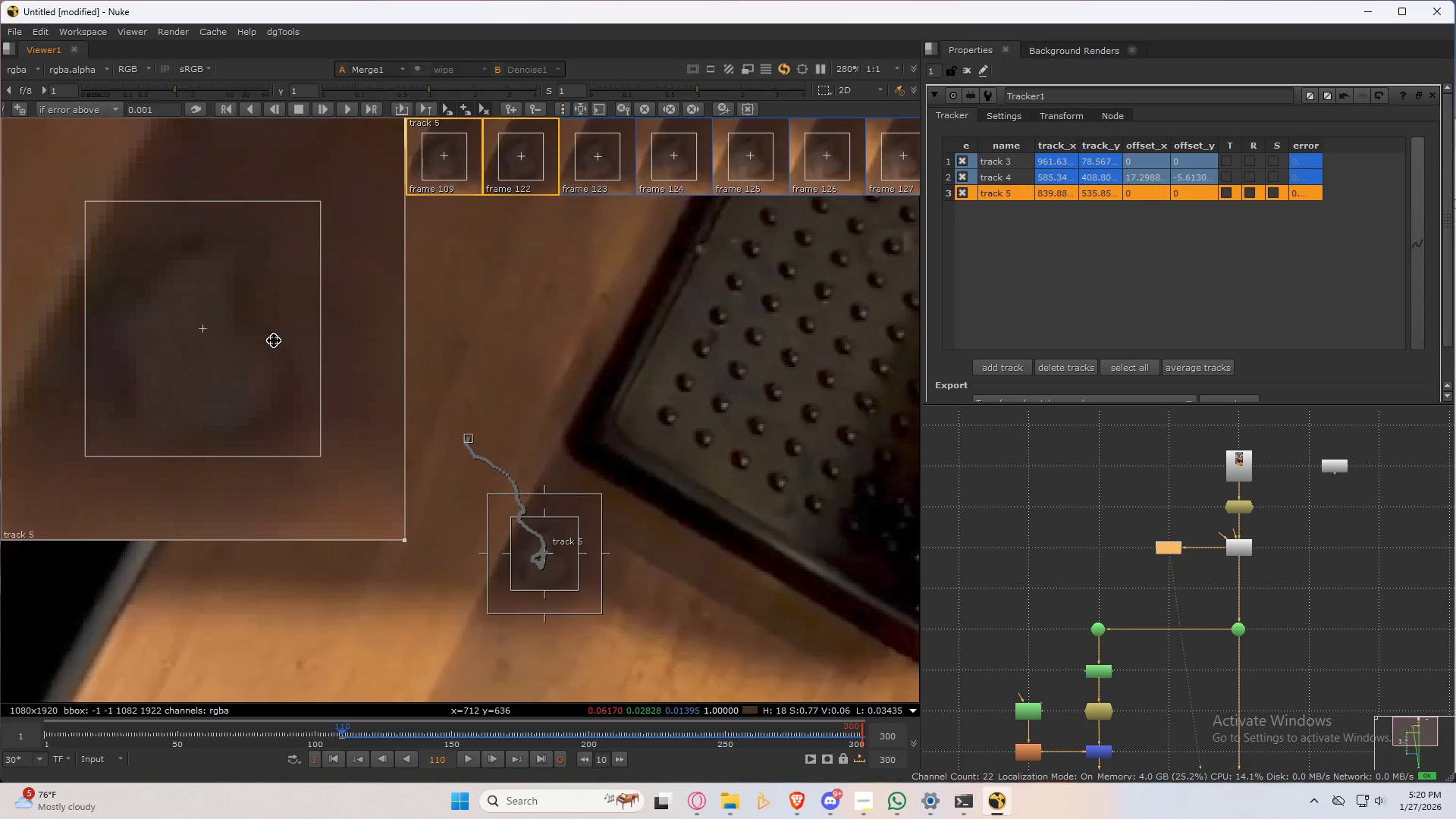 
key(ArrowLeft)
 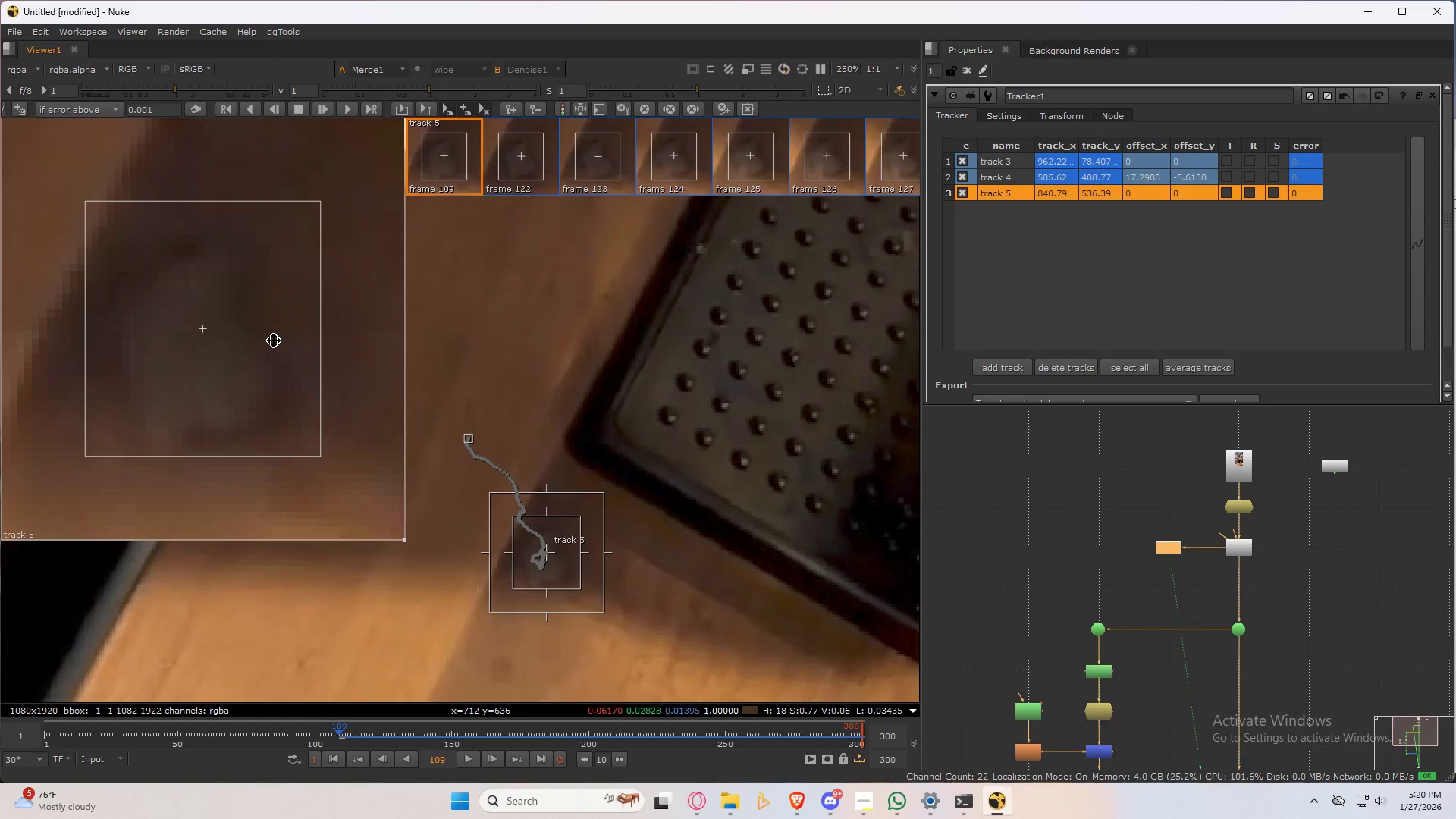 
key(ArrowRight)
 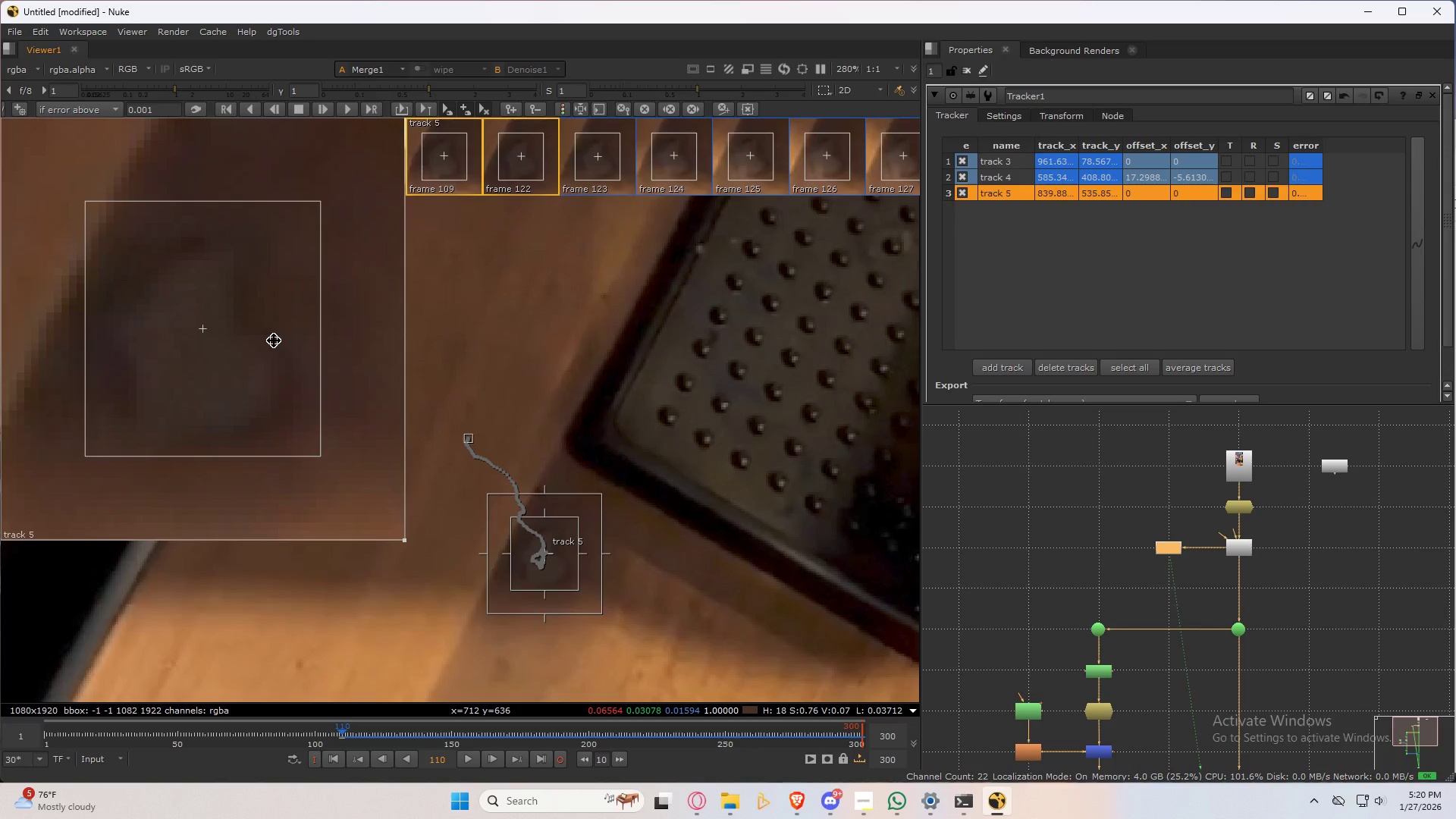 
key(ArrowLeft)
 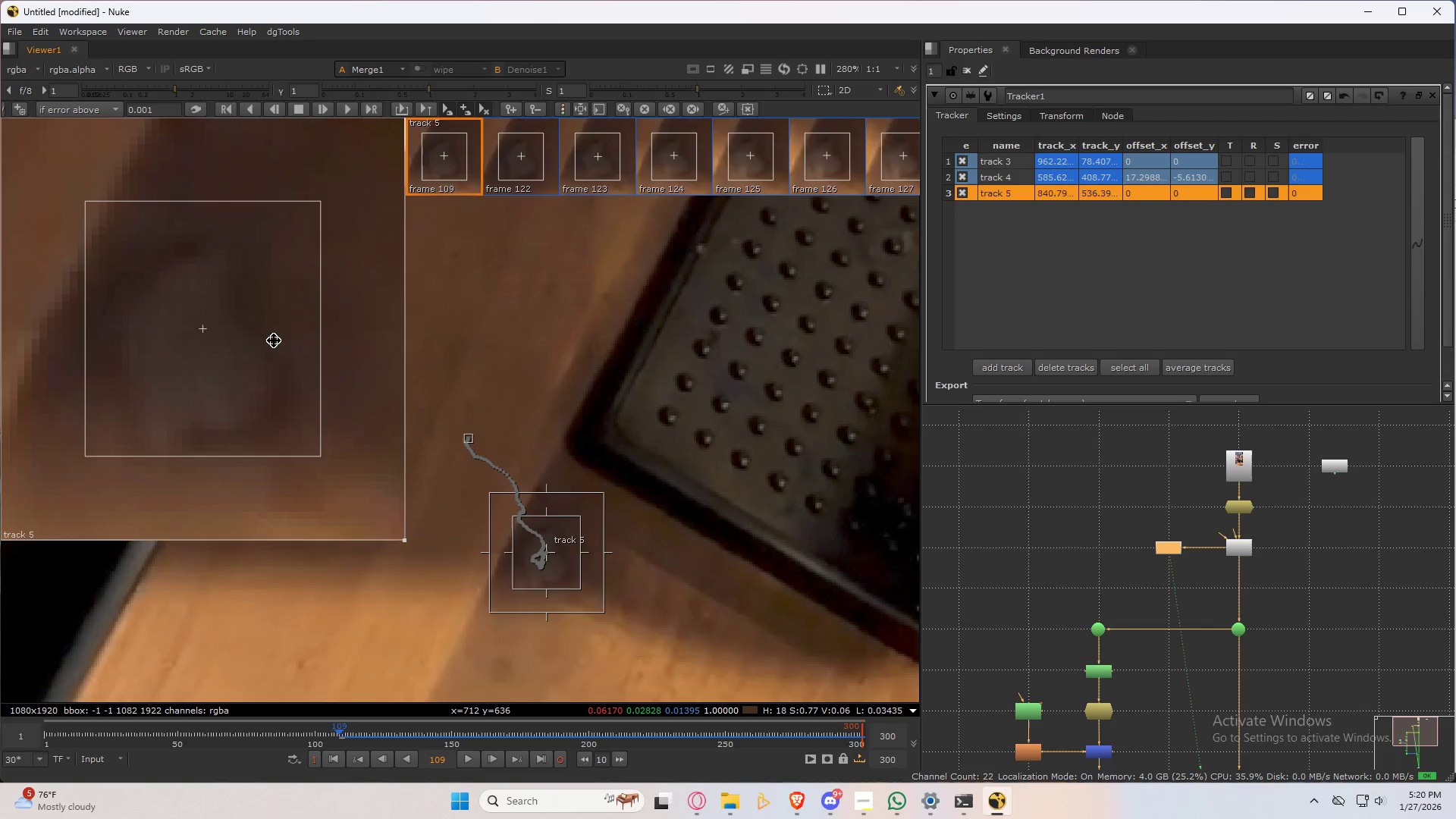 
key(ArrowRight)
 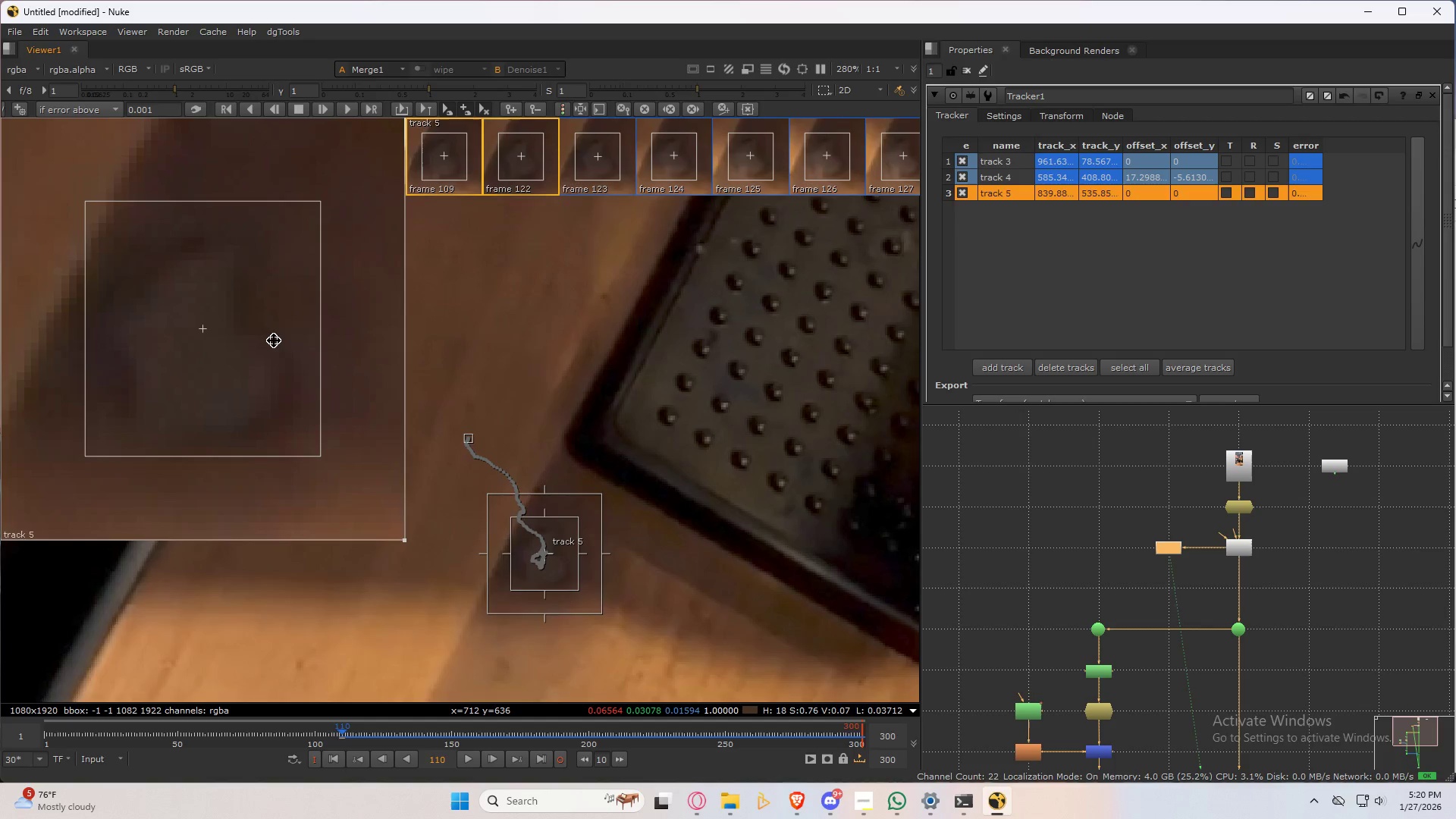 
key(ArrowLeft)
 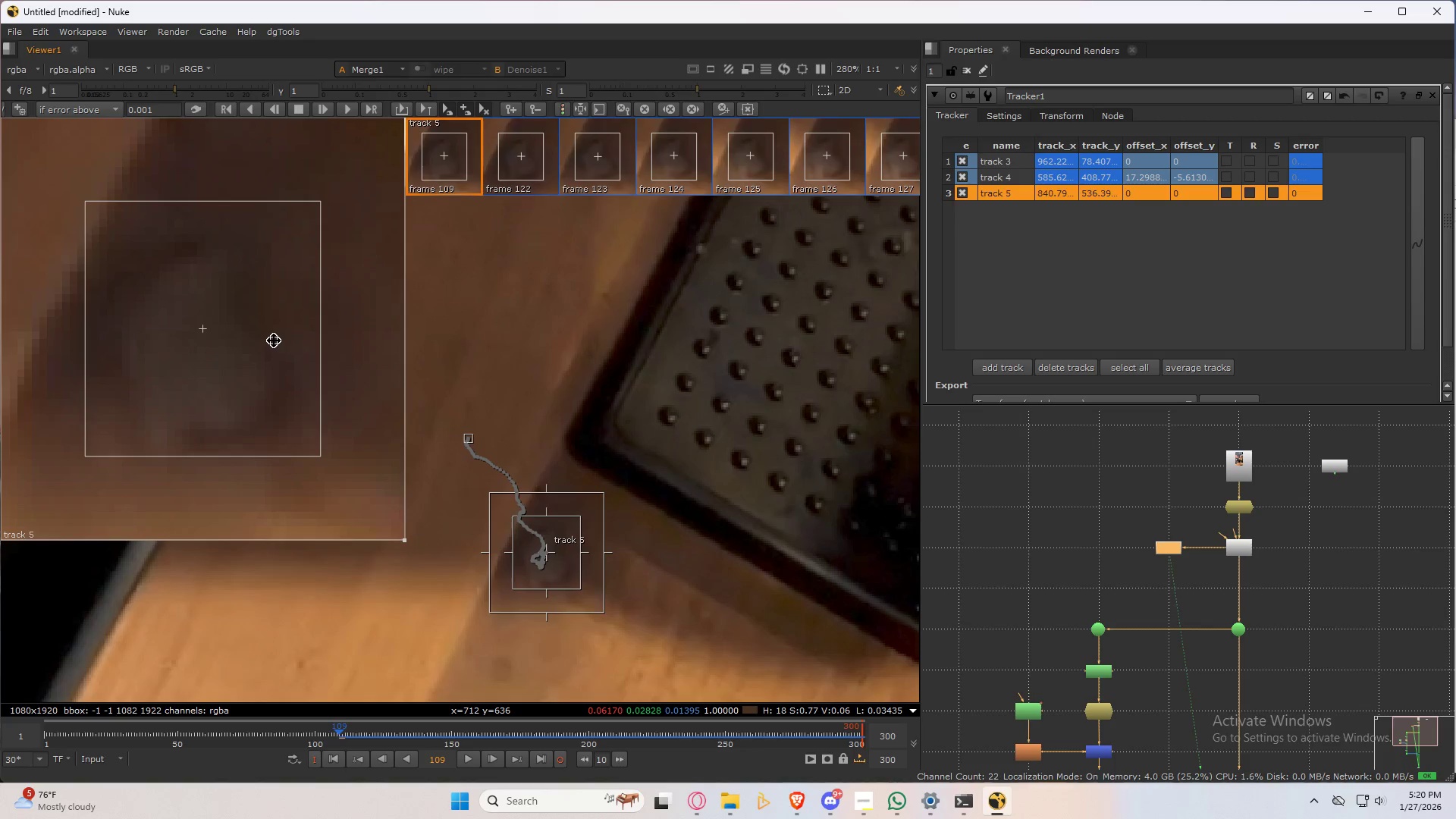 
left_click_drag(start_coordinate=[274, 340], to_coordinate=[278, 340])
 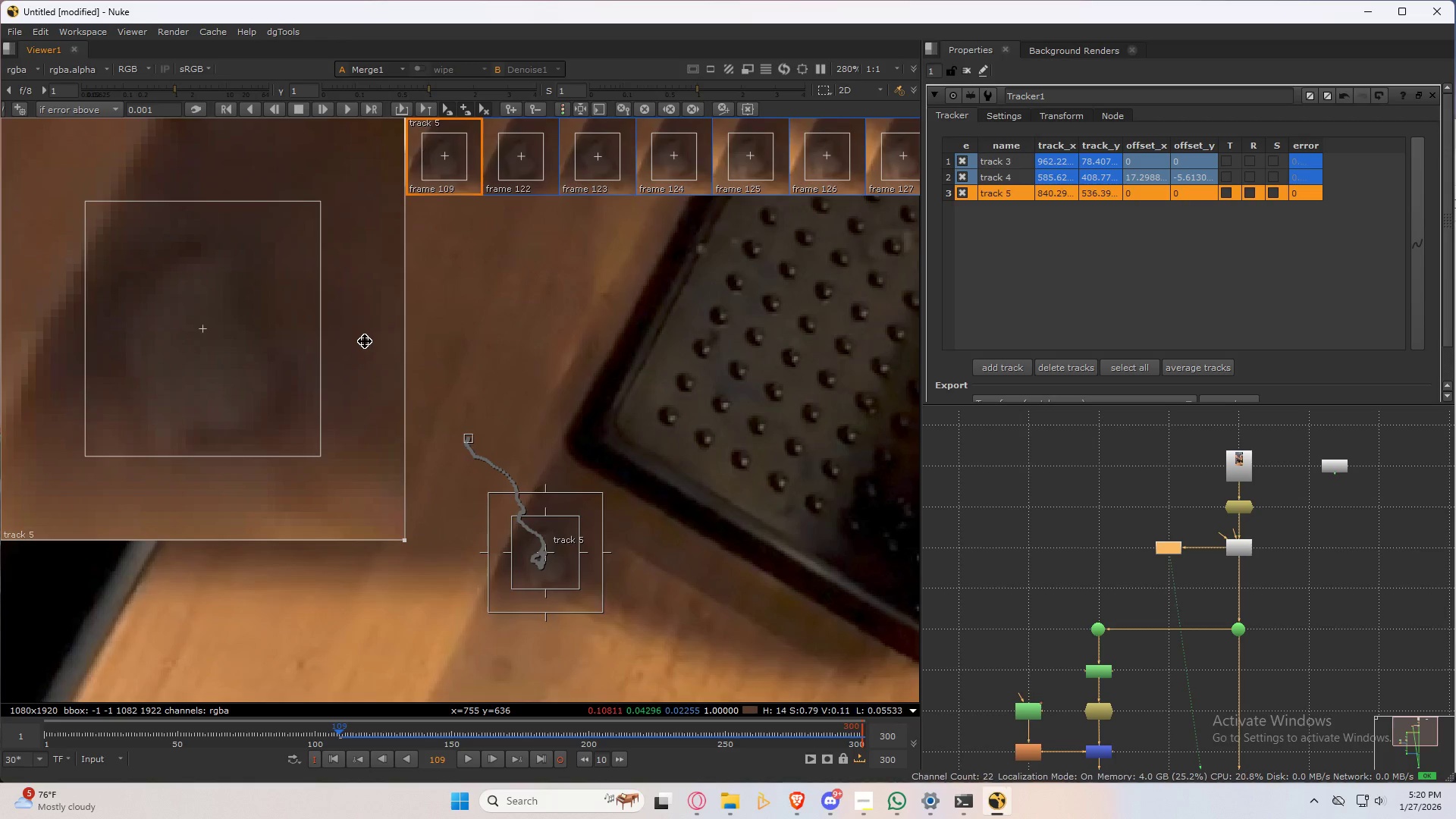 
key(ArrowRight)
 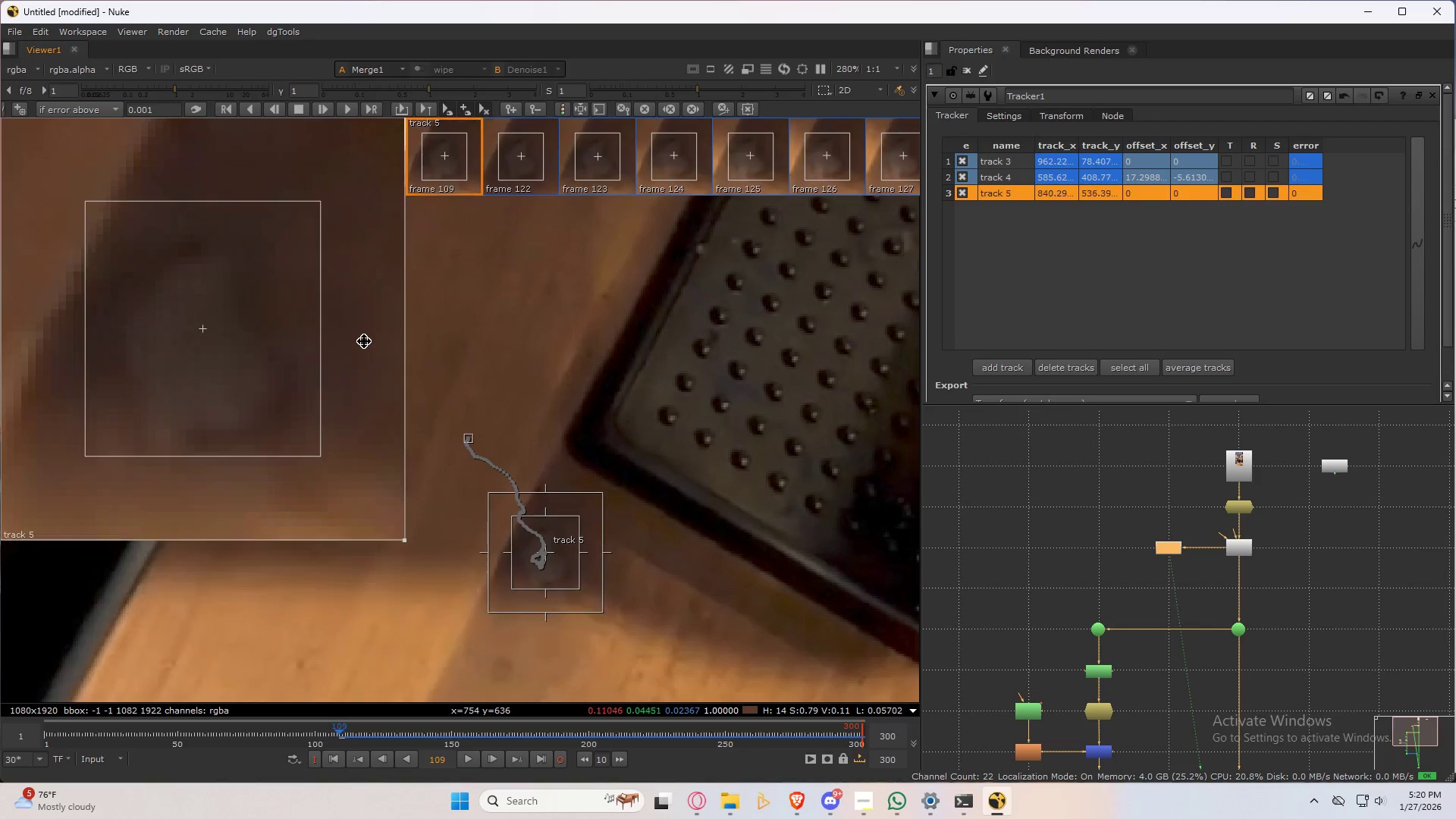 
key(ArrowLeft)
 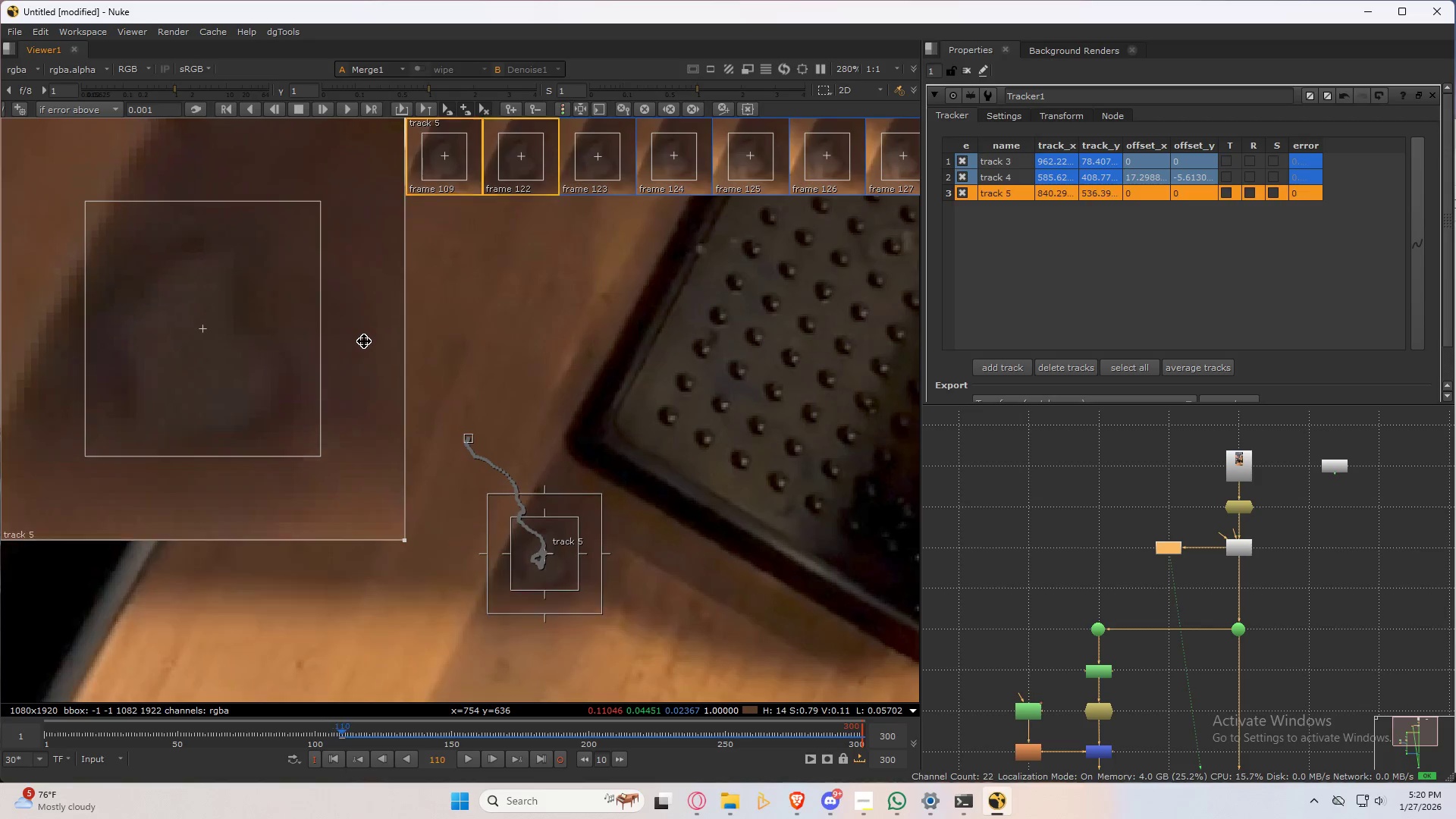 
key(ArrowRight)
 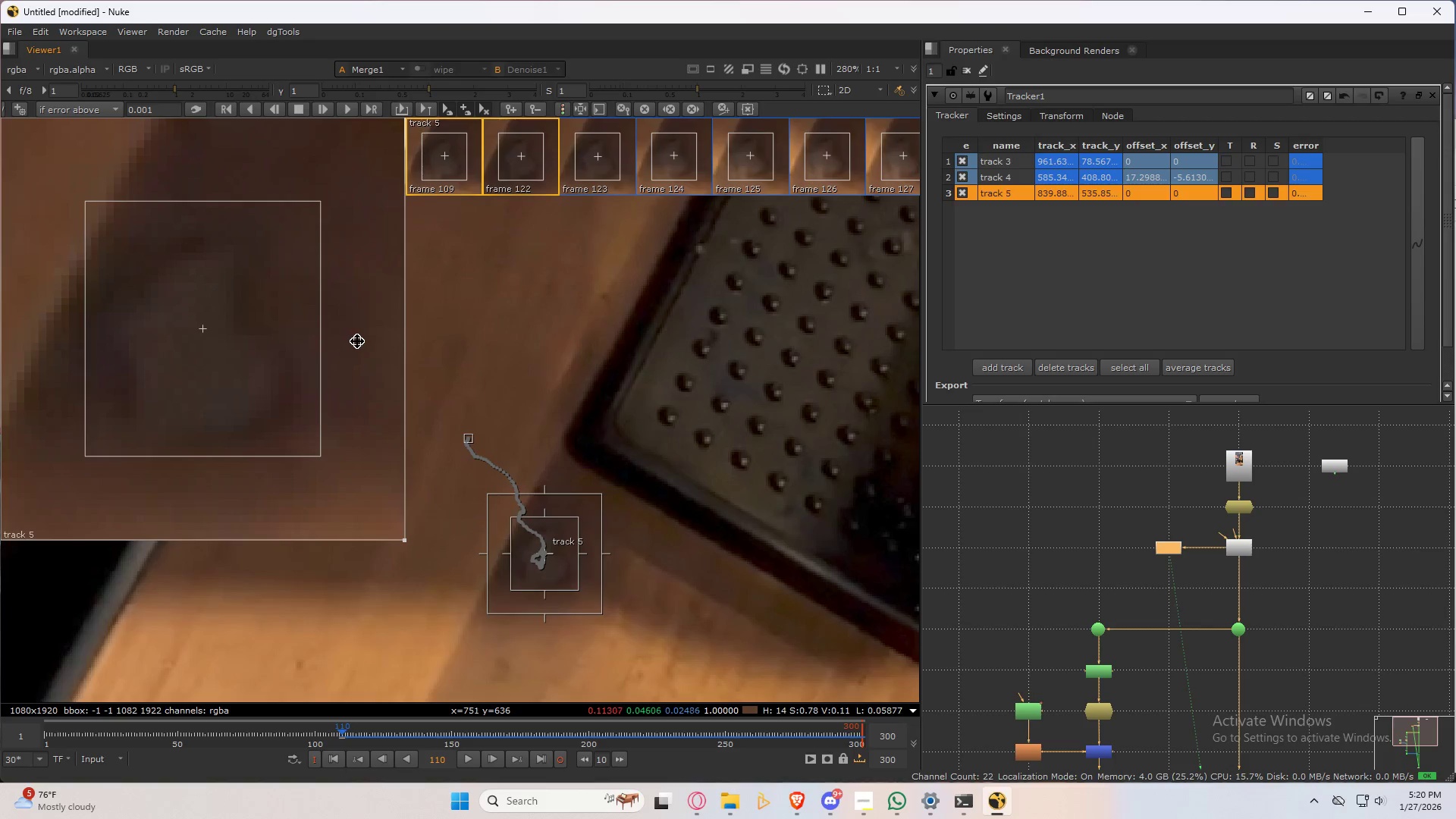 
key(ArrowLeft)
 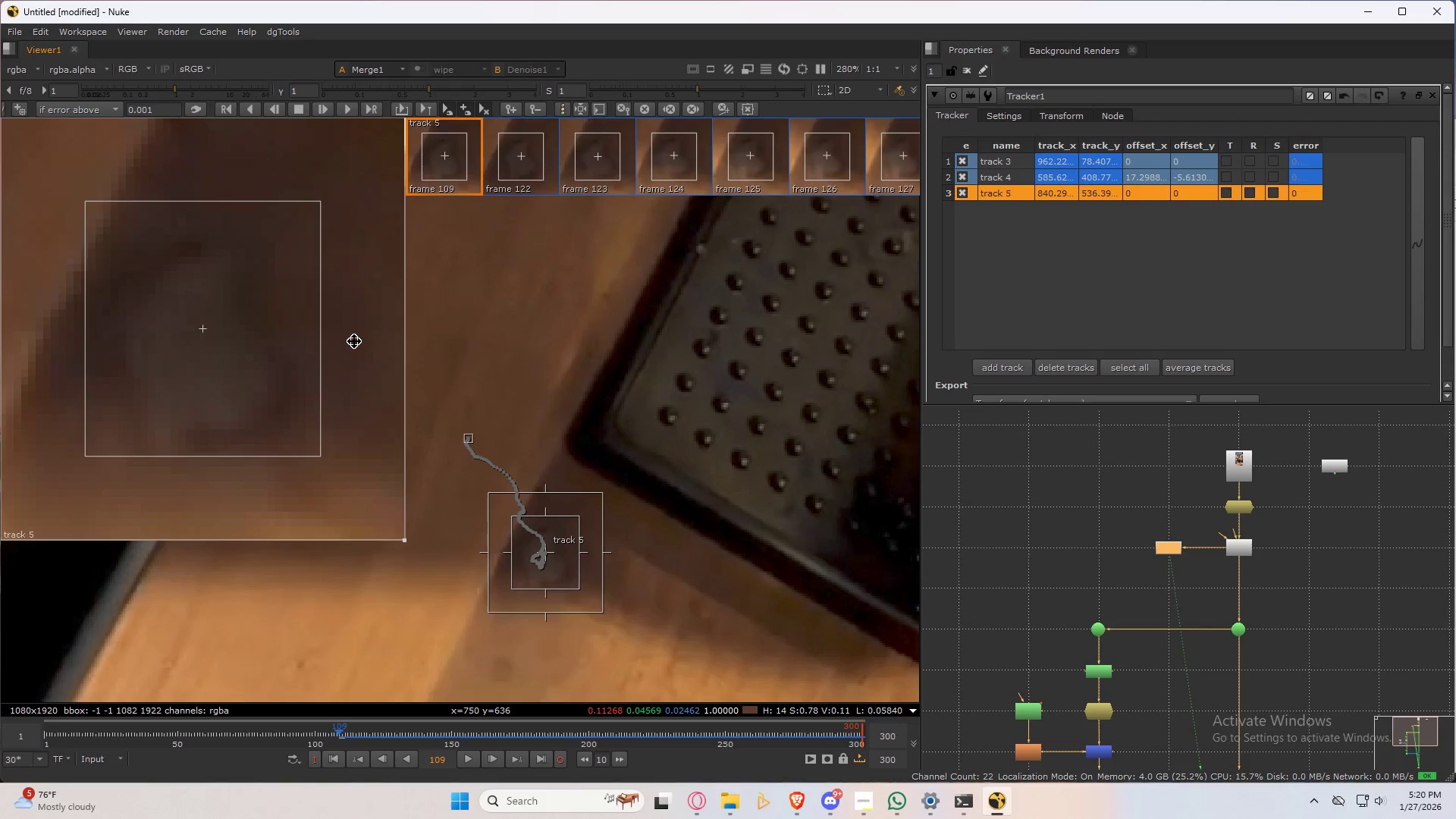 
key(ArrowRight)
 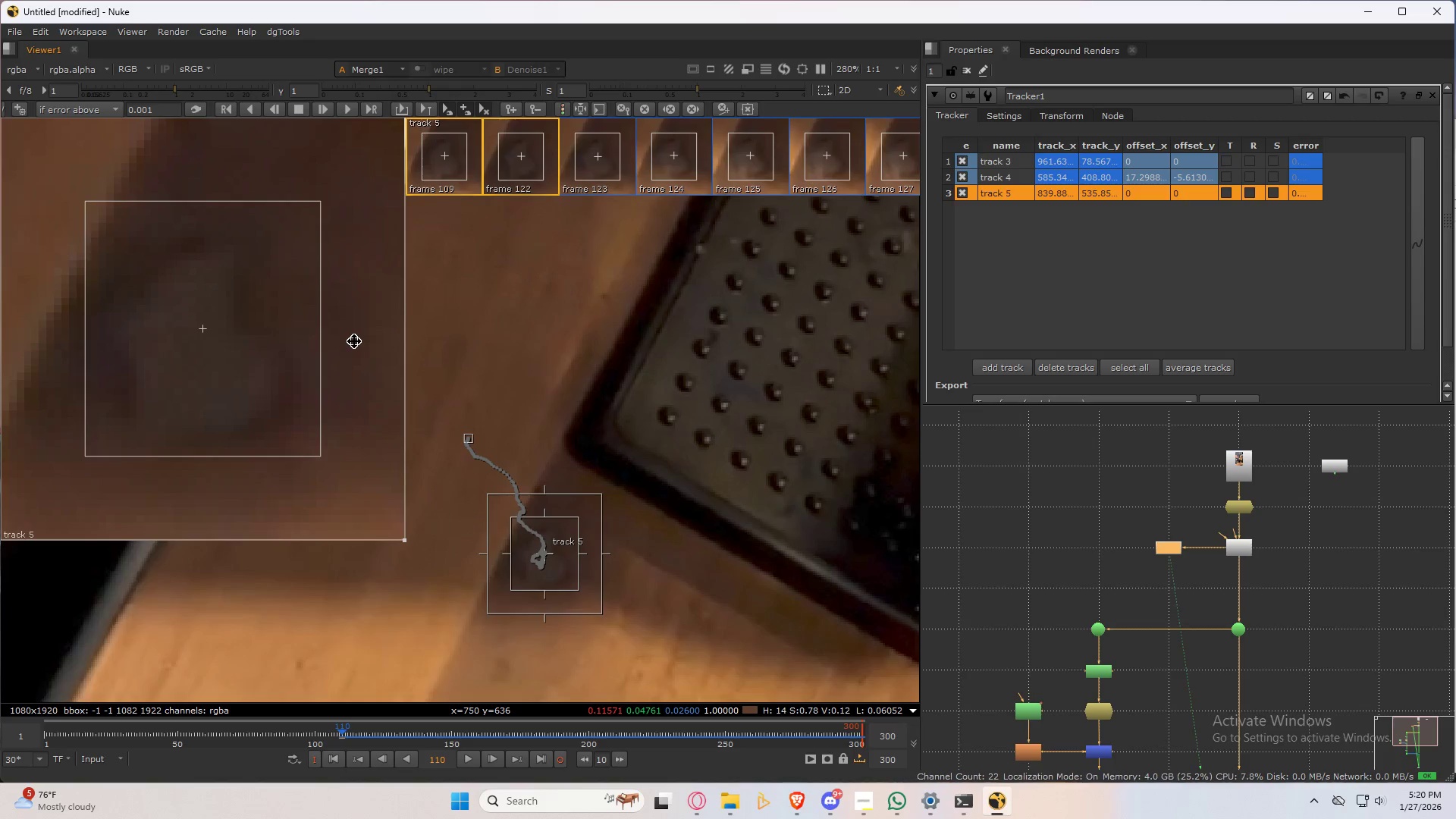 
key(ArrowLeft)
 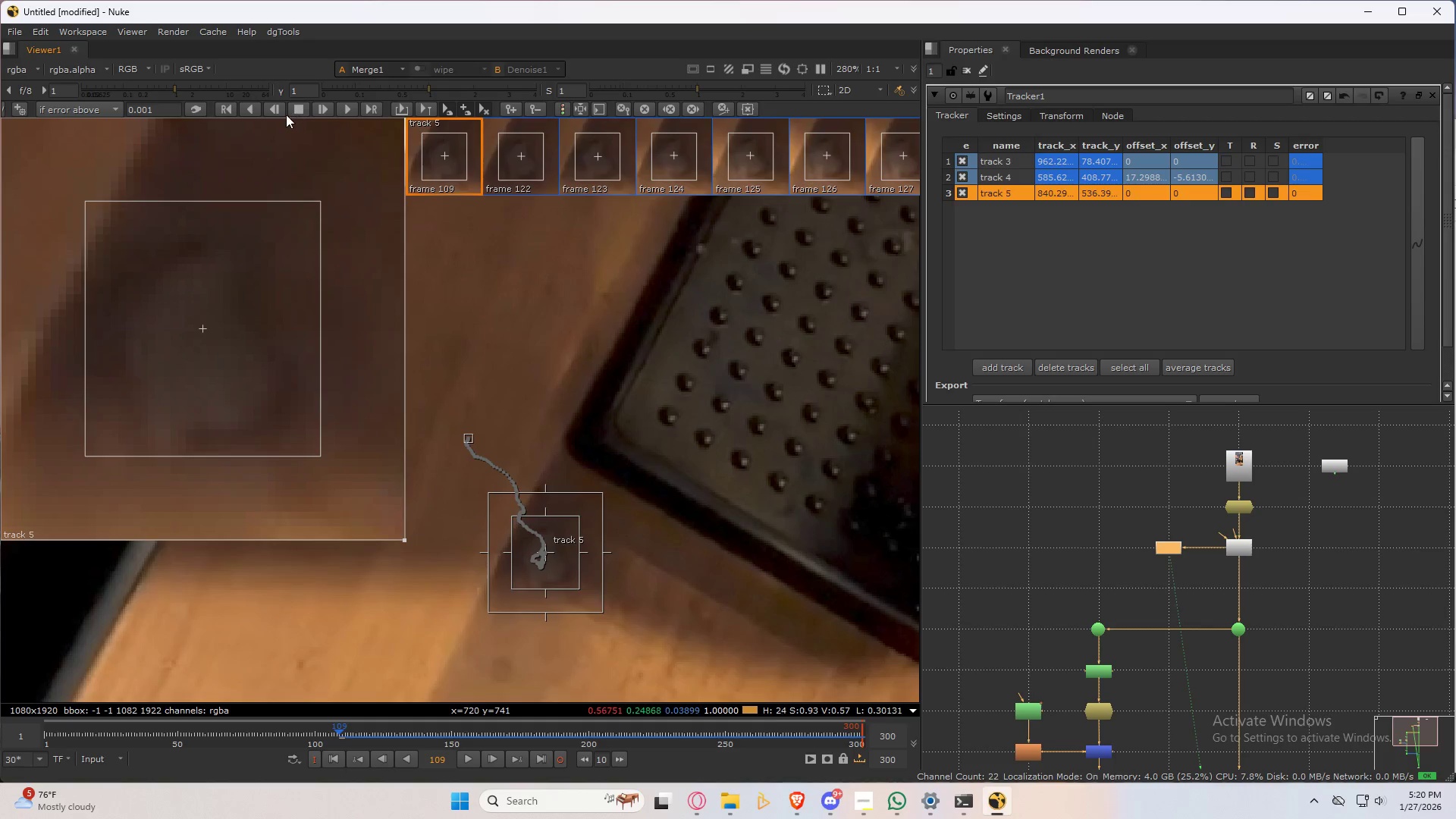 
left_click([274, 105])
 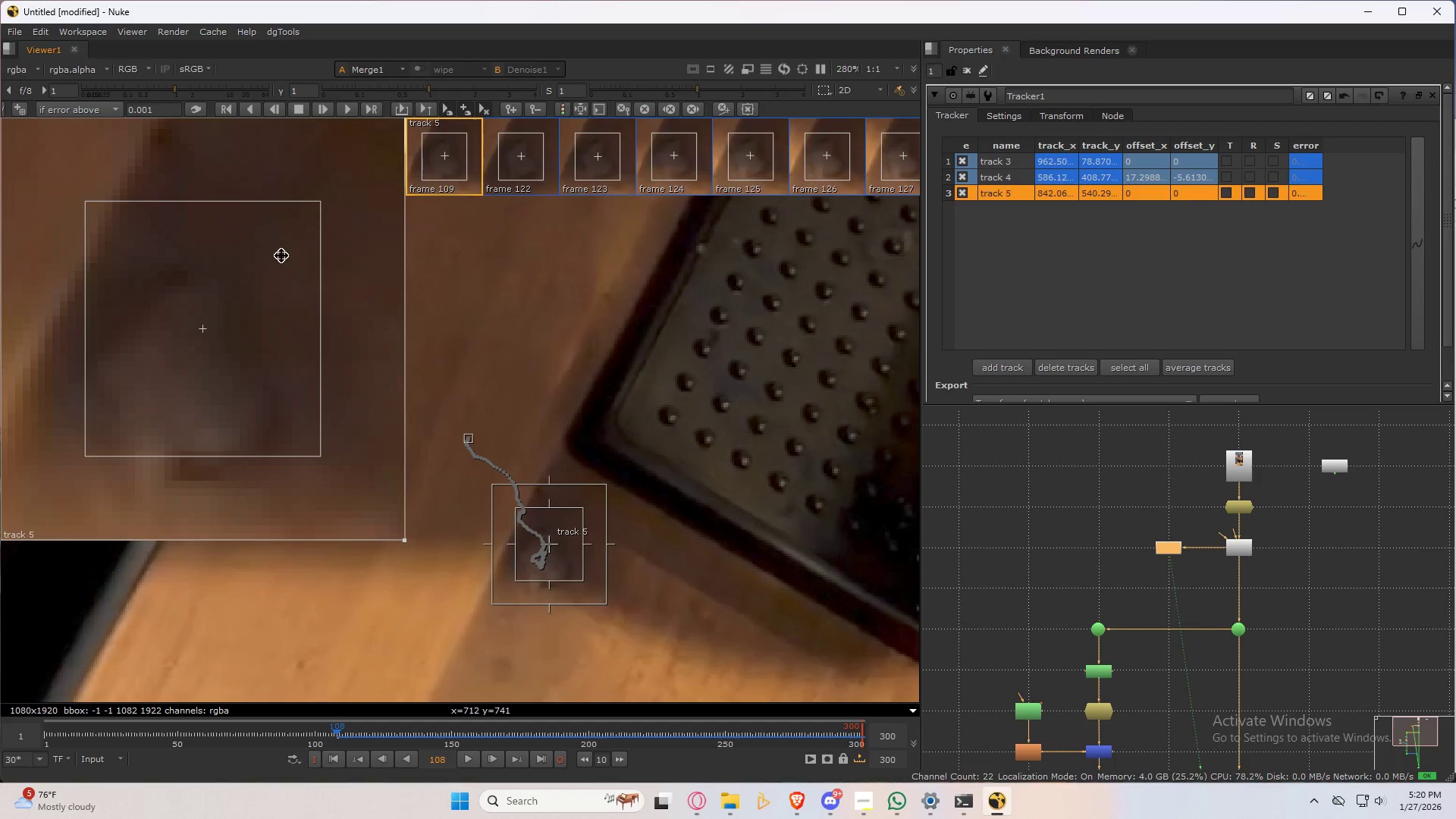 
left_click_drag(start_coordinate=[278, 319], to_coordinate=[286, 291])
 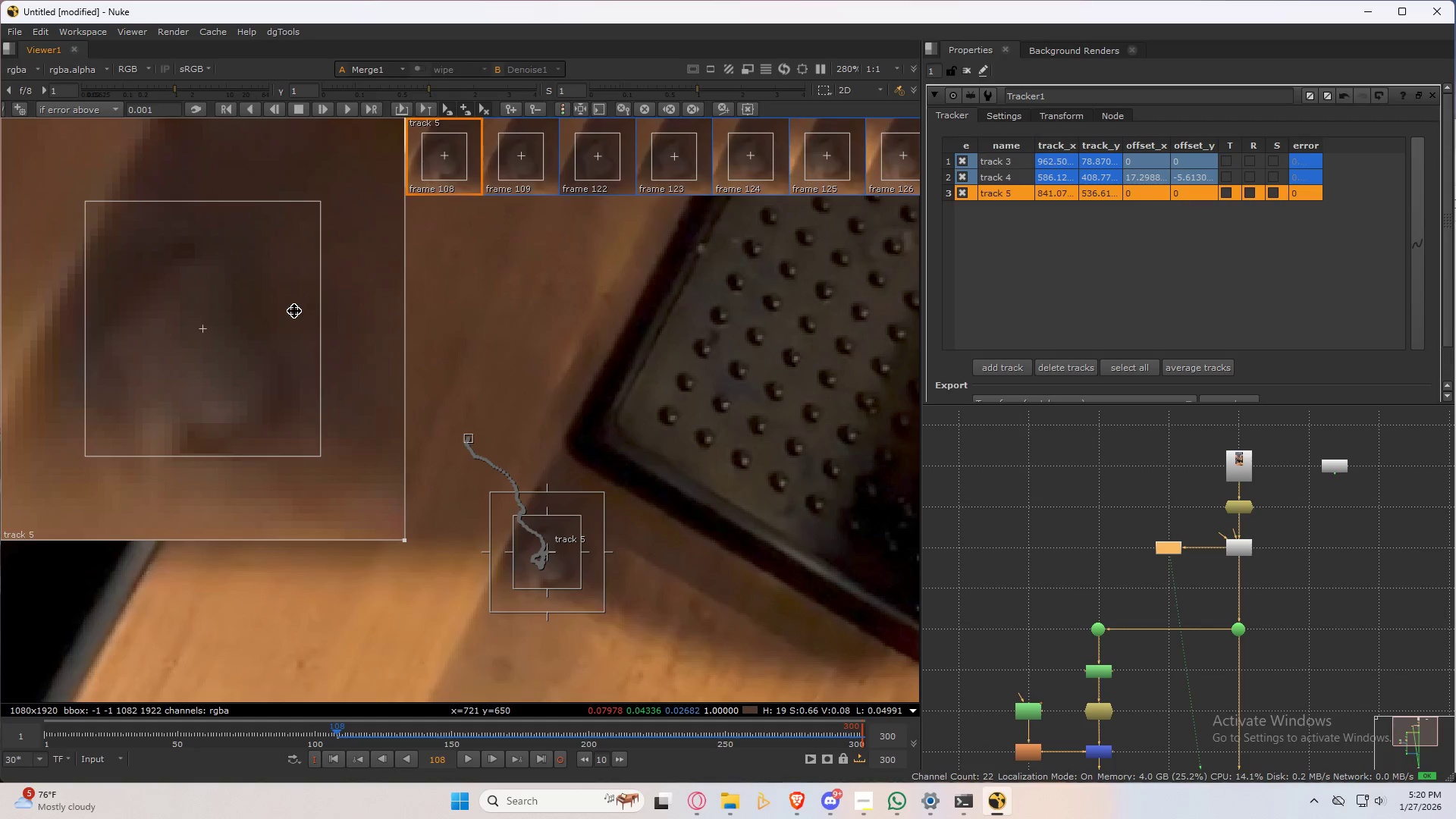 
key(ArrowRight)
 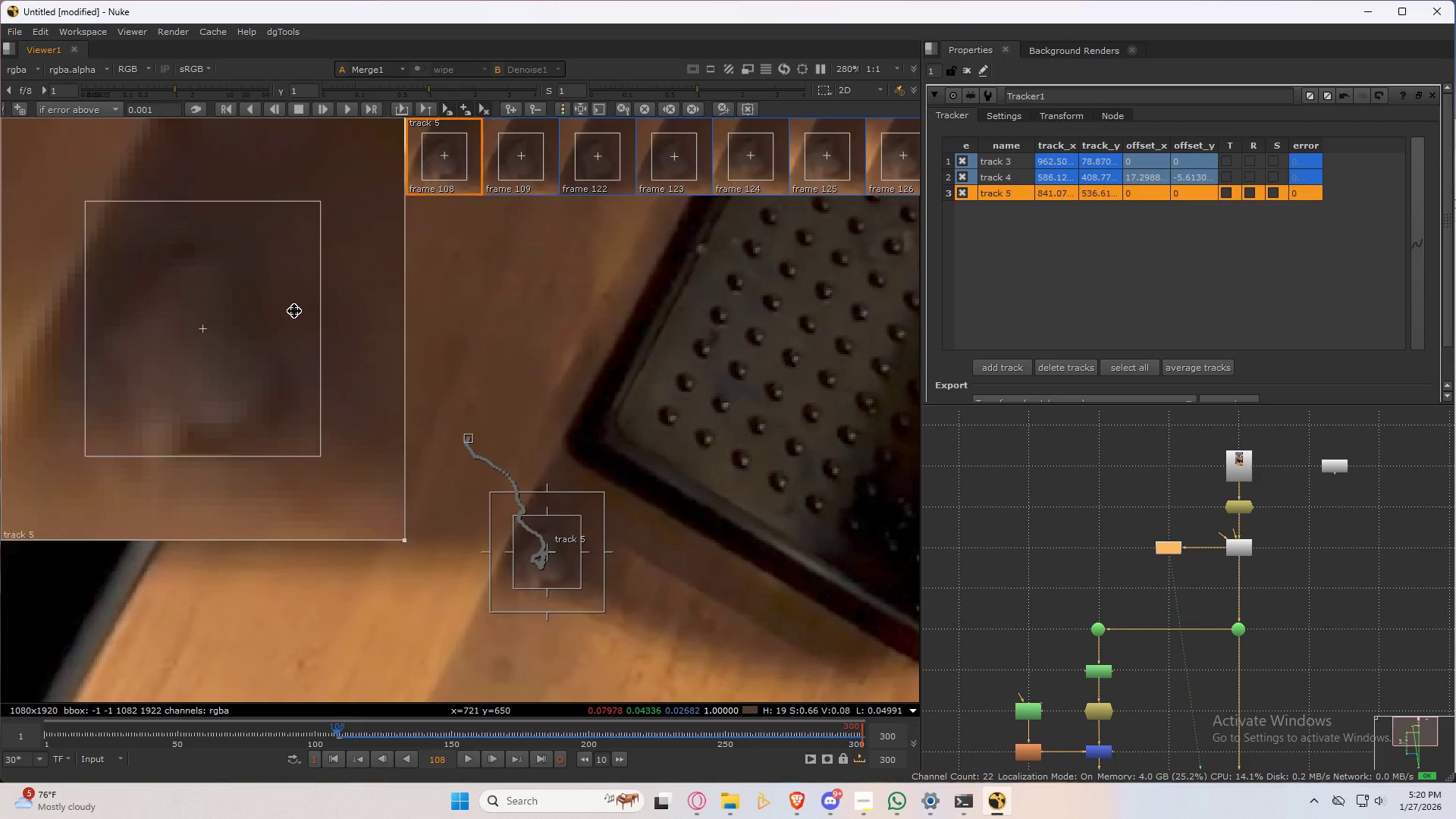 
key(ArrowLeft)
 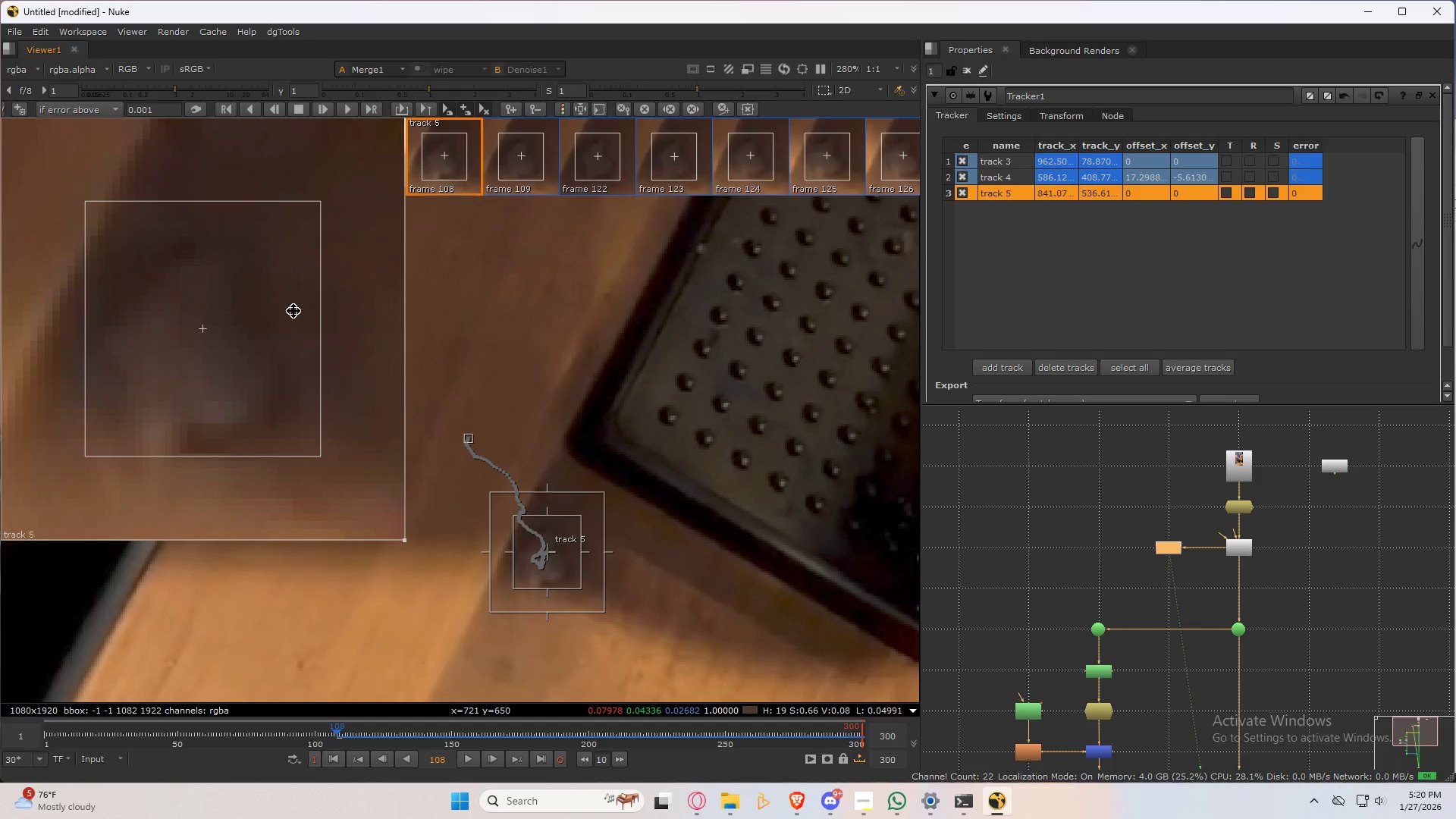 
key(ArrowRight)
 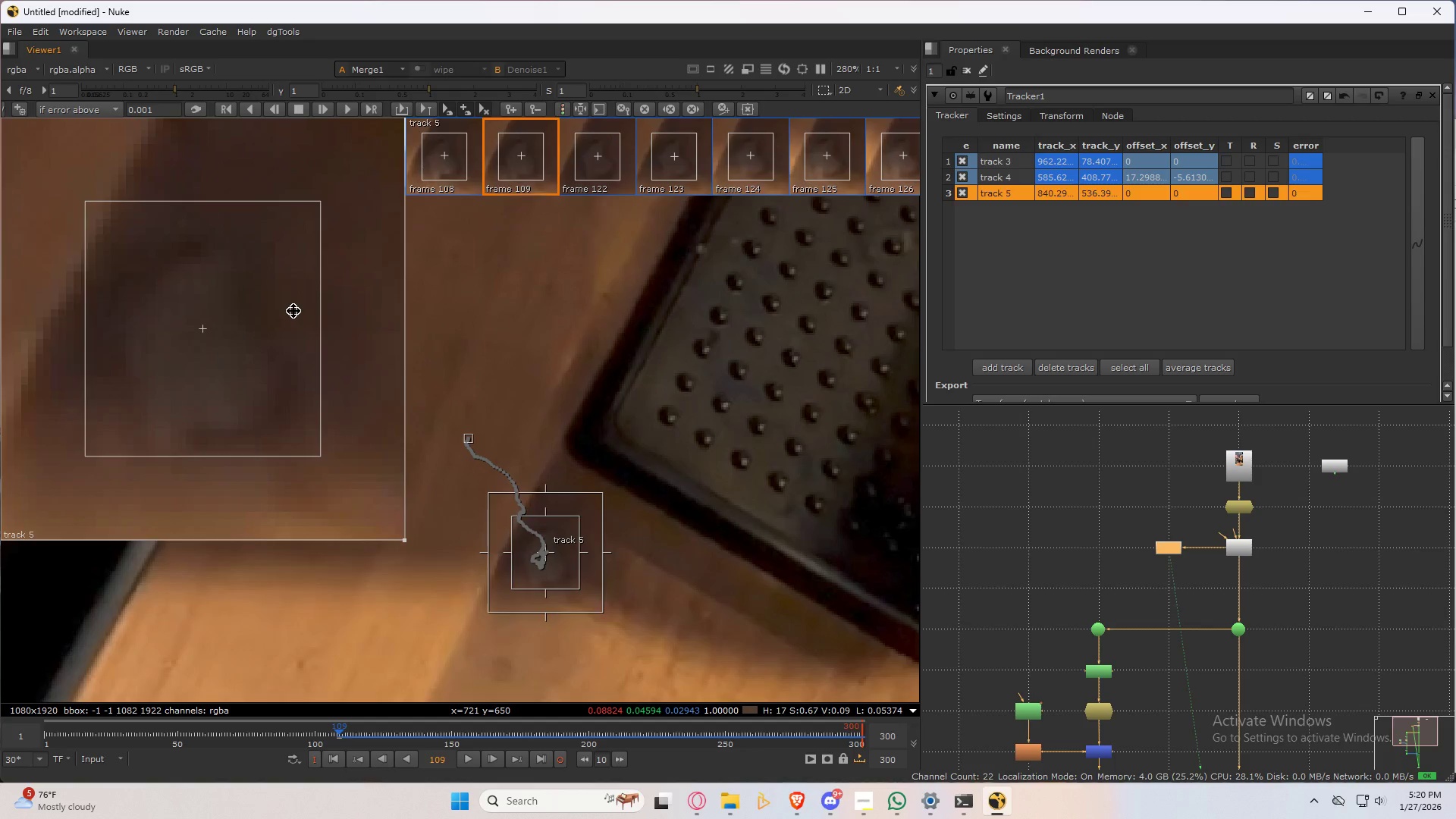 
key(ArrowLeft)
 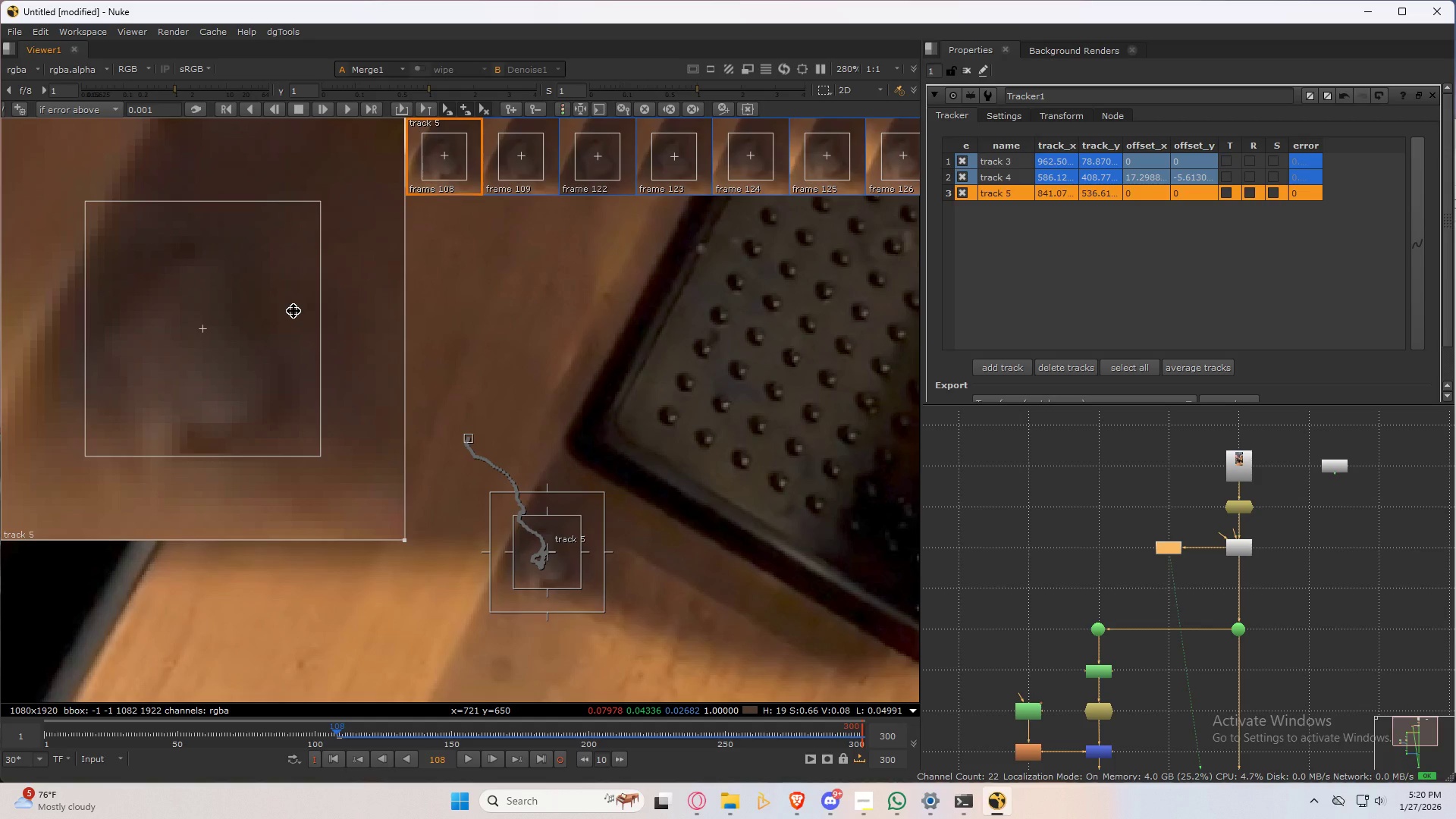 
key(ArrowRight)
 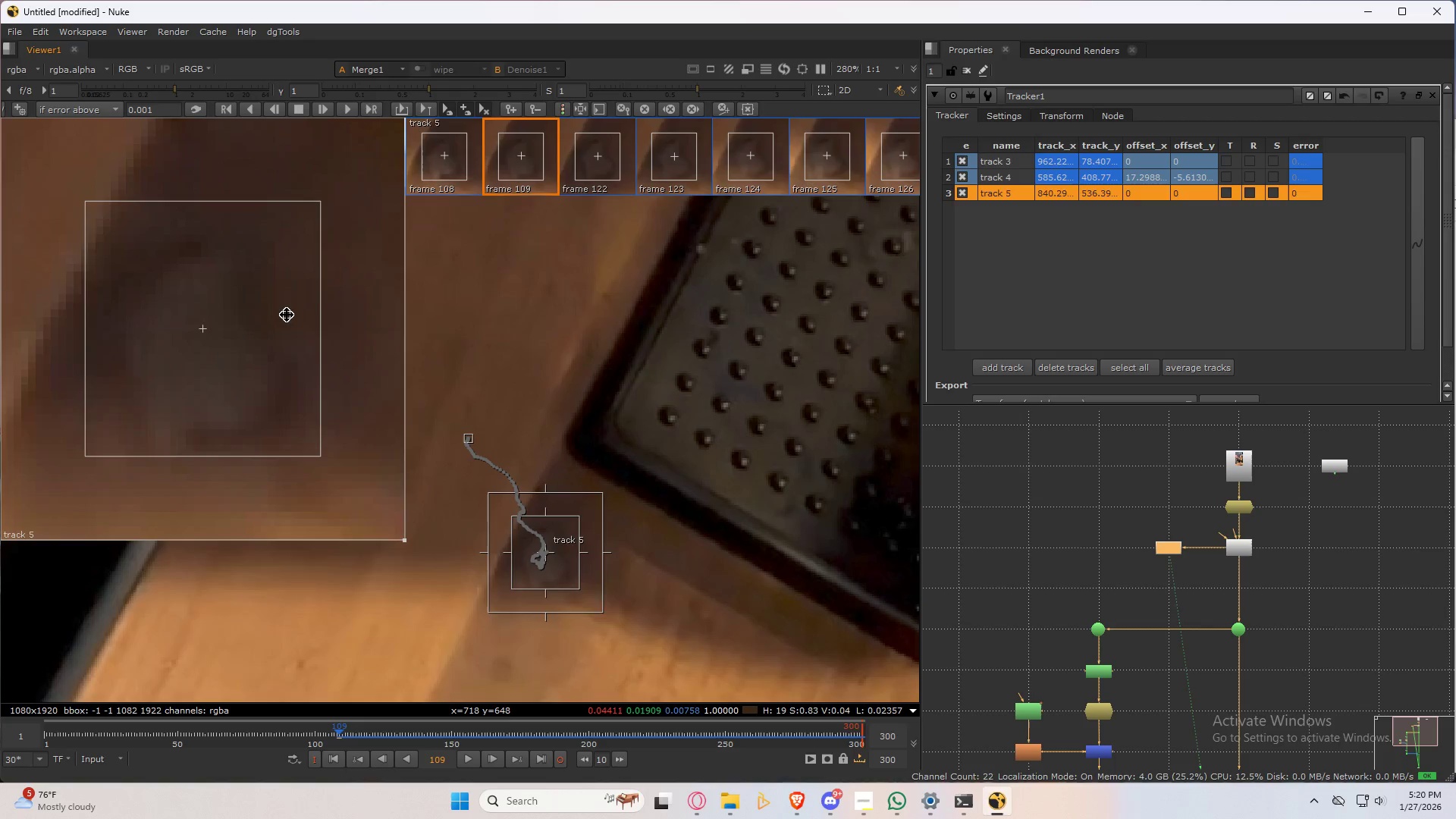 
key(ArrowLeft)
 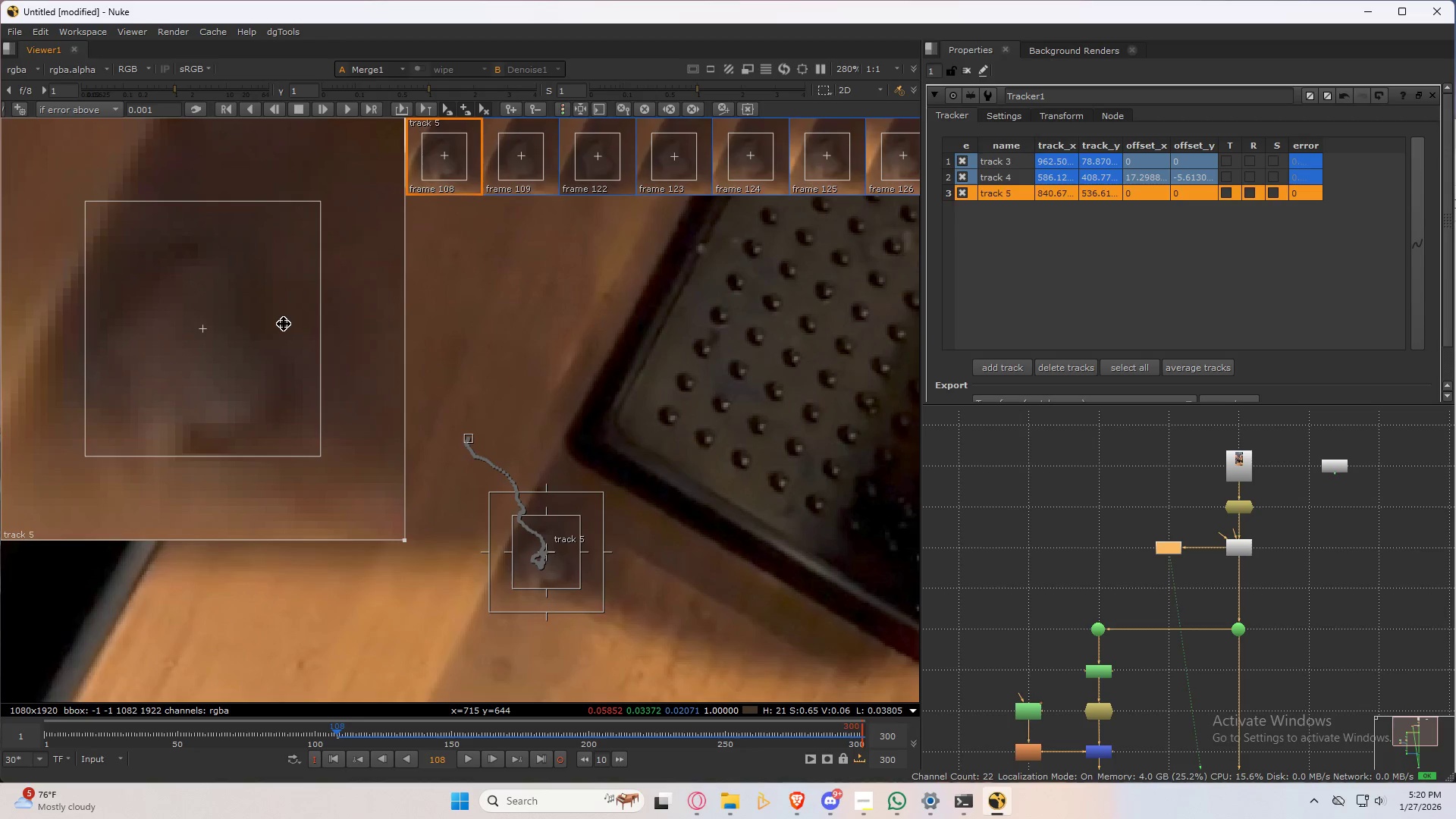 
key(ArrowRight)
 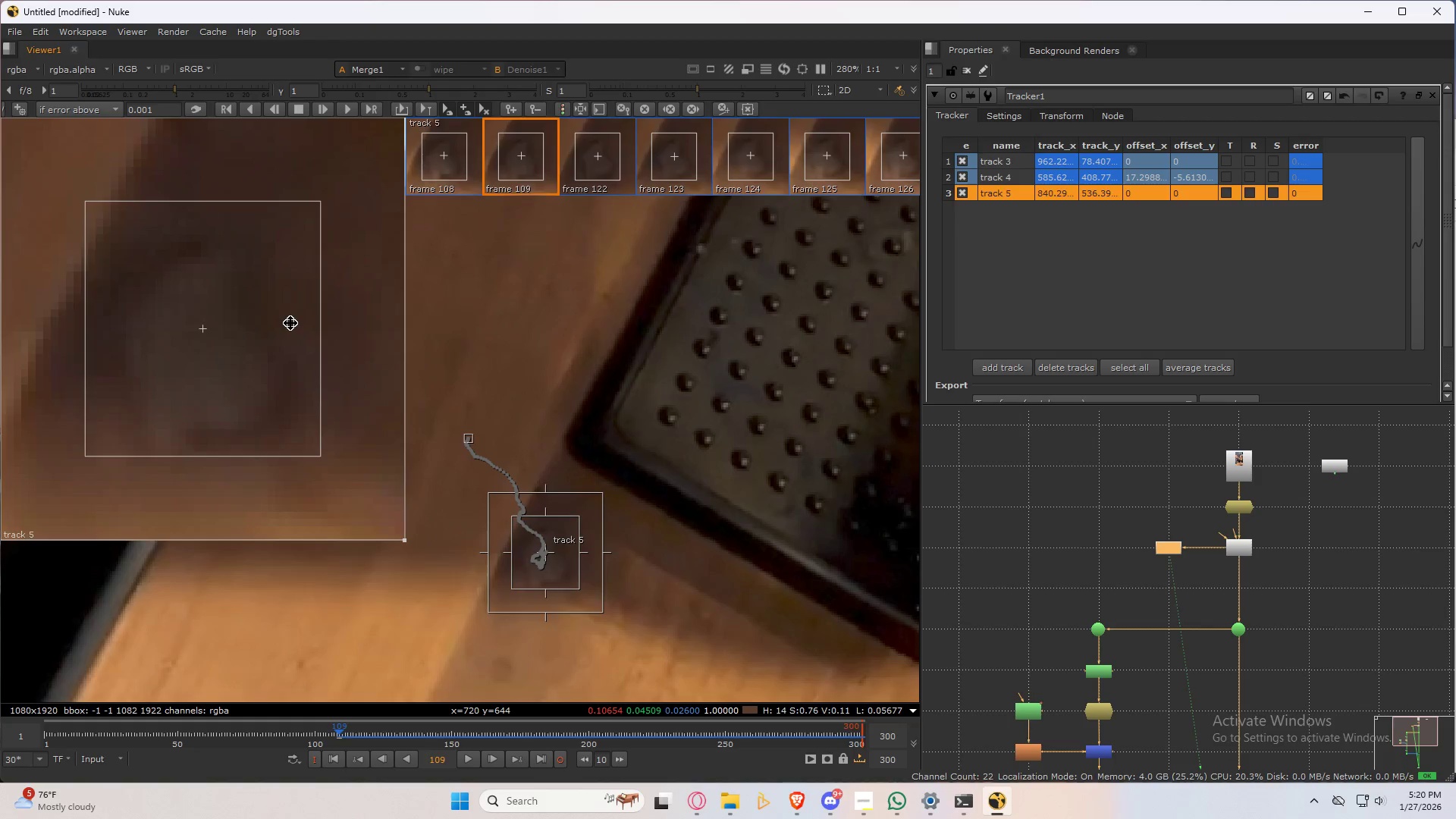 
key(ArrowLeft)
 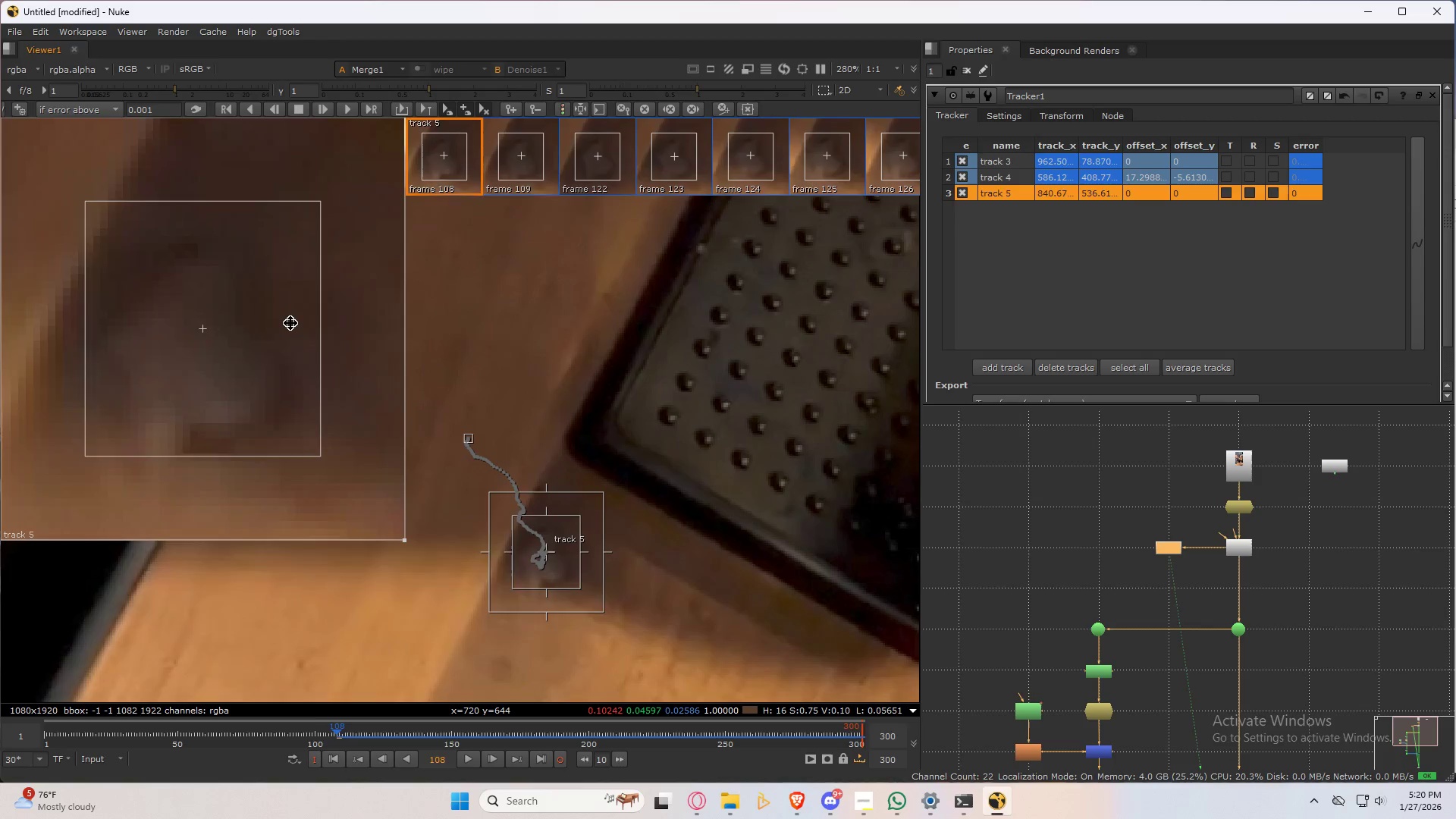 
key(ArrowRight)
 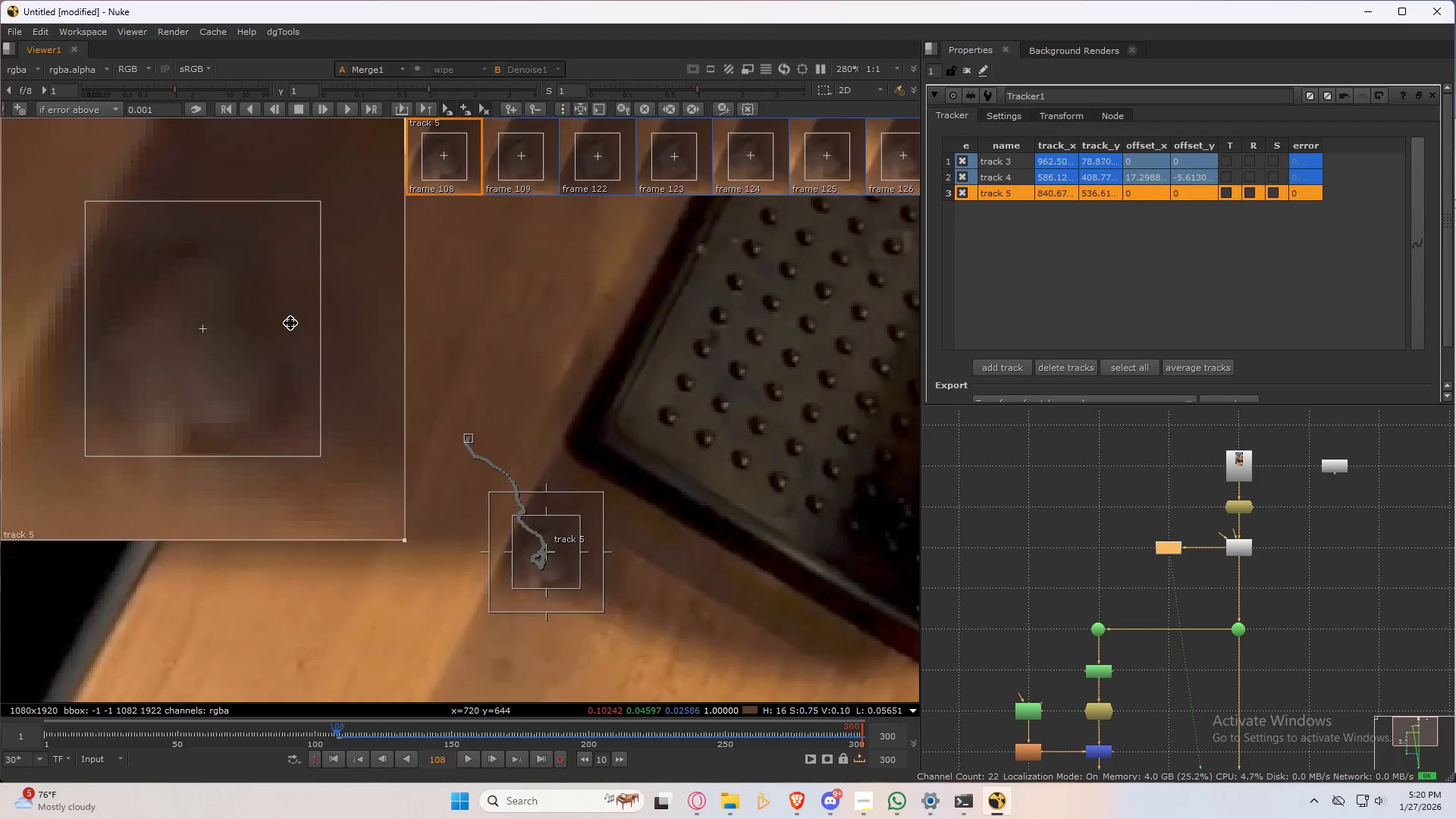 
key(ArrowLeft)
 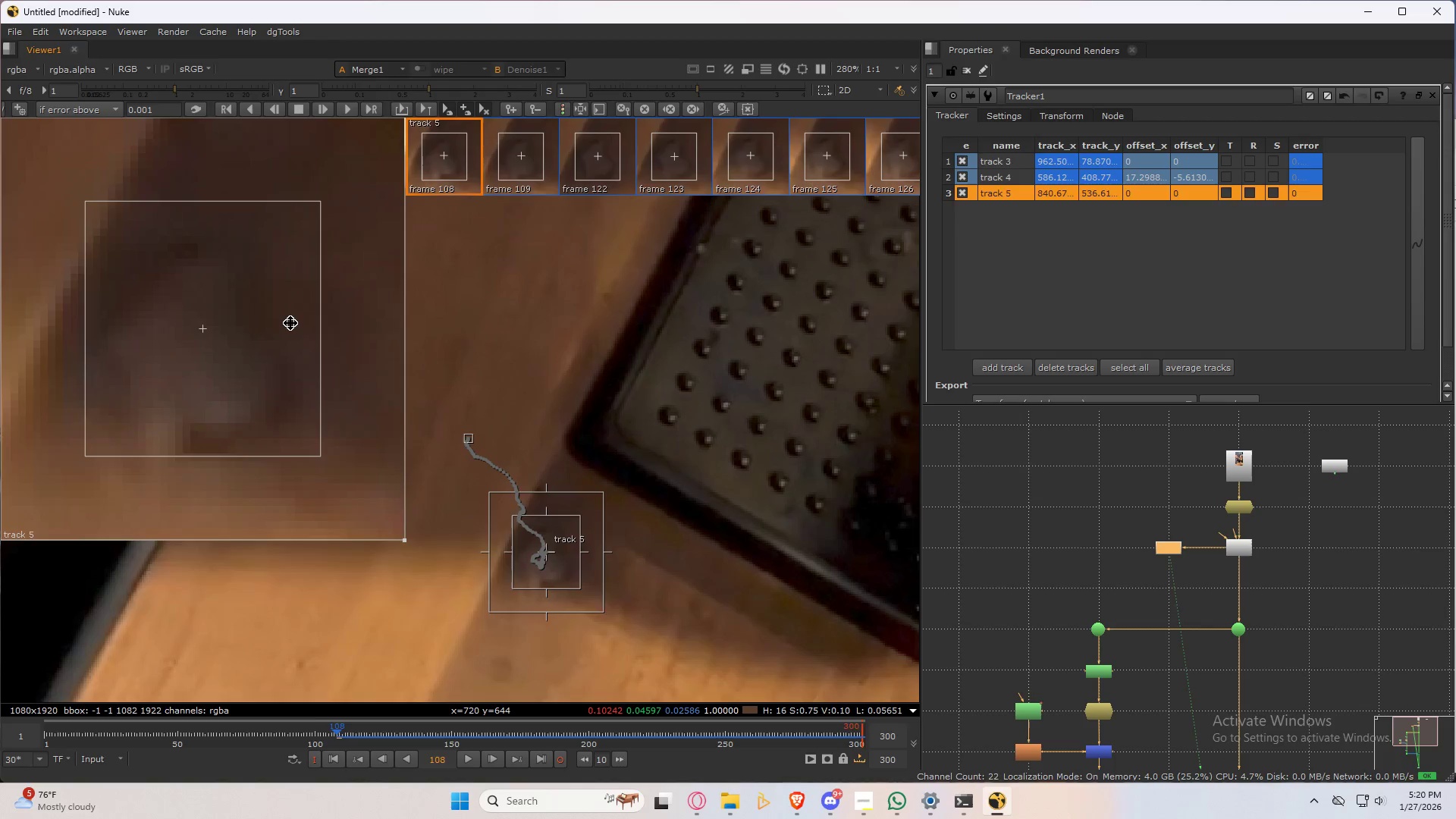 
key(ArrowRight)
 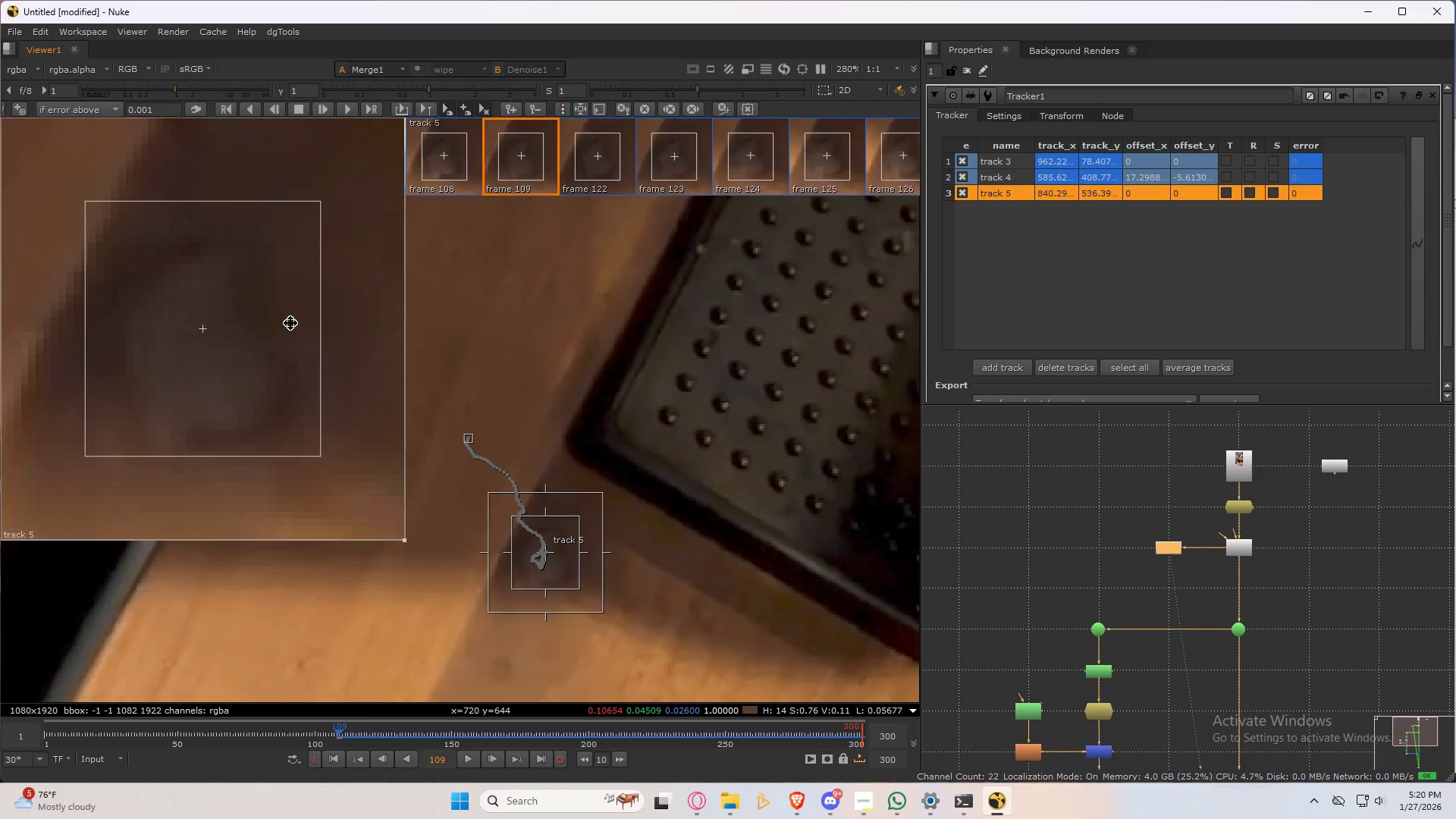 
key(ArrowLeft)
 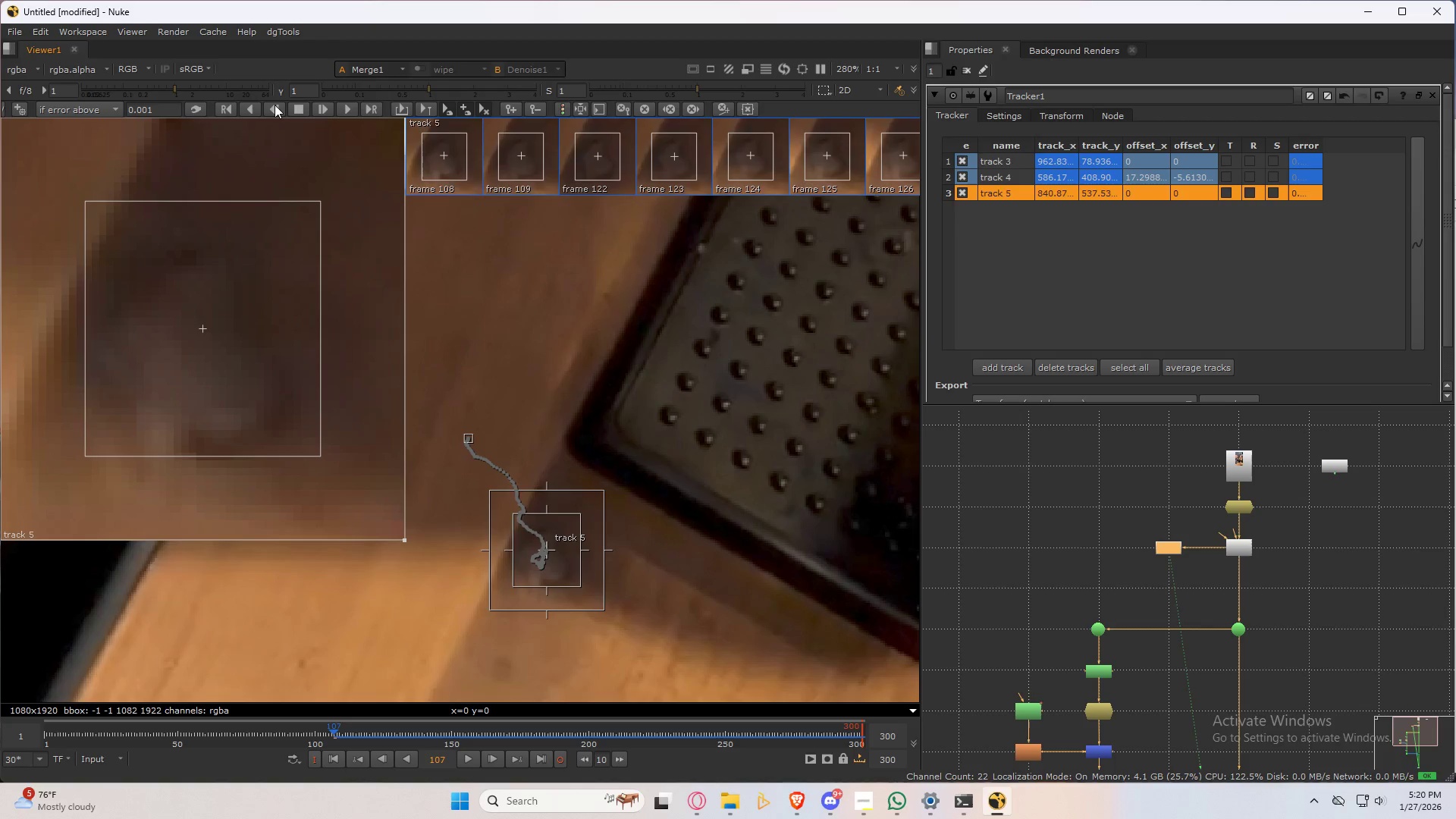 
key(ArrowRight)
 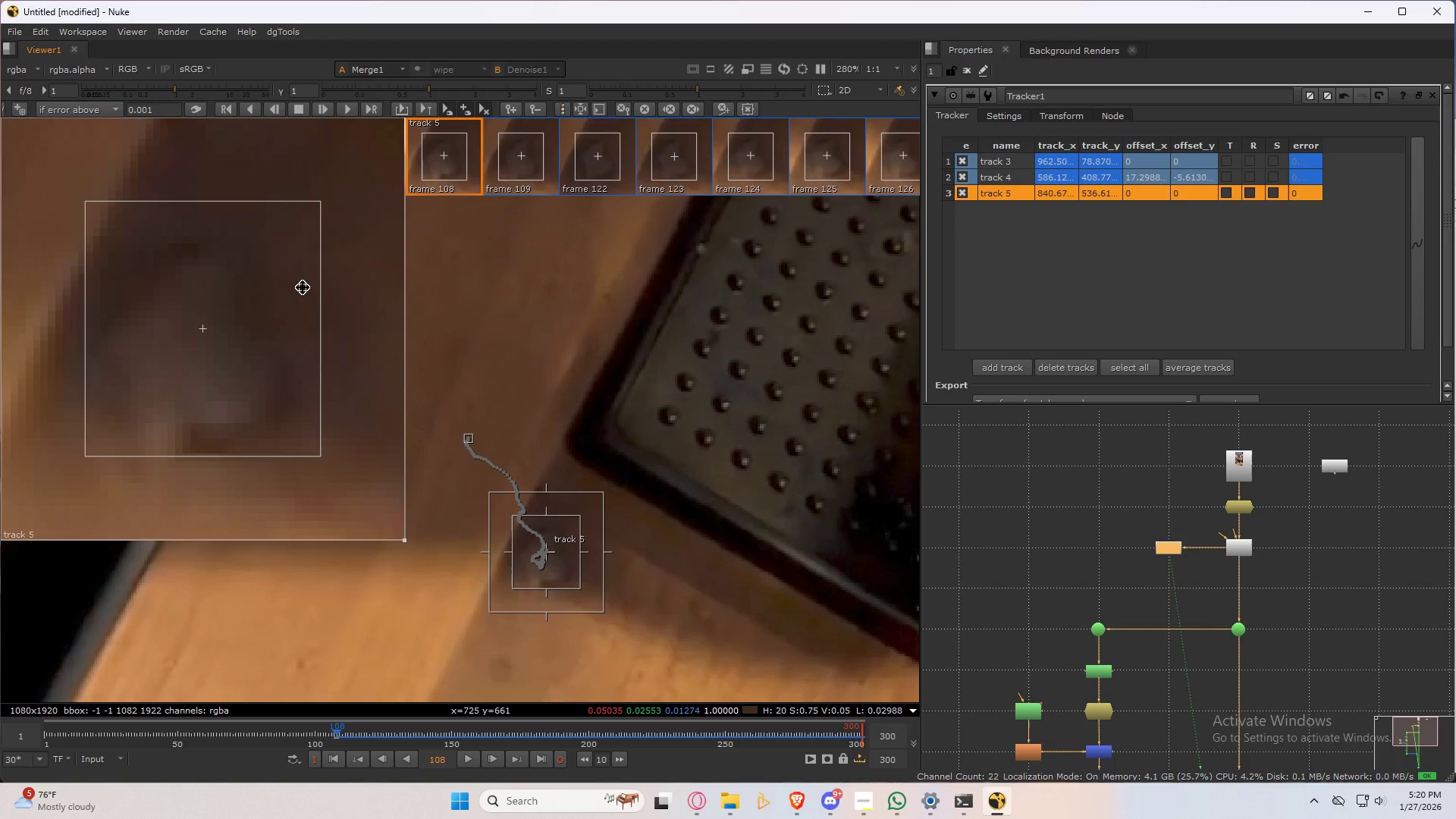 
key(ArrowLeft)
 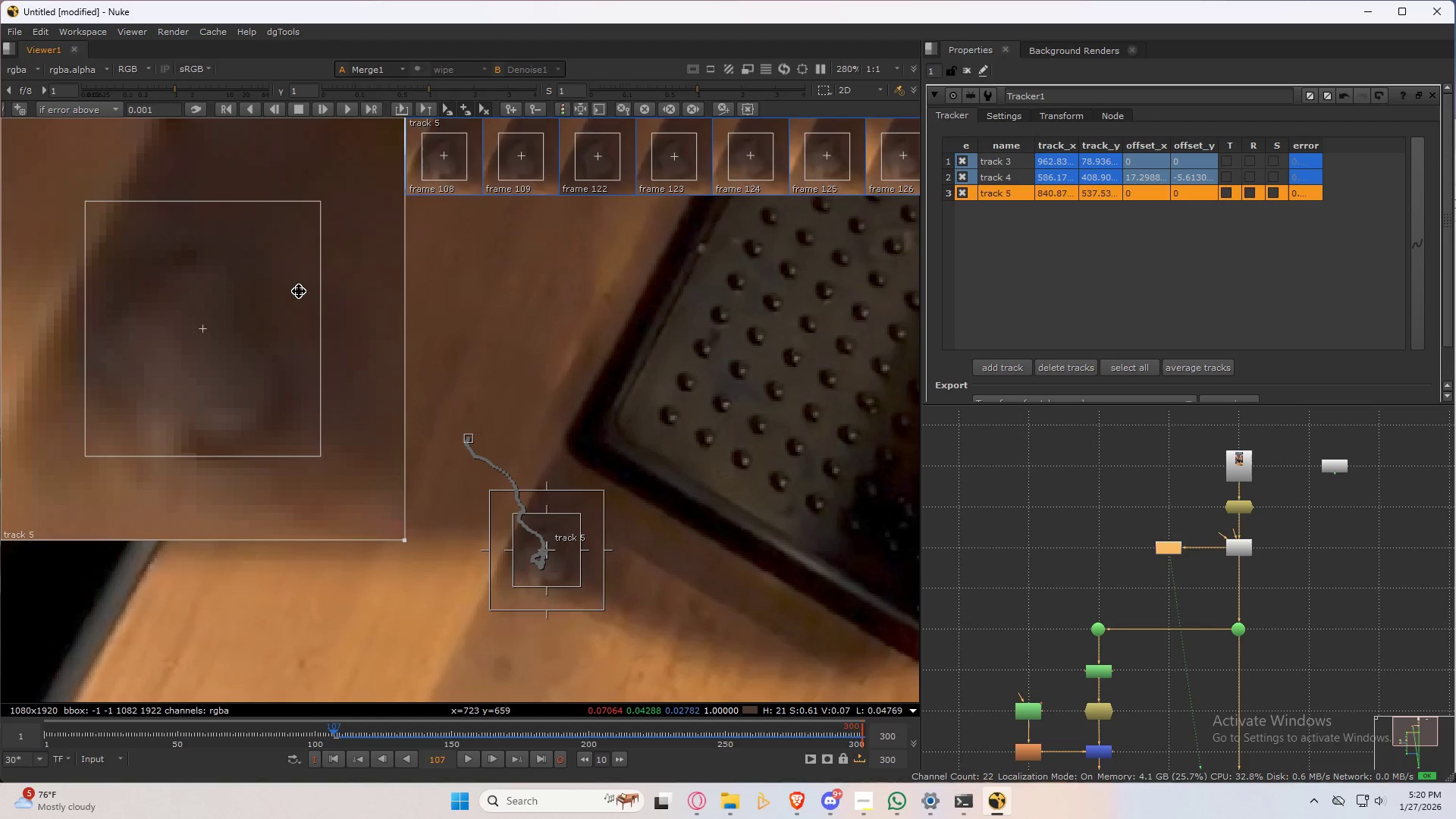 
key(ArrowRight)
 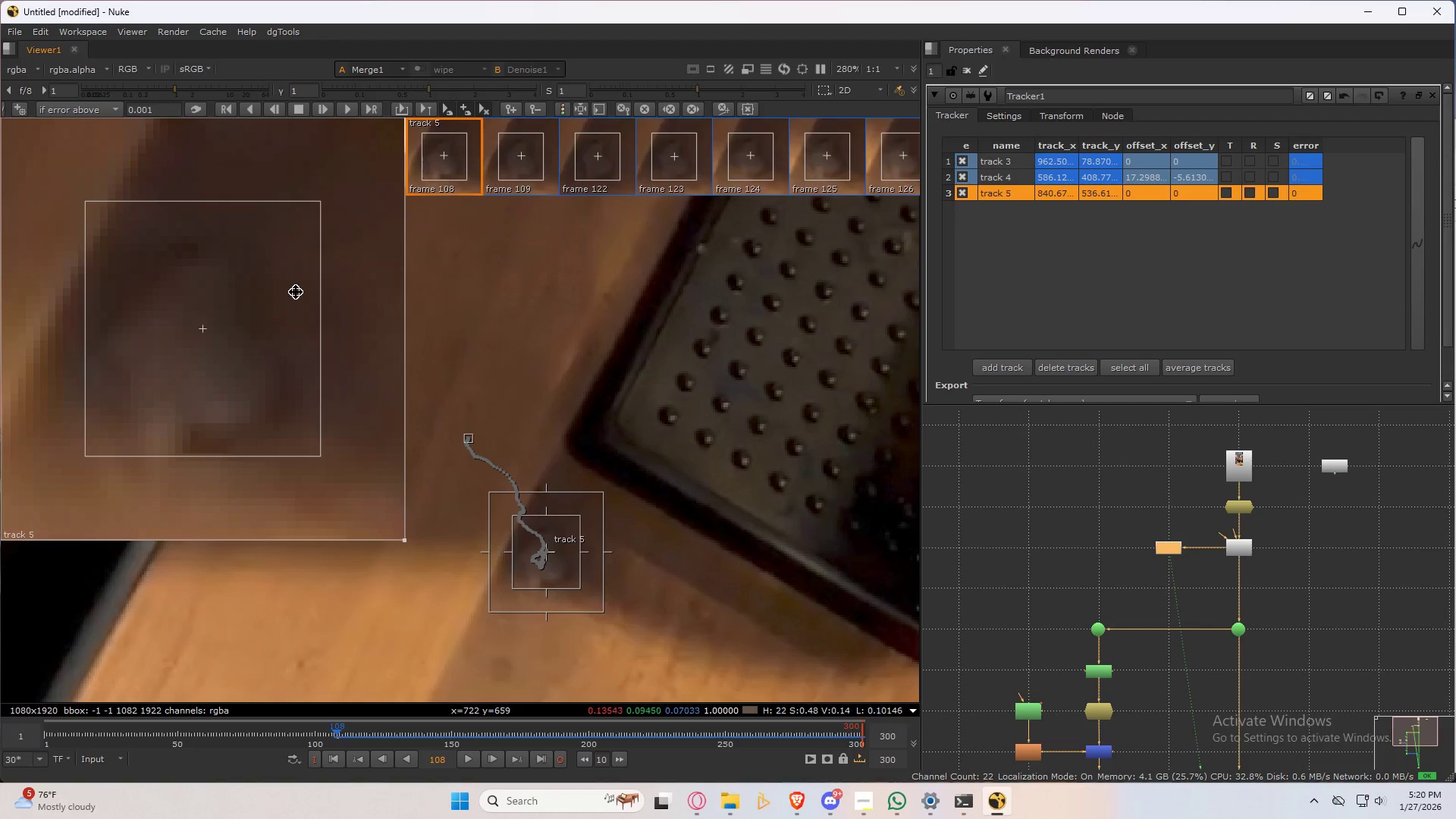 
key(ArrowLeft)
 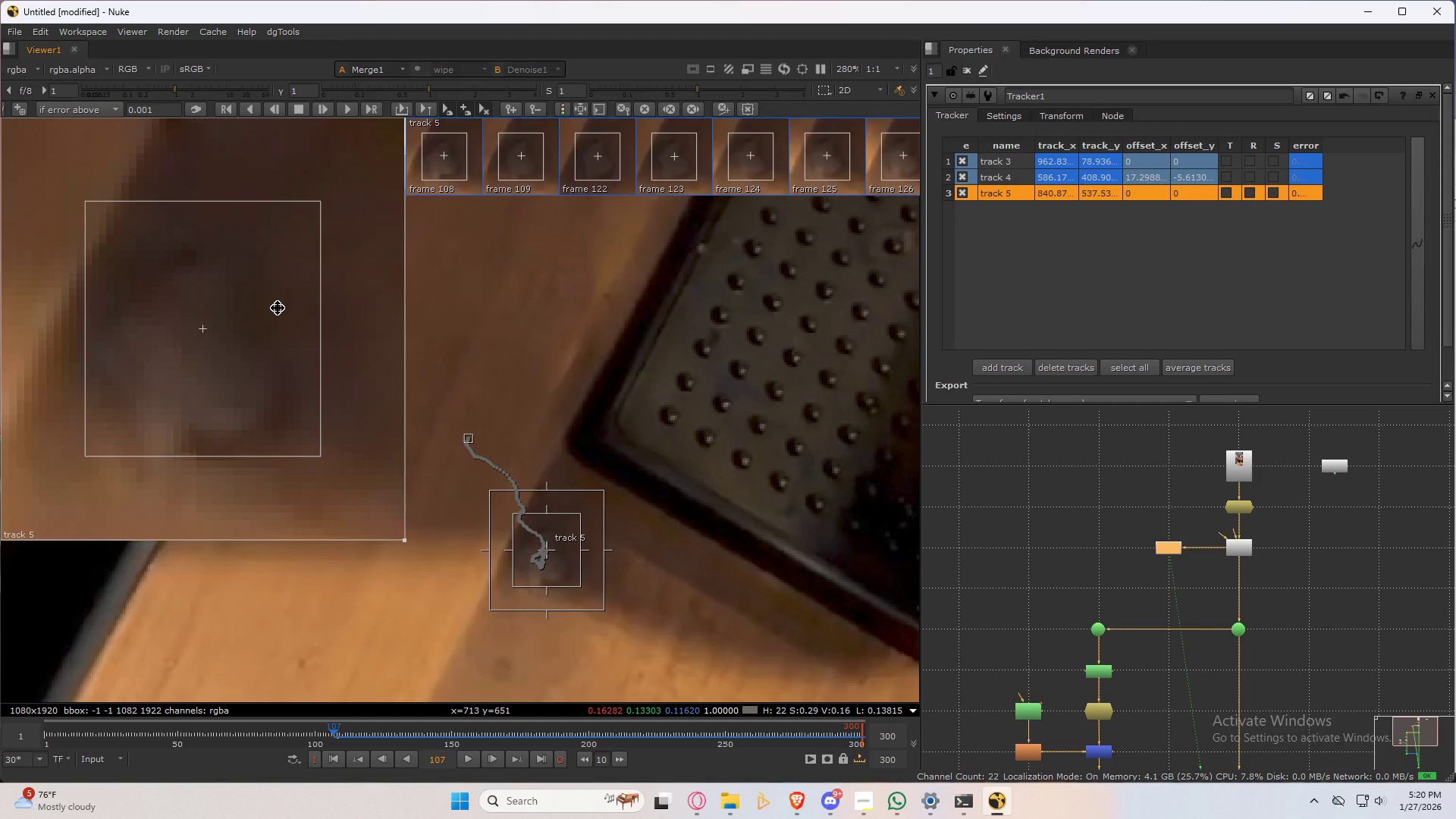 
key(ArrowRight)
 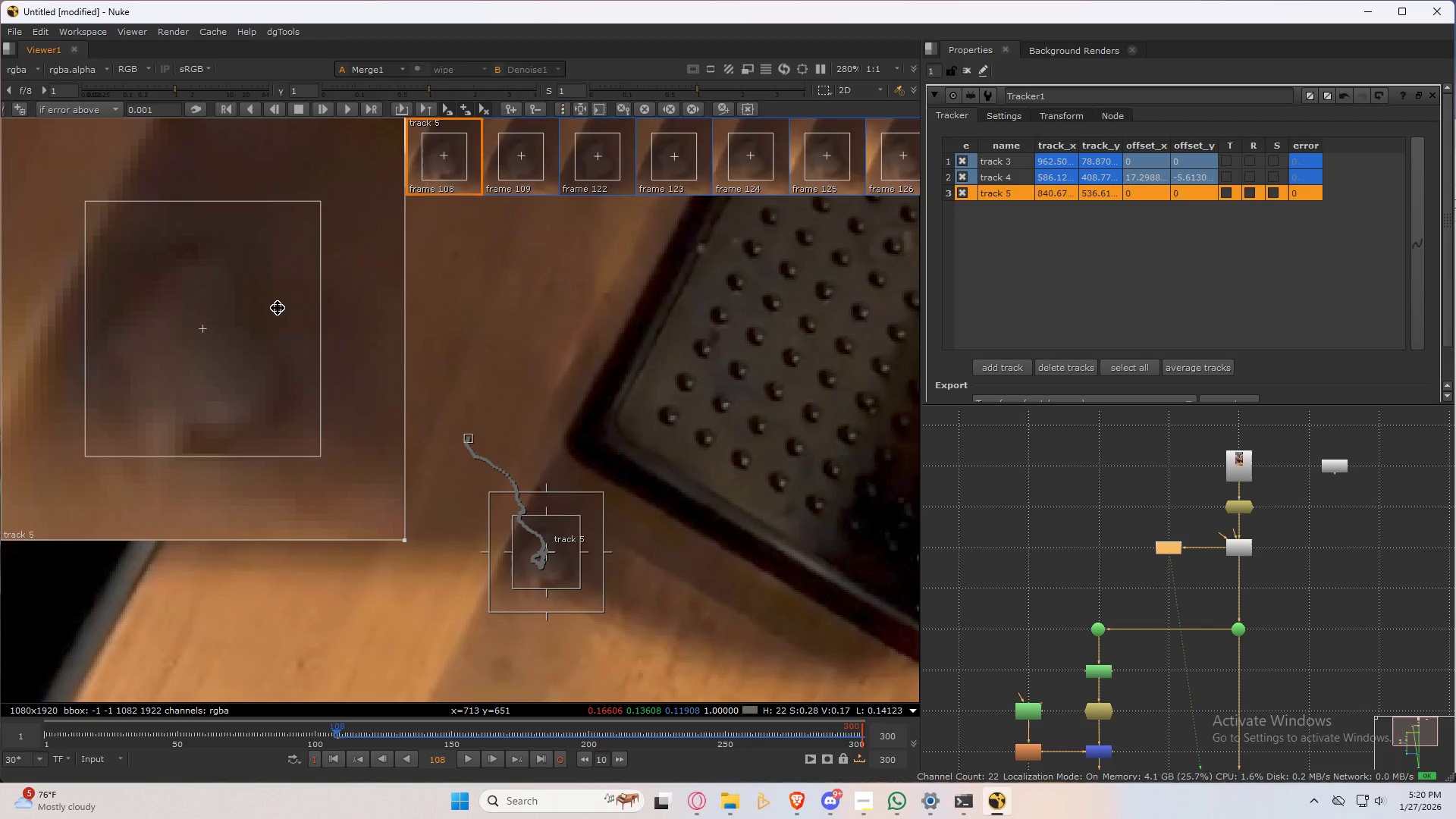 
key(ArrowLeft)
 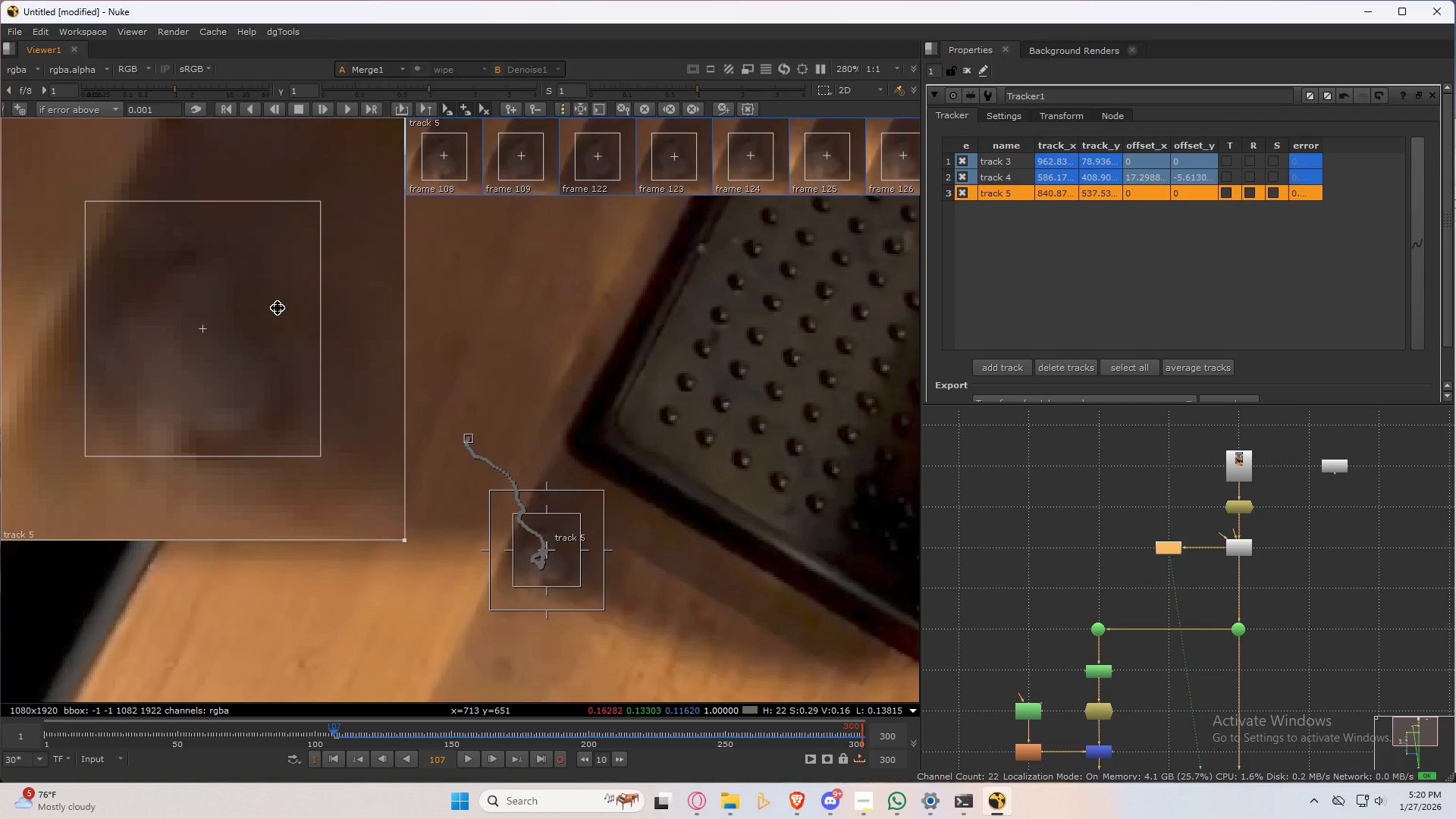 
left_click_drag(start_coordinate=[278, 308], to_coordinate=[276, 303])
 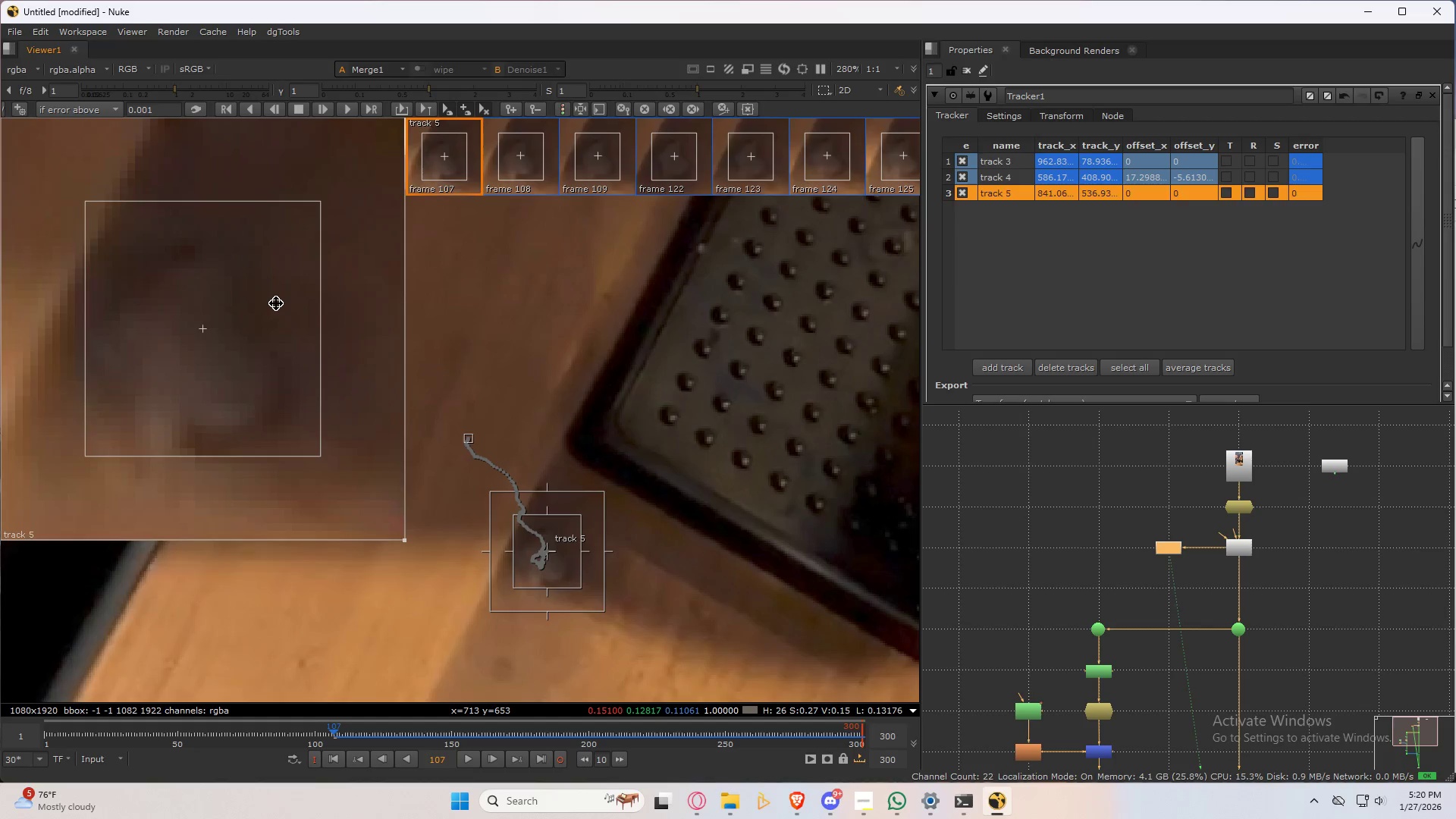 
key(ArrowRight)
 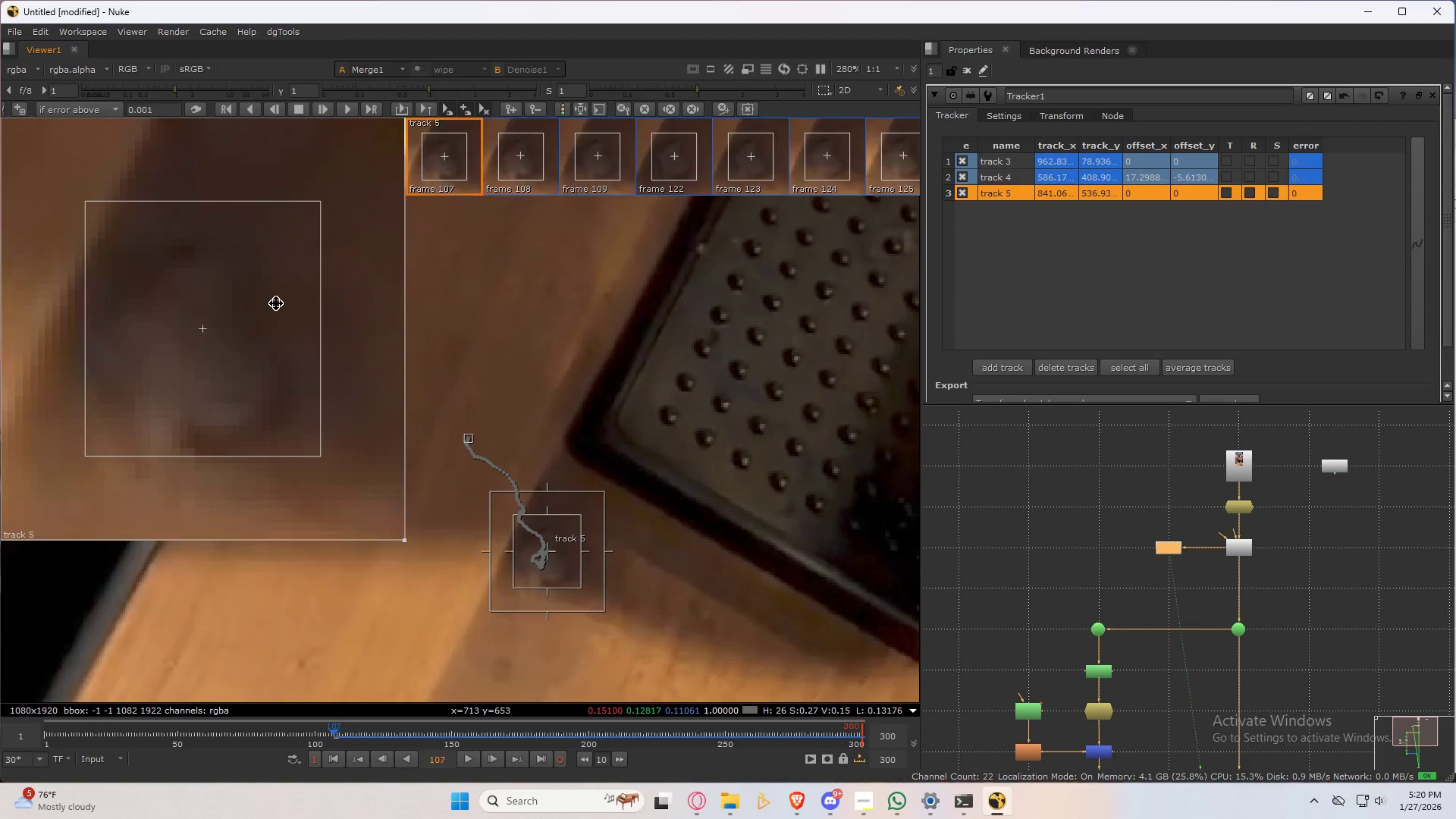 
key(ArrowLeft)
 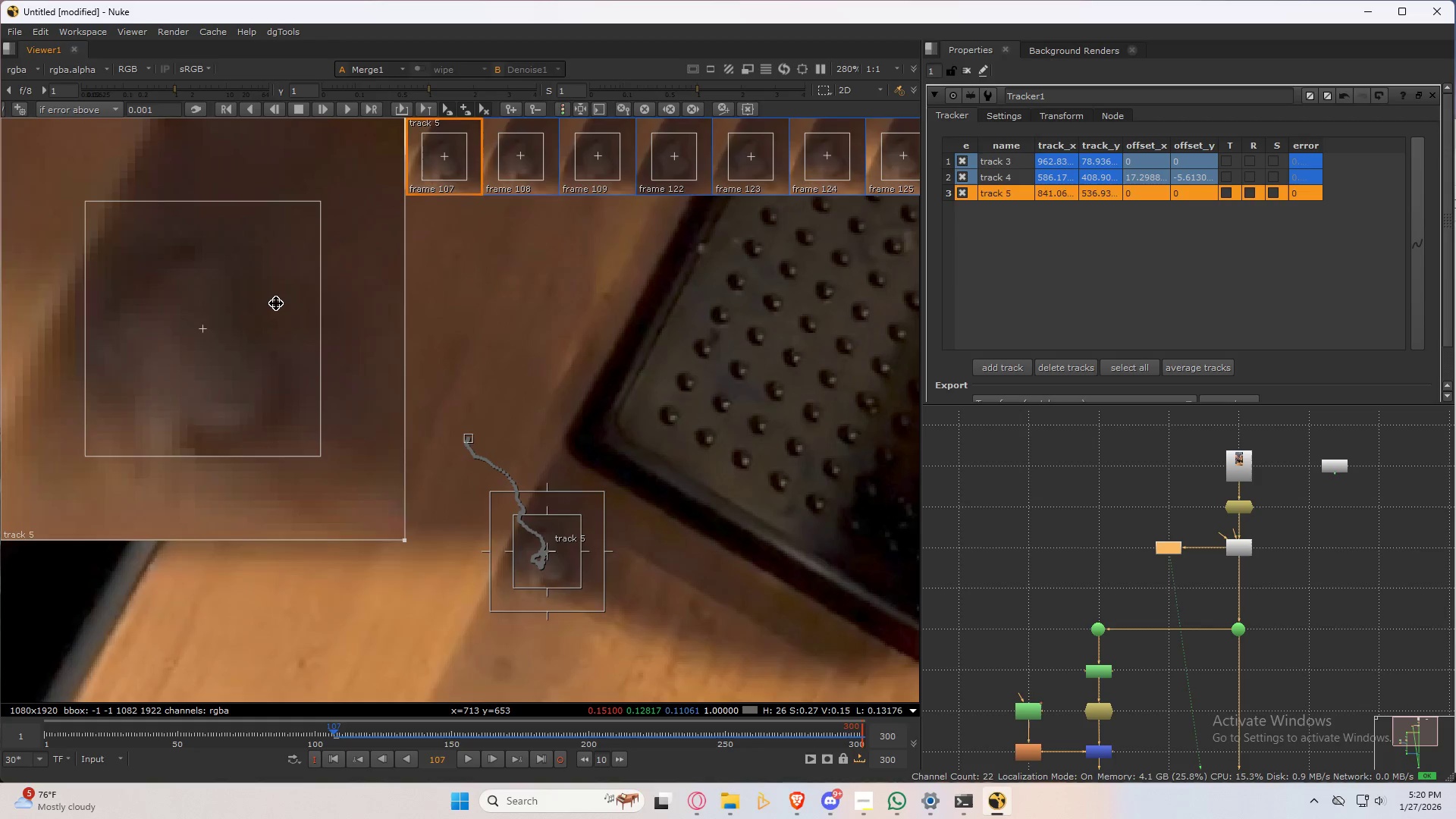 
key(ArrowRight)
 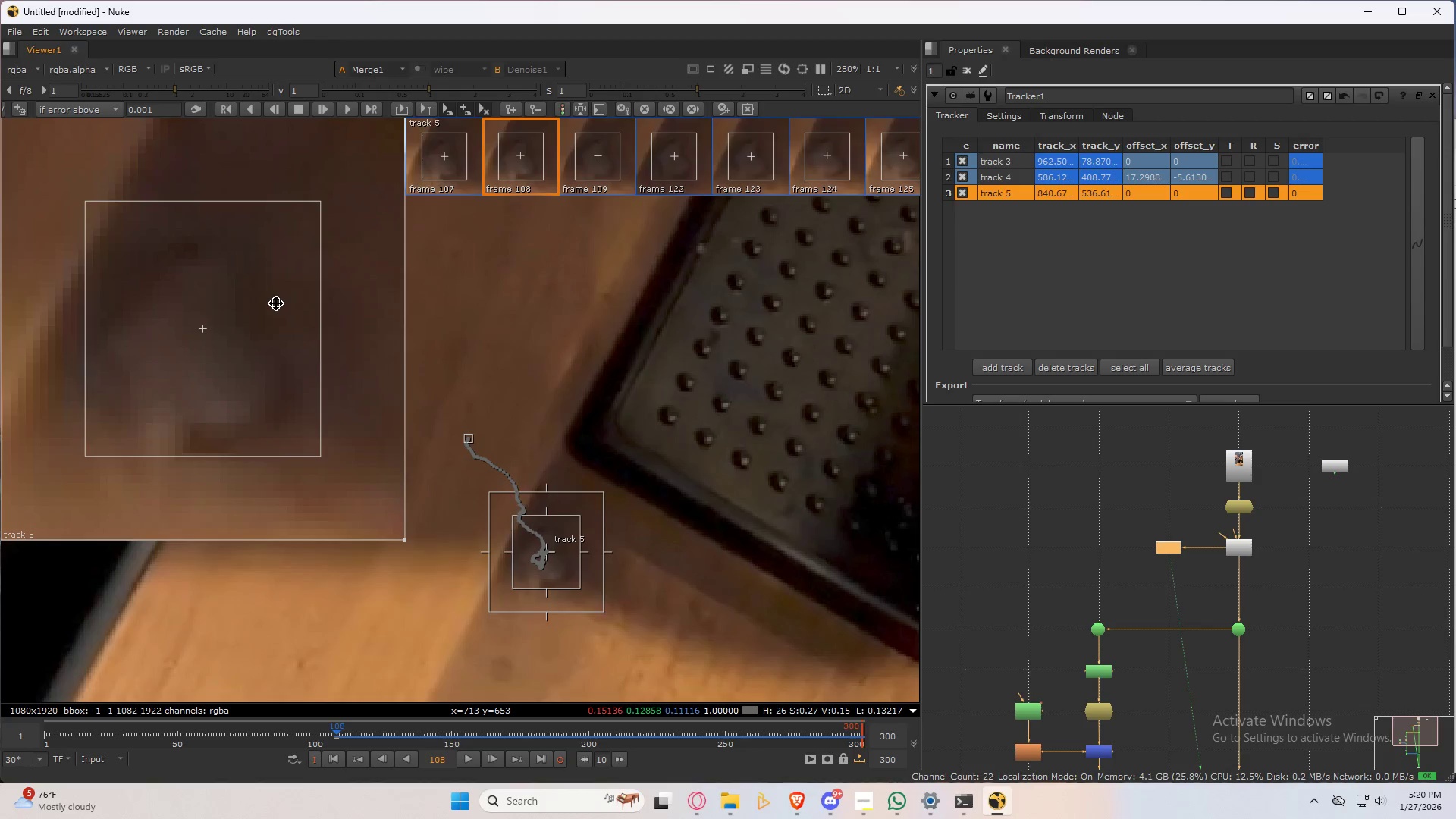 
key(ArrowLeft)
 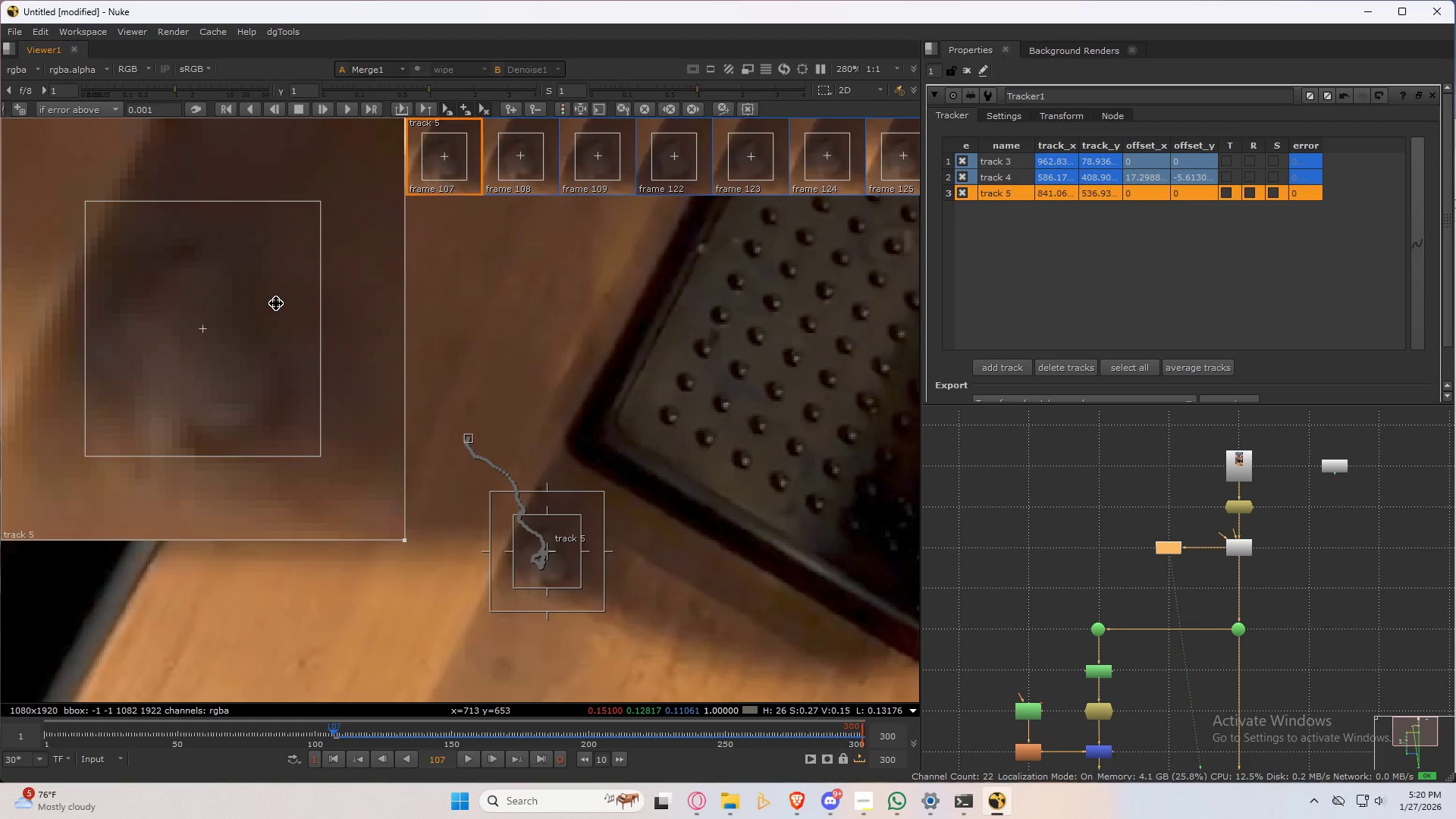 
key(ArrowRight)
 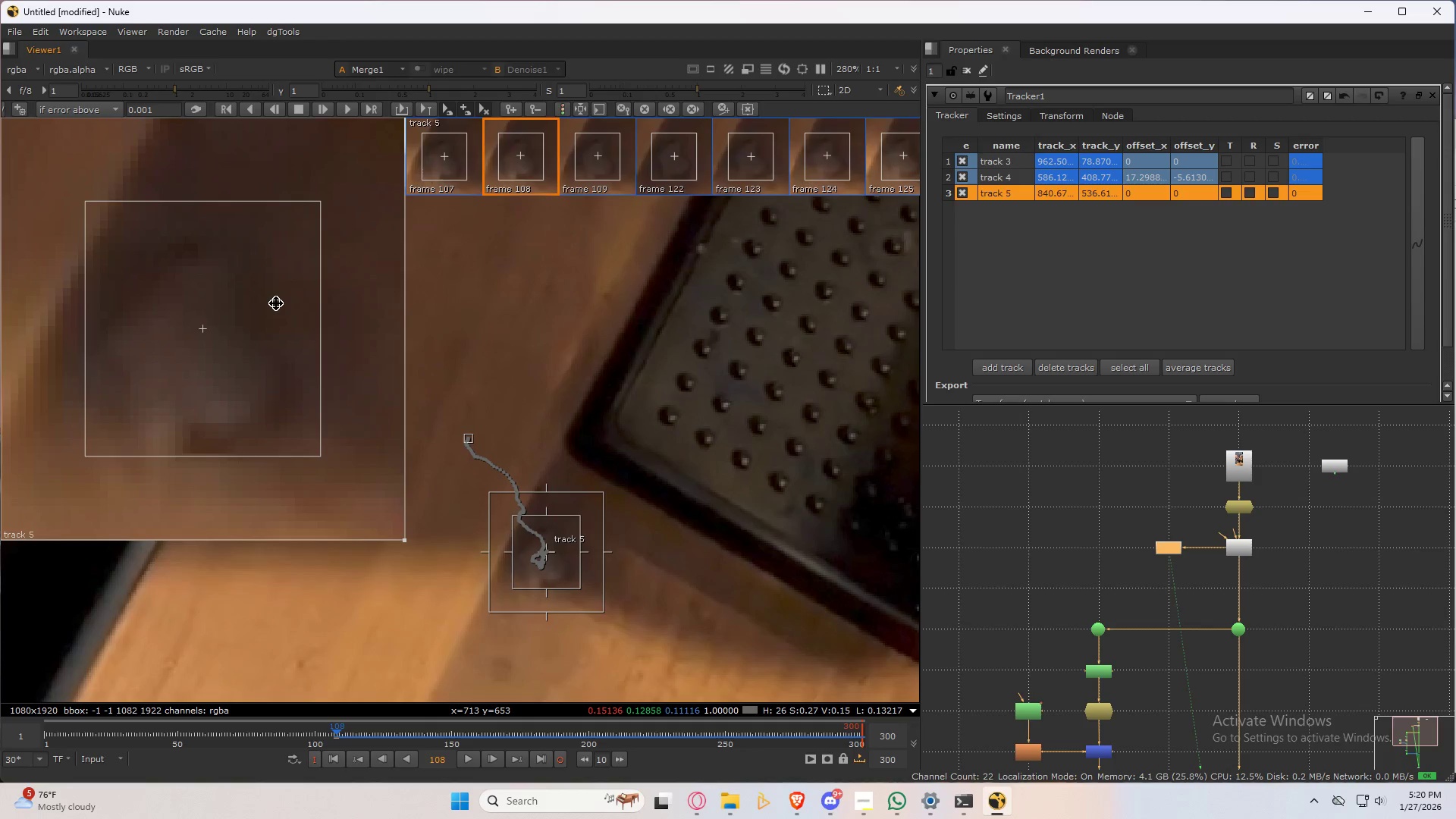 
key(ArrowLeft)
 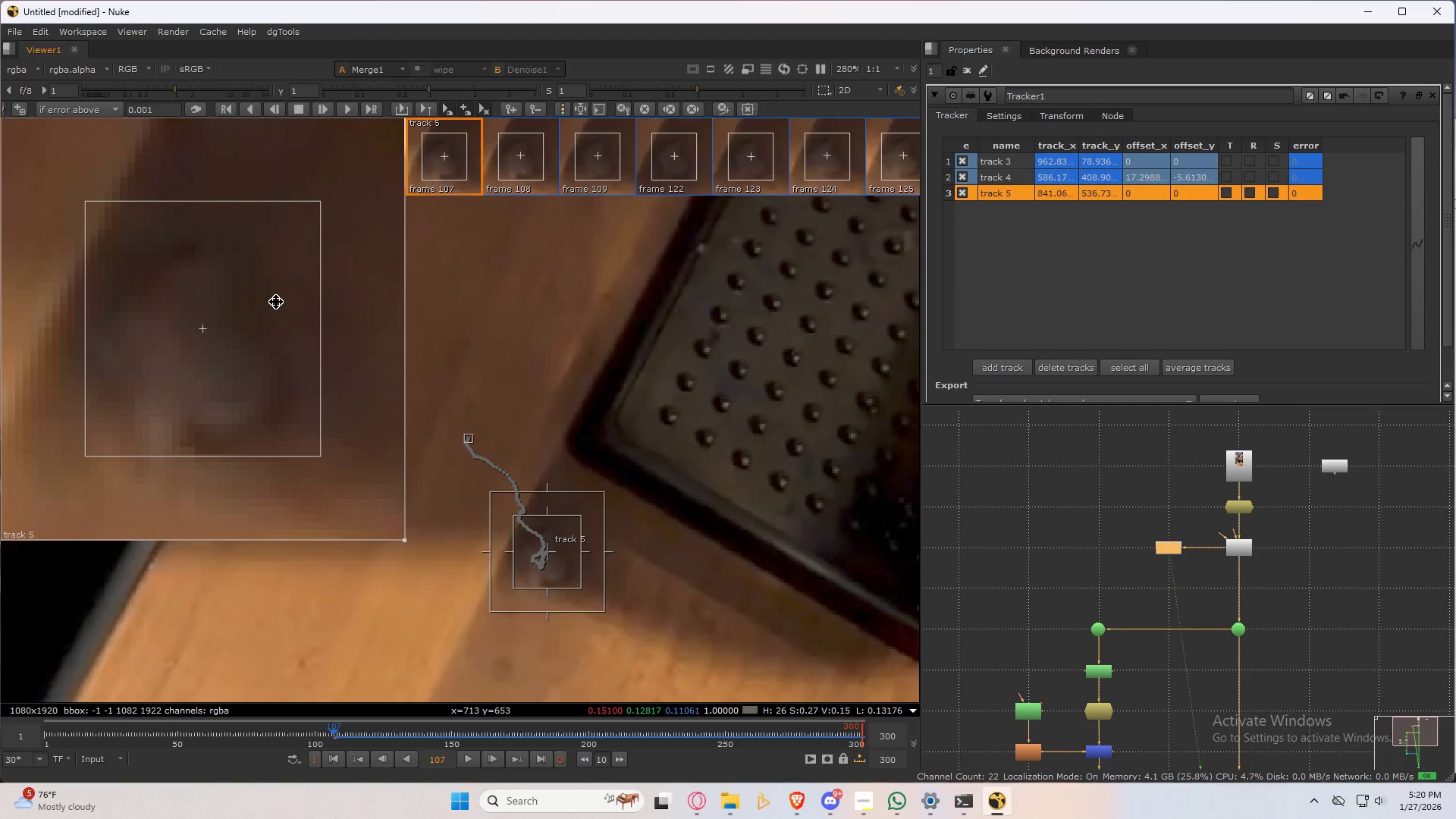 
key(ArrowRight)
 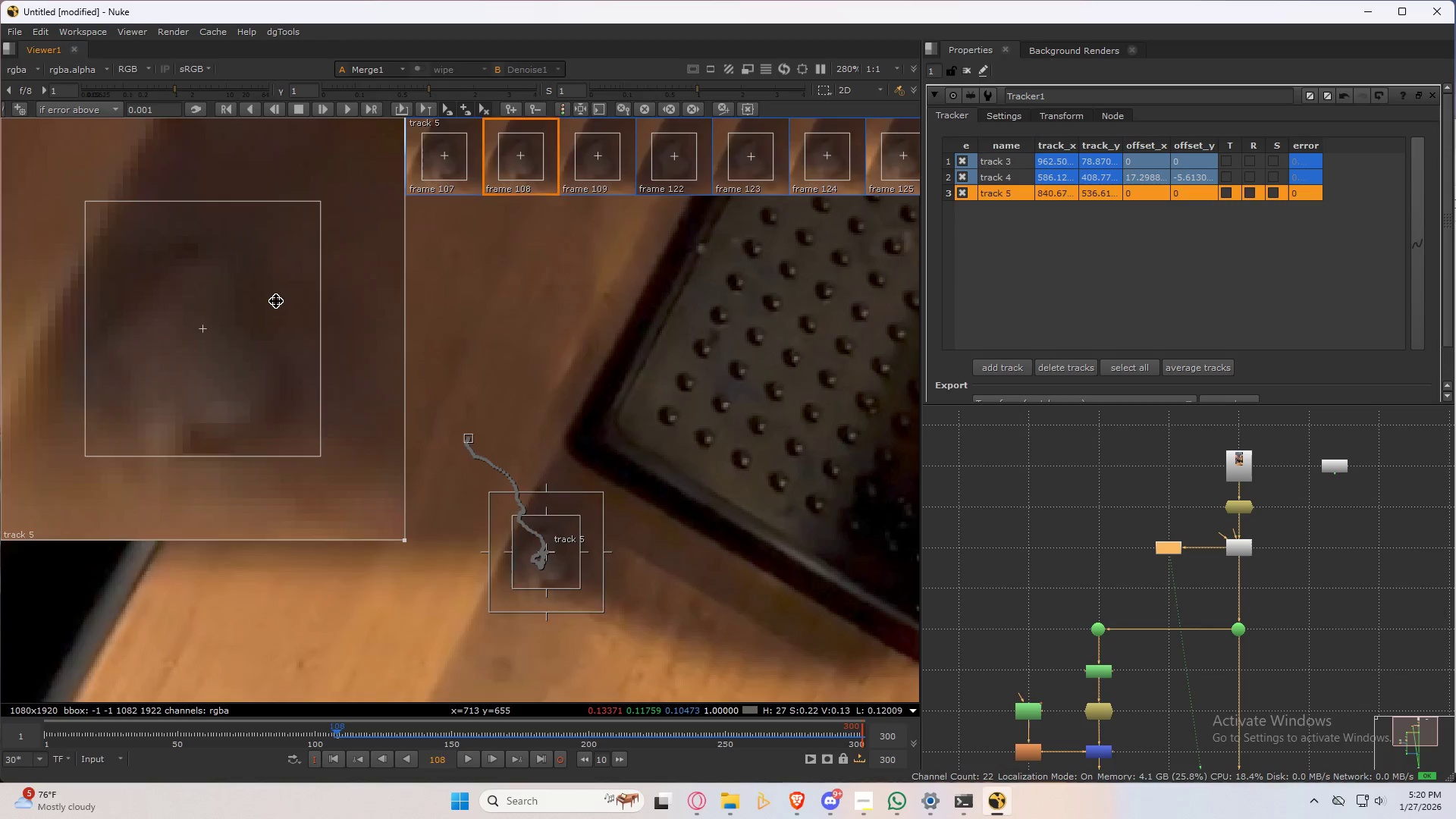 
key(ArrowLeft)
 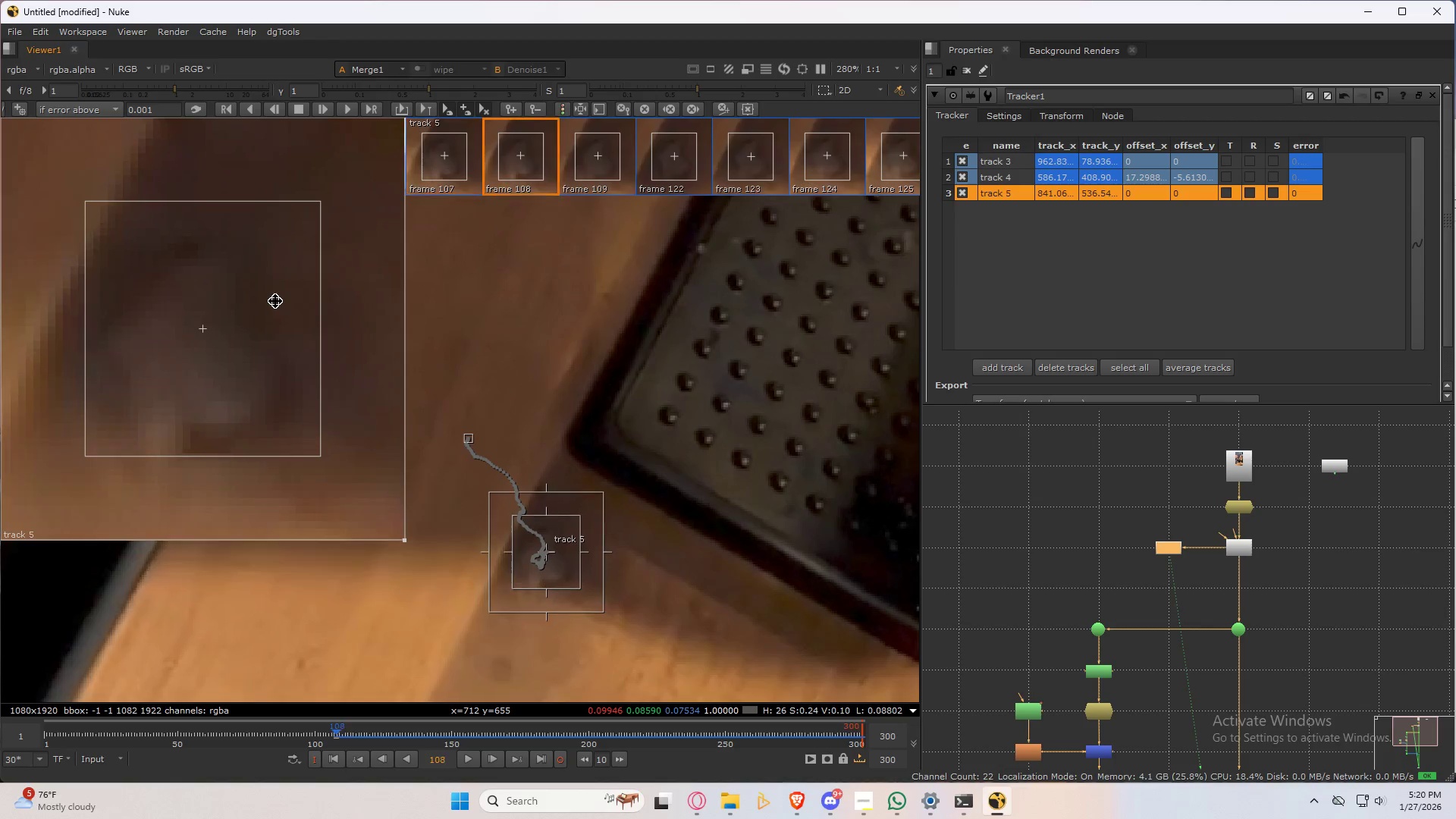 
key(ArrowRight)
 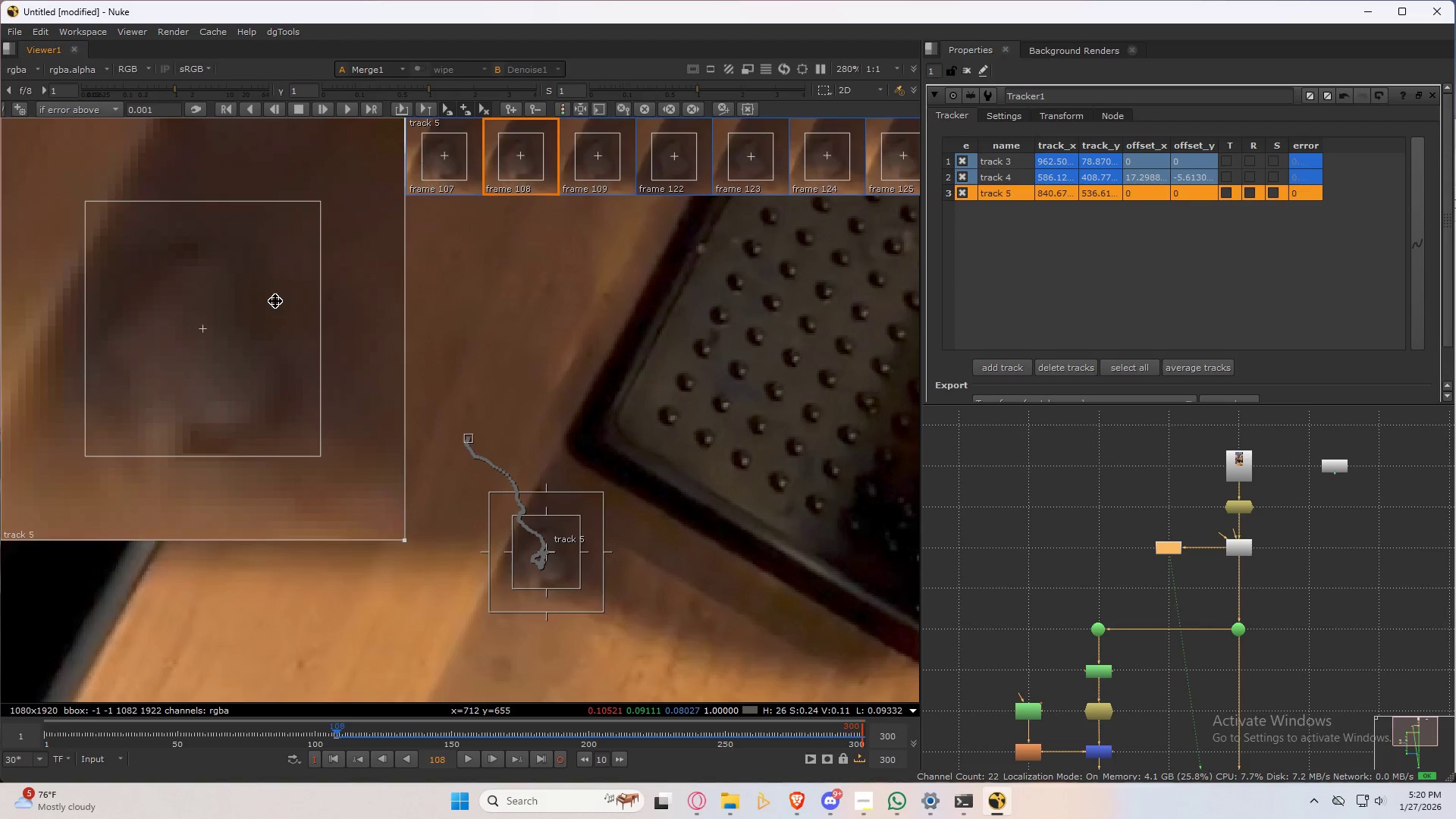 
key(ArrowLeft)
 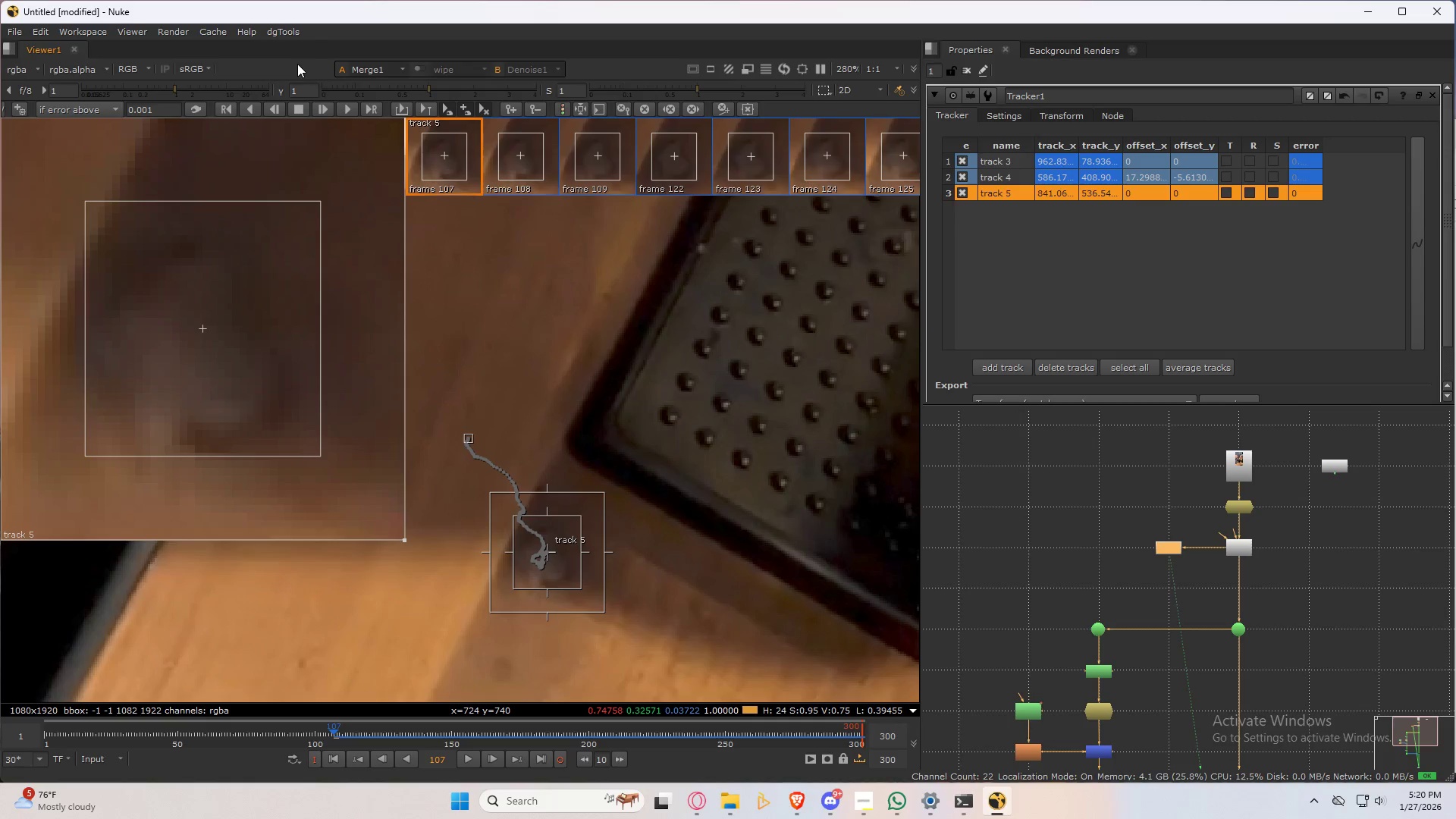 
left_click([276, 109])
 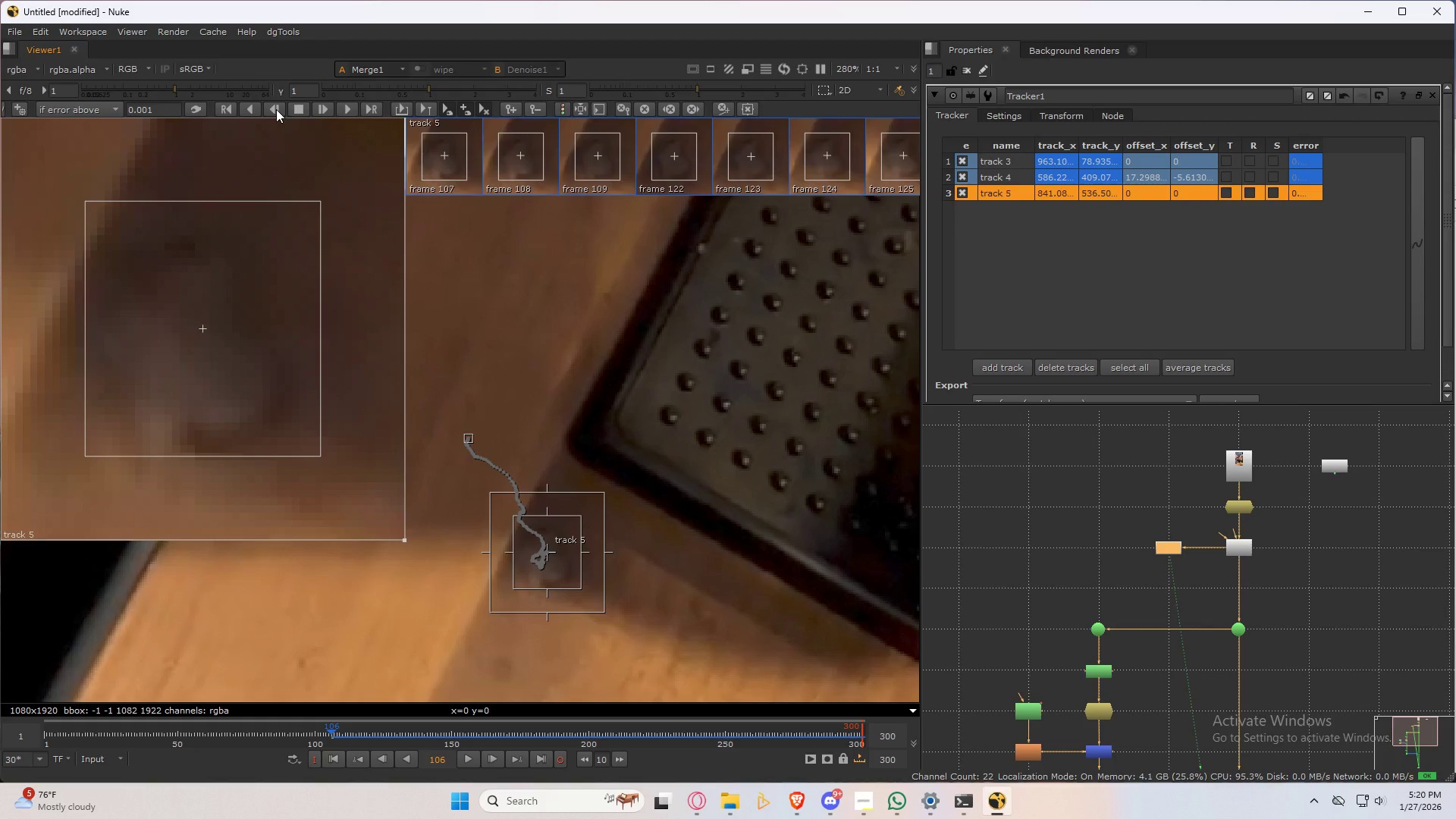 
key(ArrowRight)
 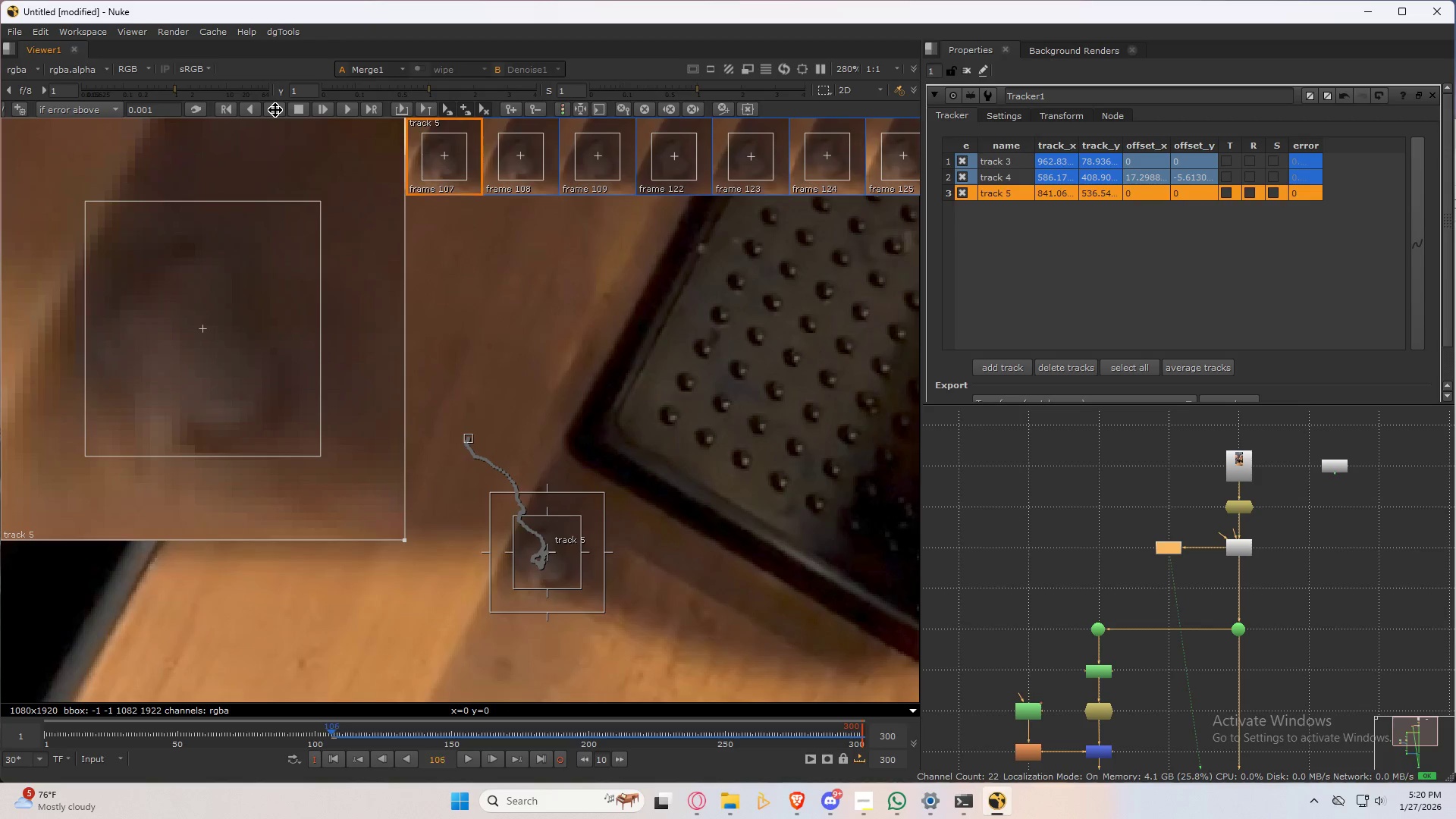 
key(ArrowLeft)
 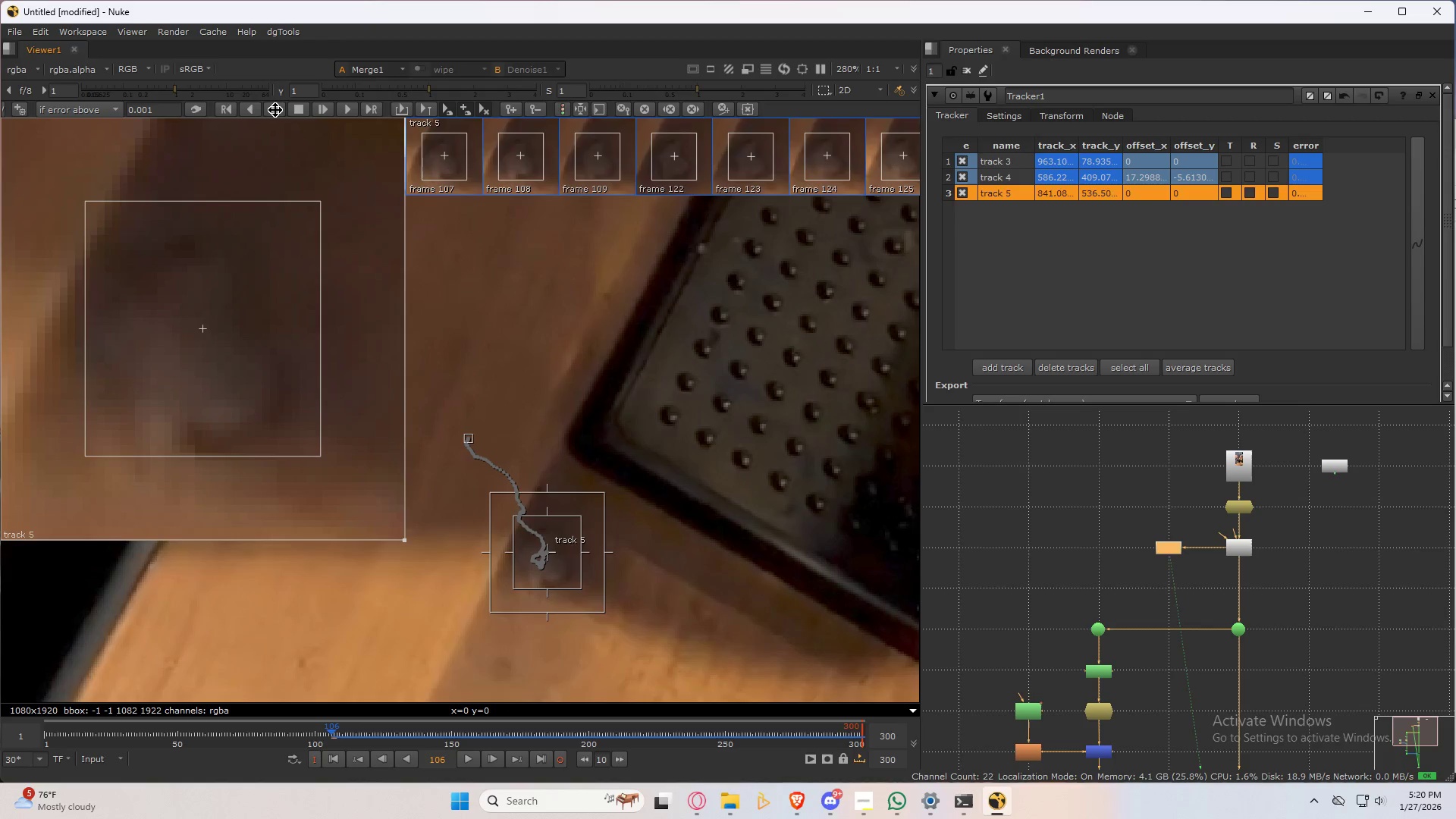 
left_click([275, 110])
 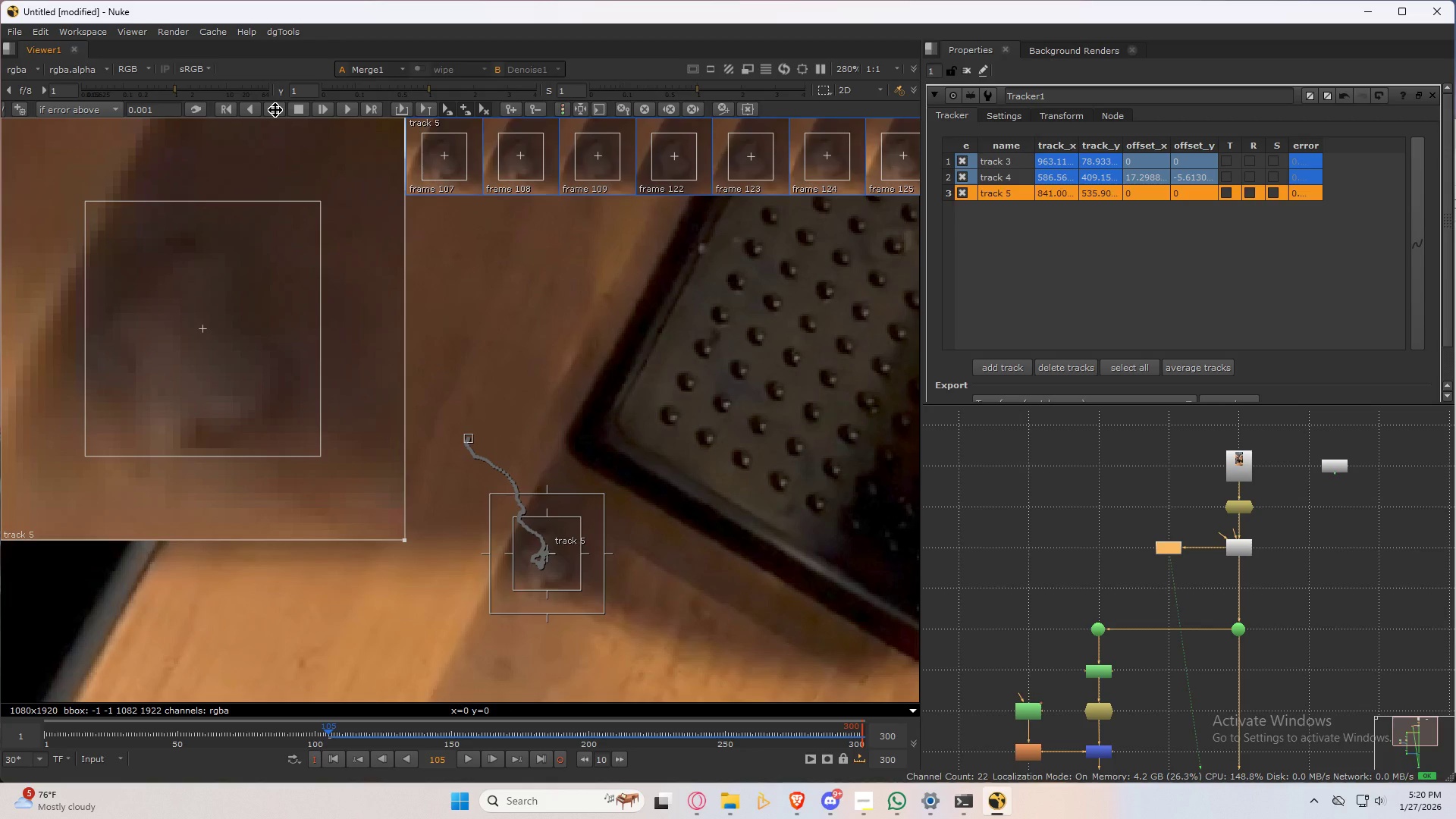 
key(ArrowRight)
 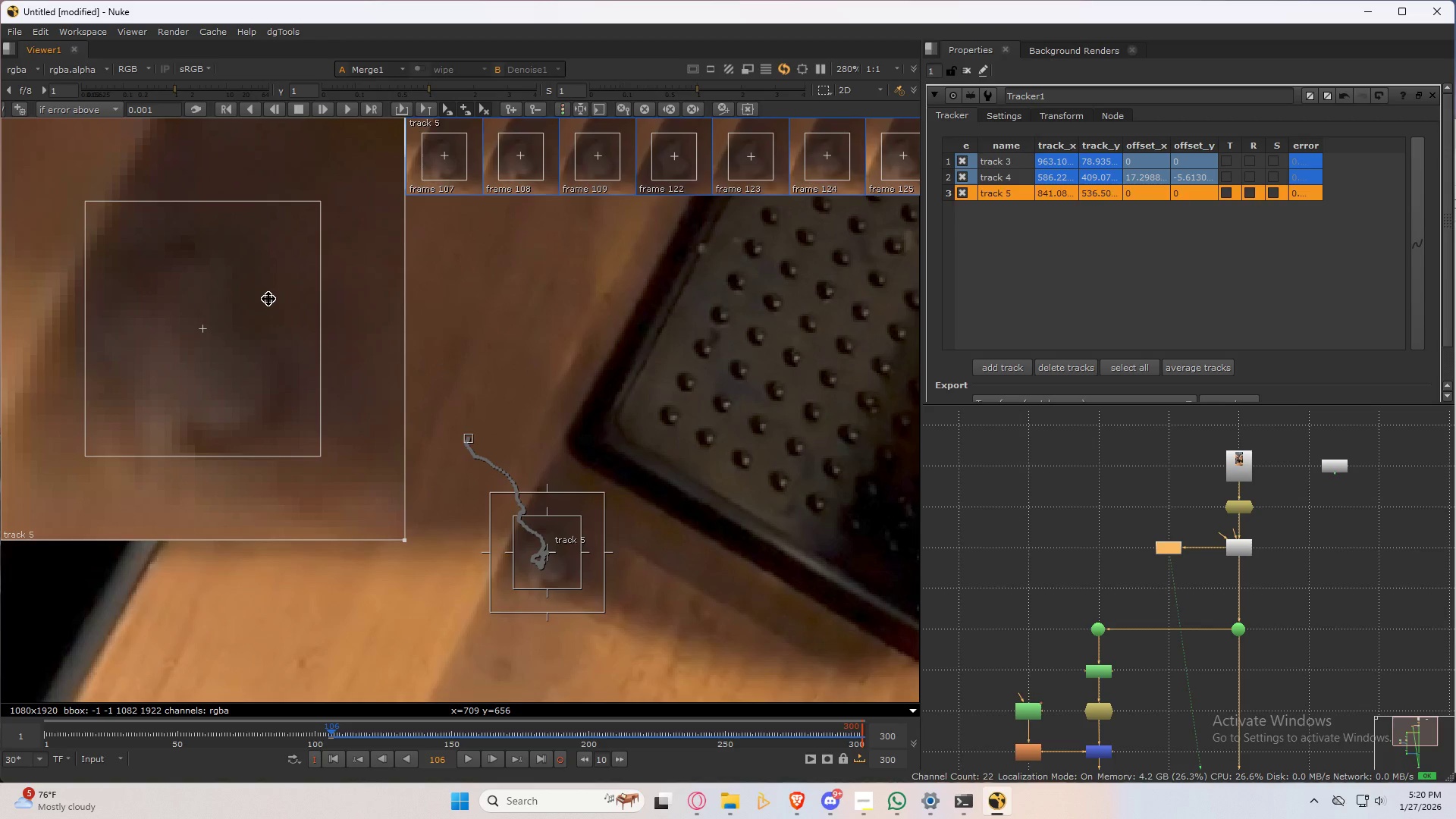 
key(ArrowLeft)
 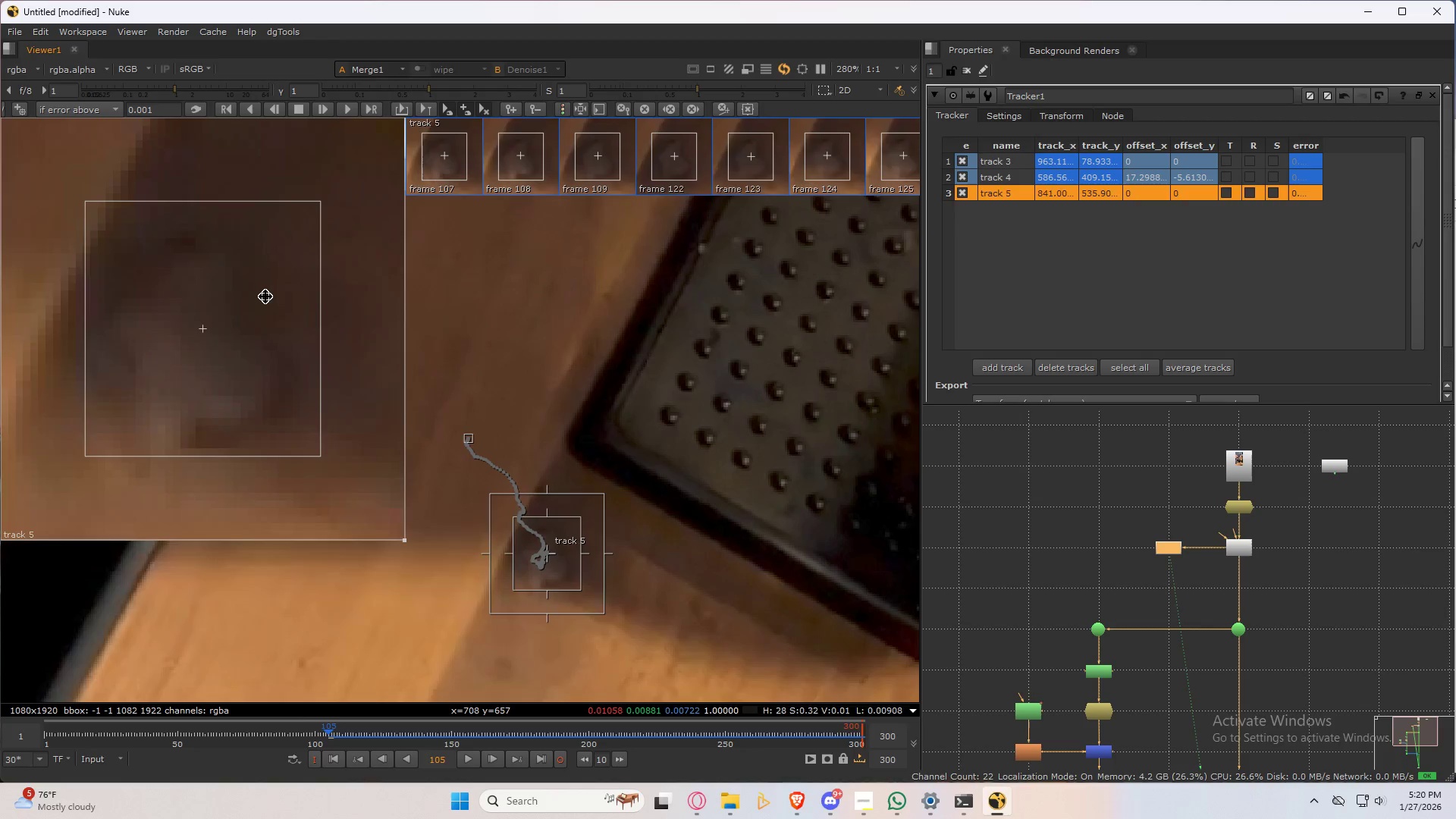 
key(ArrowRight)
 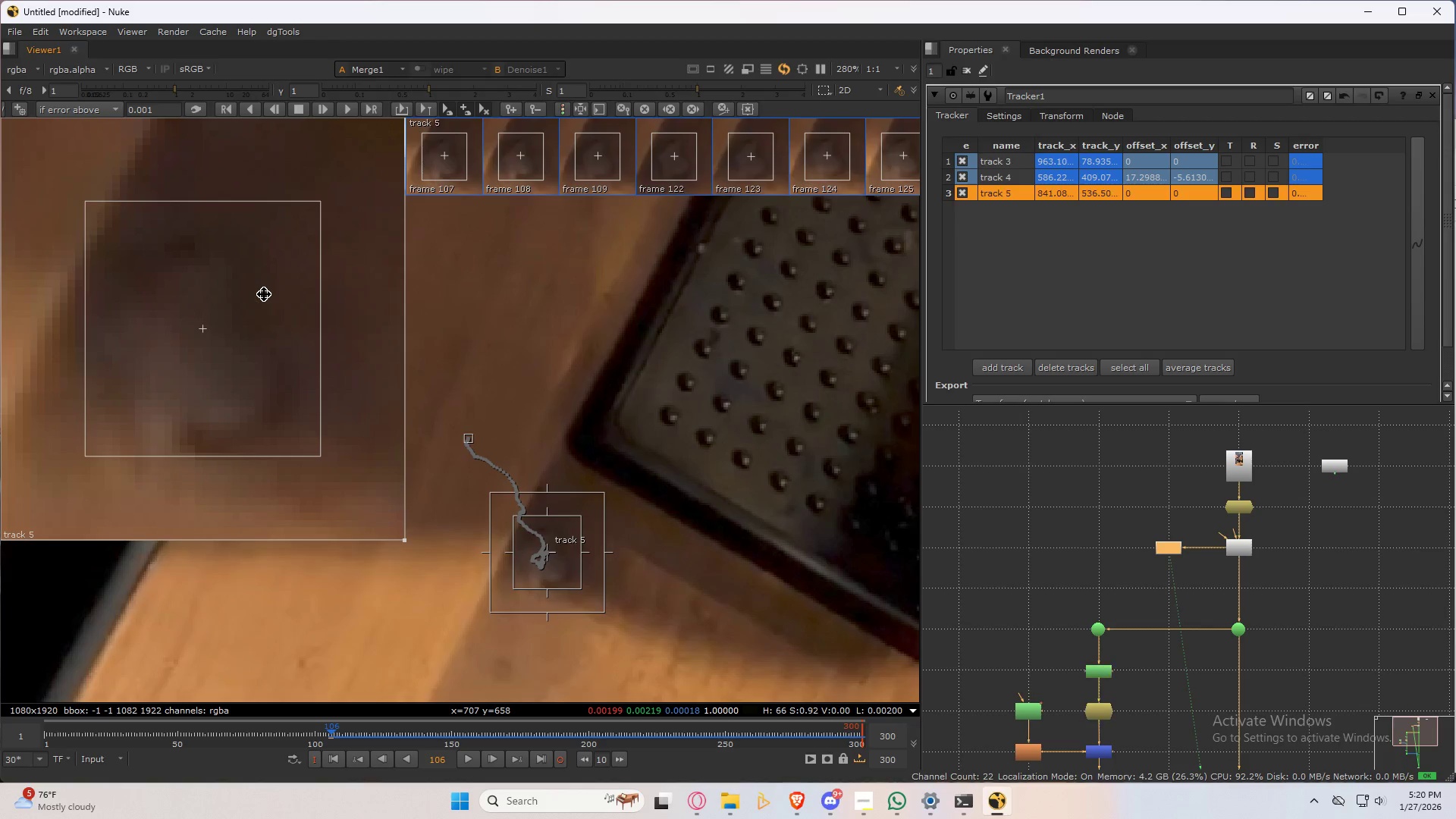 
key(ArrowLeft)
 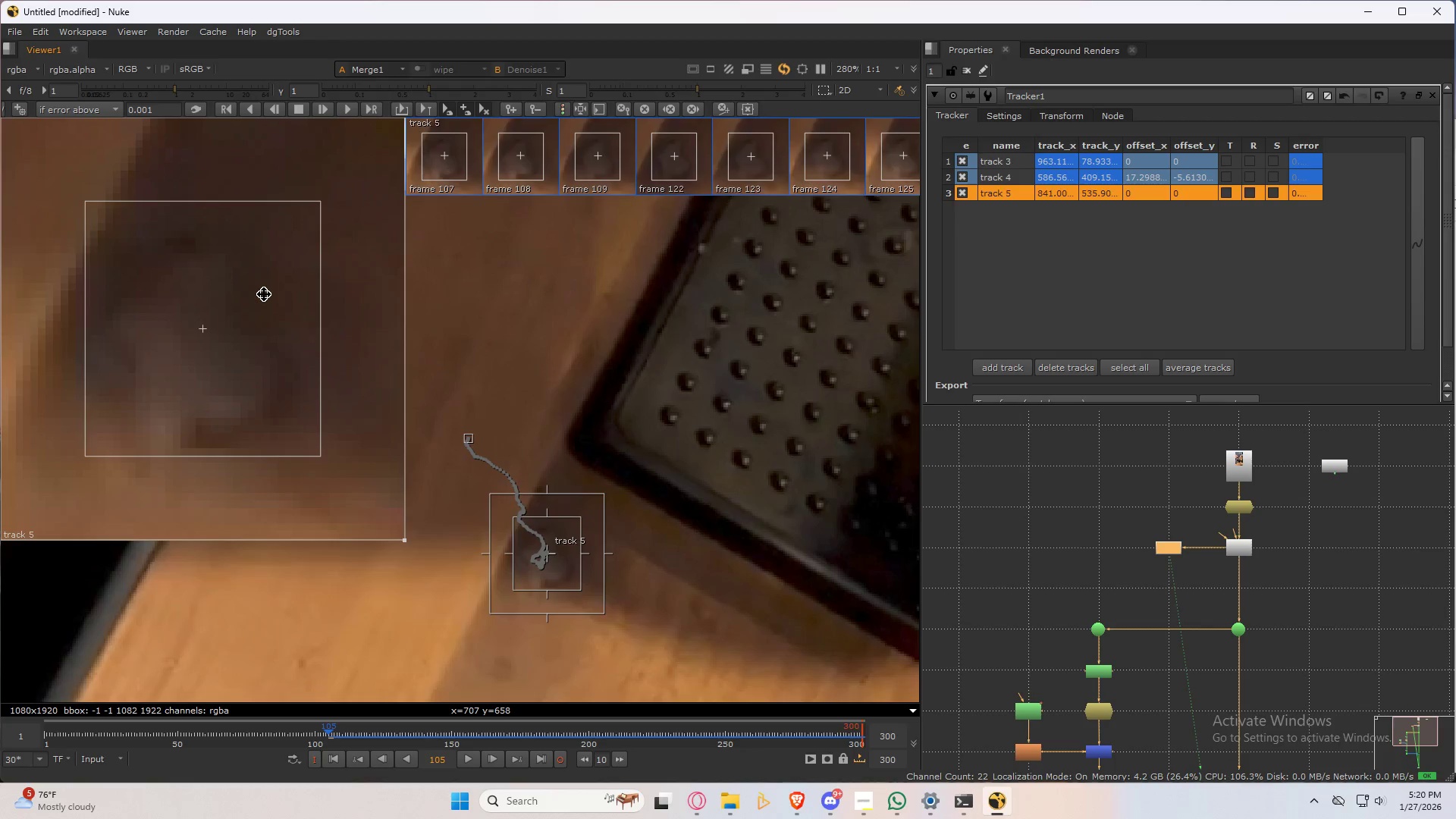 
key(ArrowRight)
 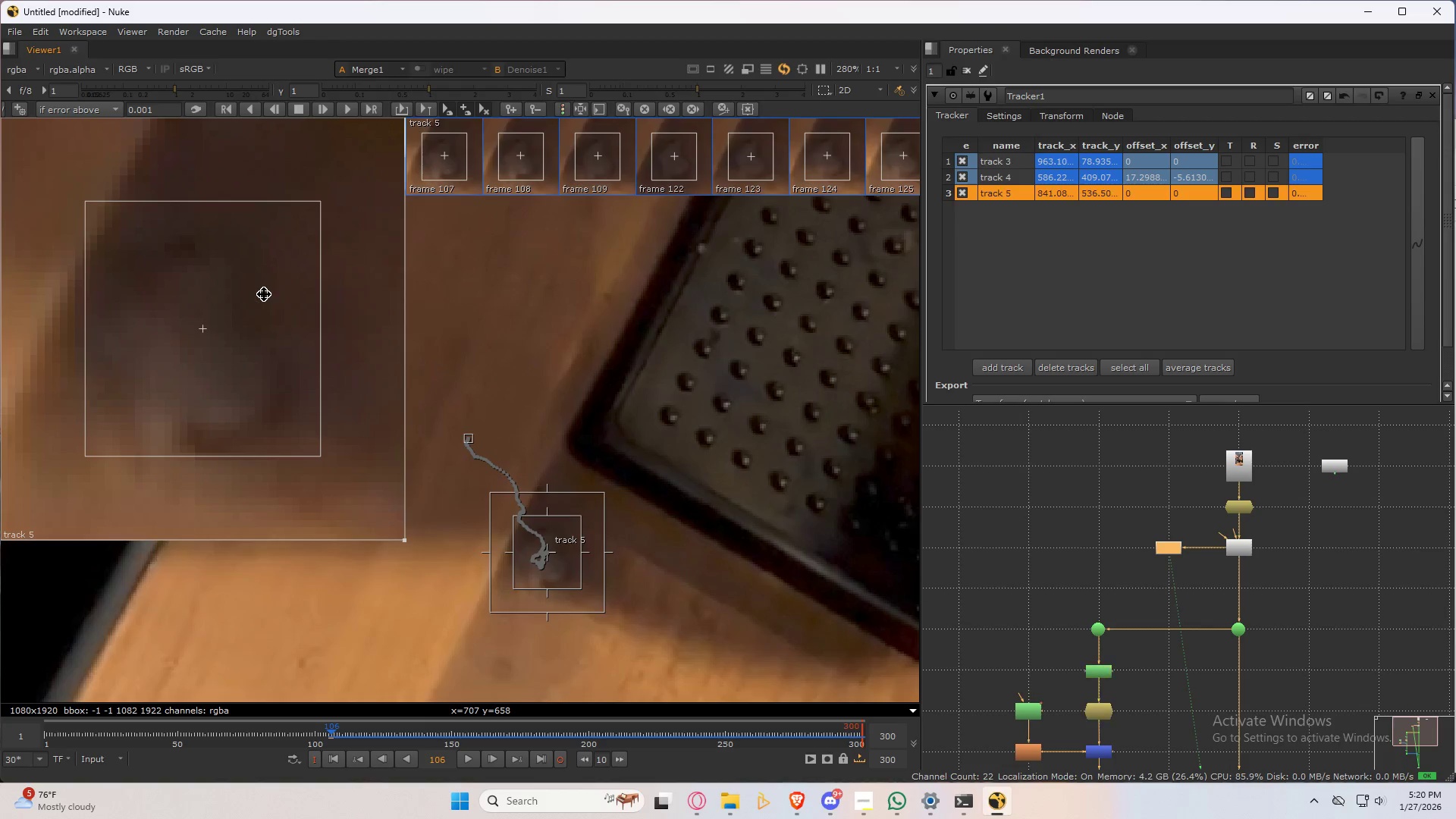 
key(ArrowLeft)
 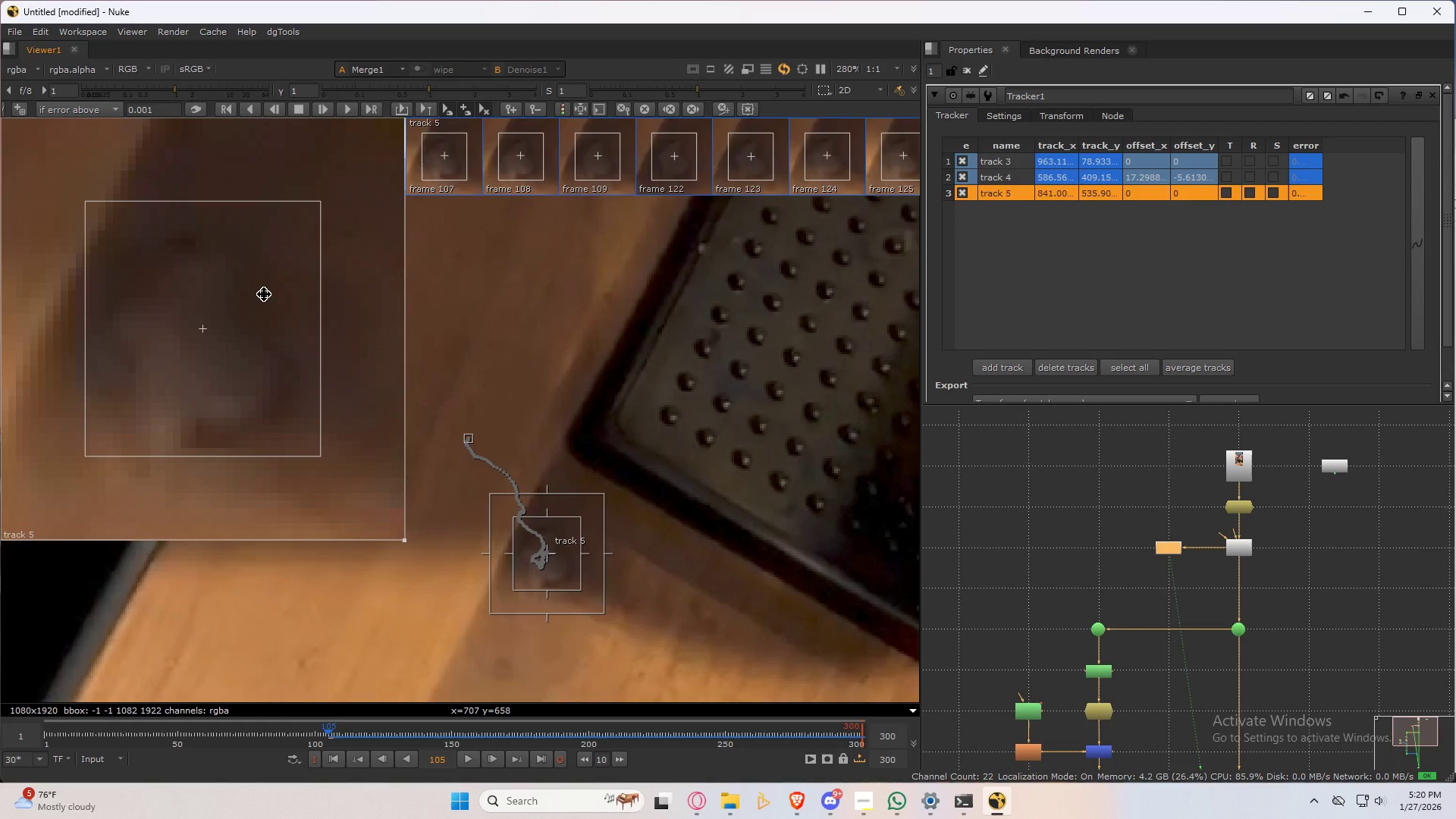 
key(ArrowRight)
 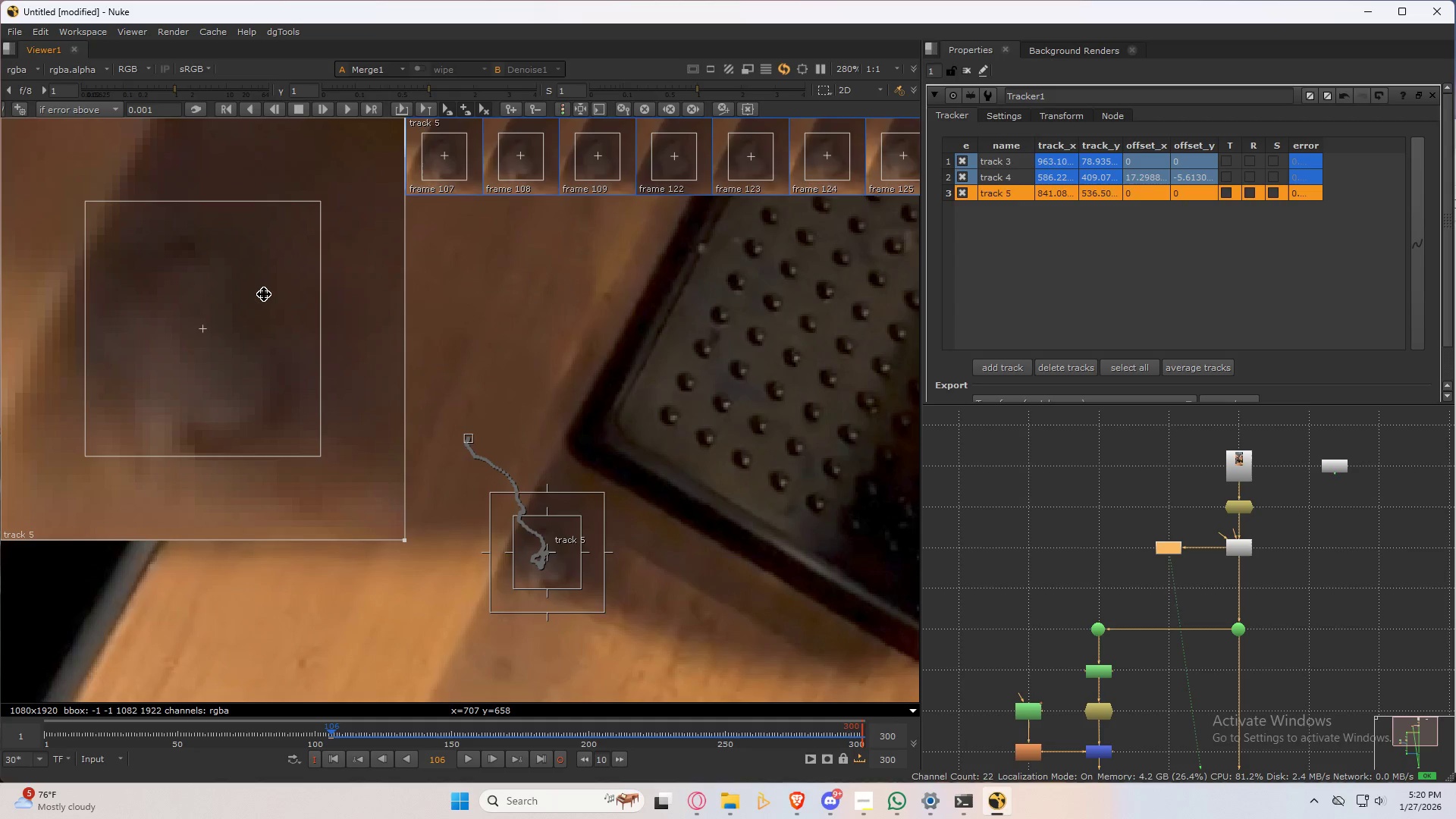 
key(ArrowLeft)
 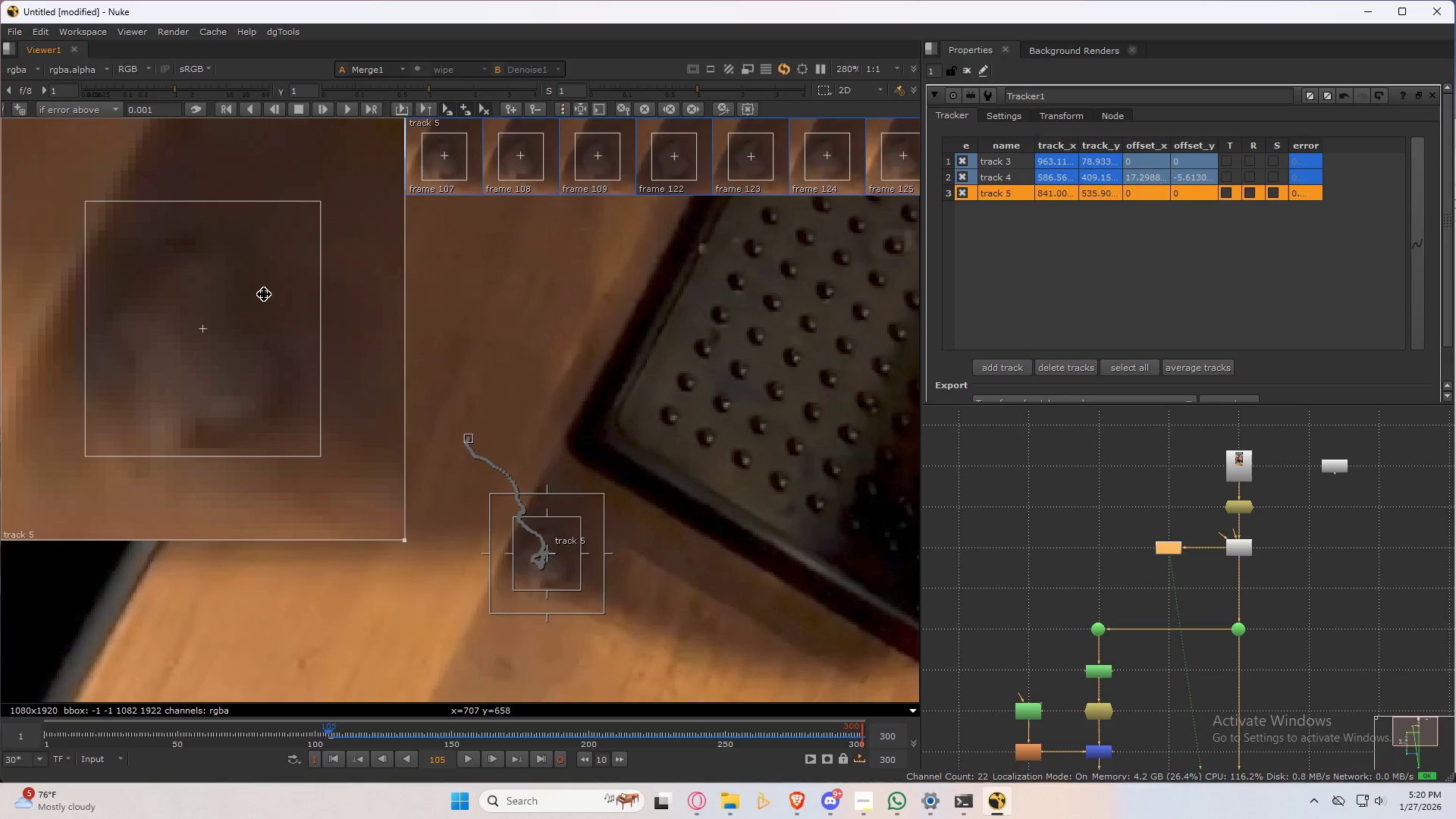 
left_click_drag(start_coordinate=[264, 294], to_coordinate=[264, 298])
 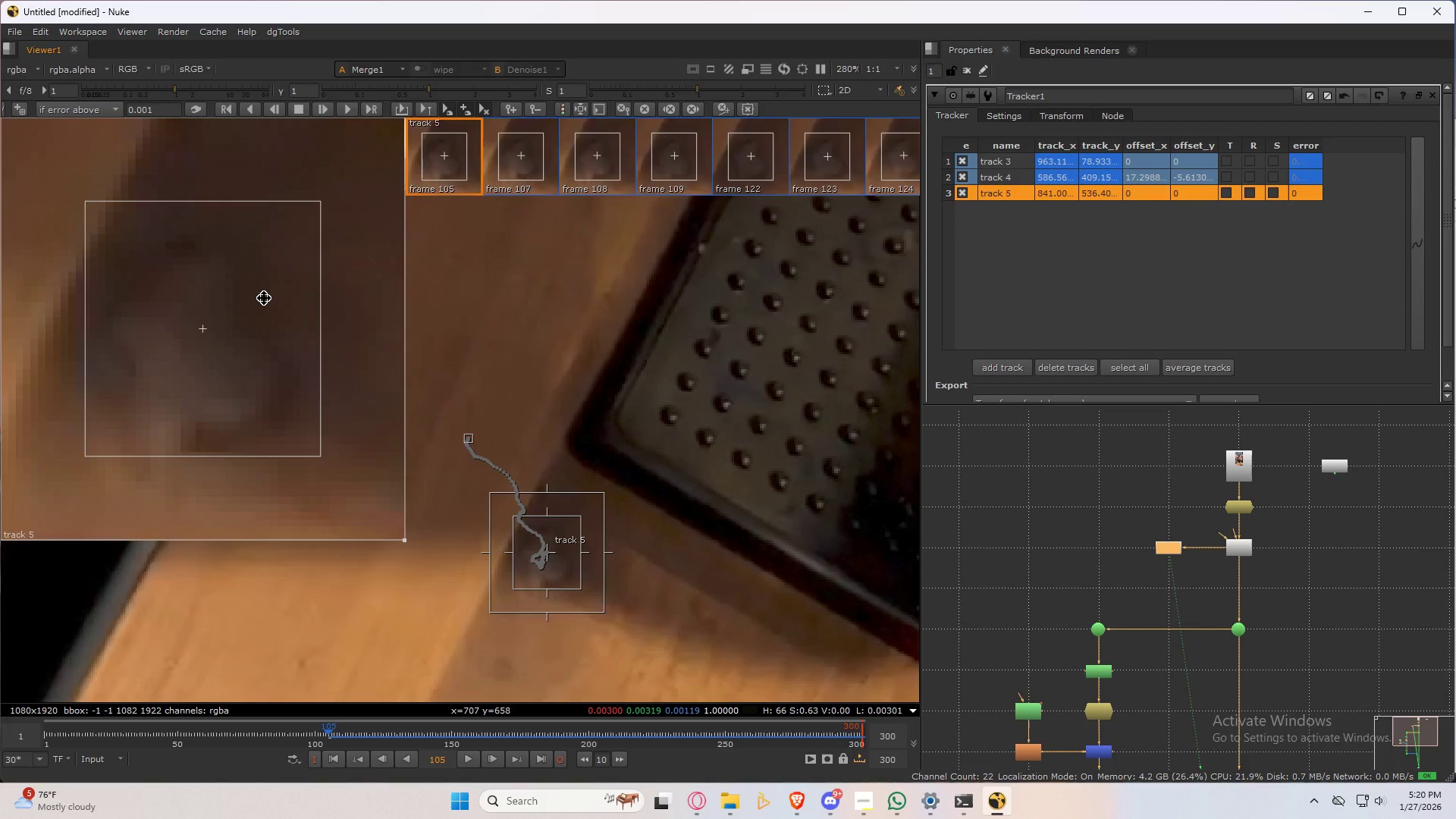 
key(ArrowRight)
 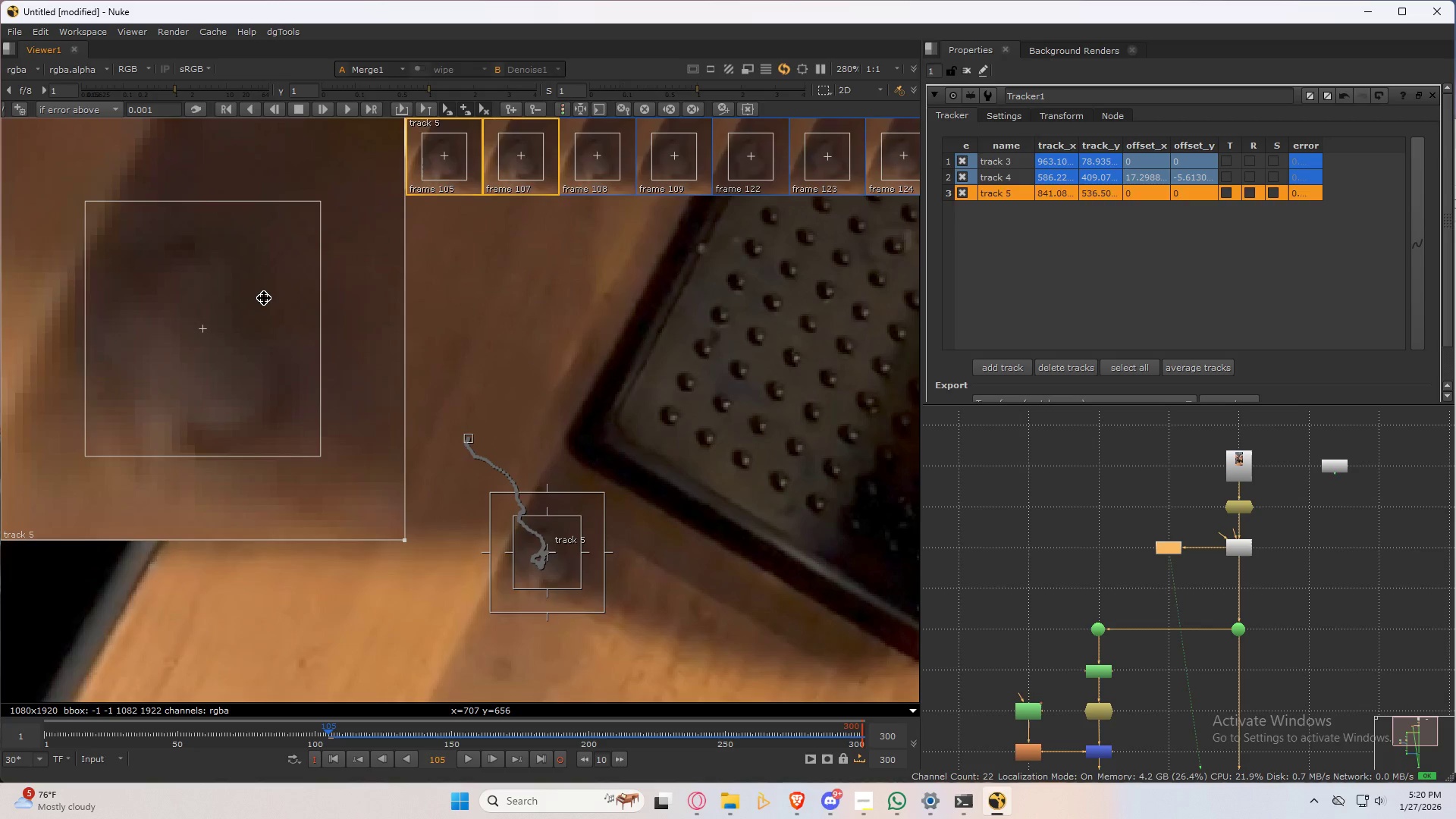 
key(ArrowLeft)
 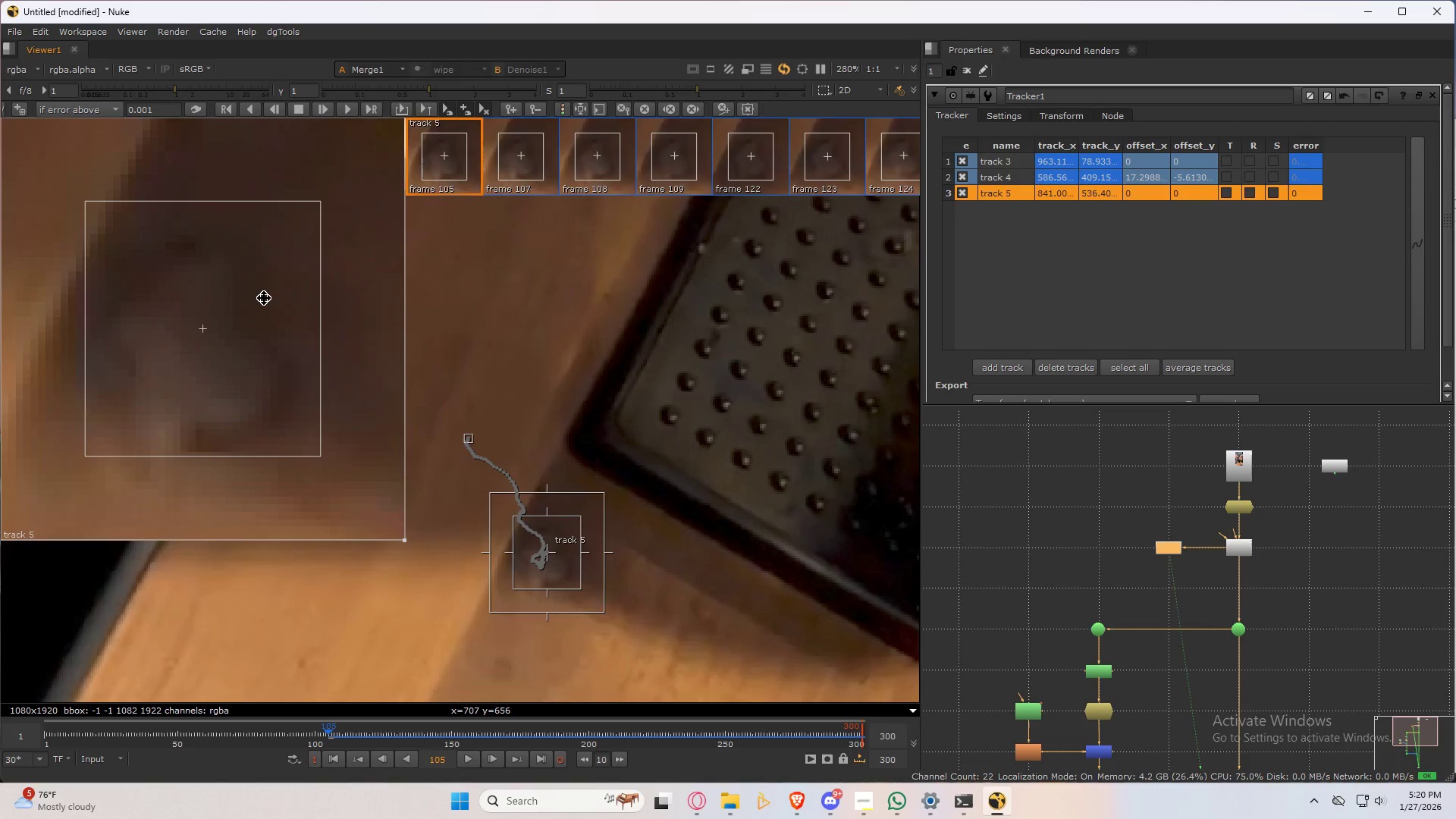 
key(ArrowRight)
 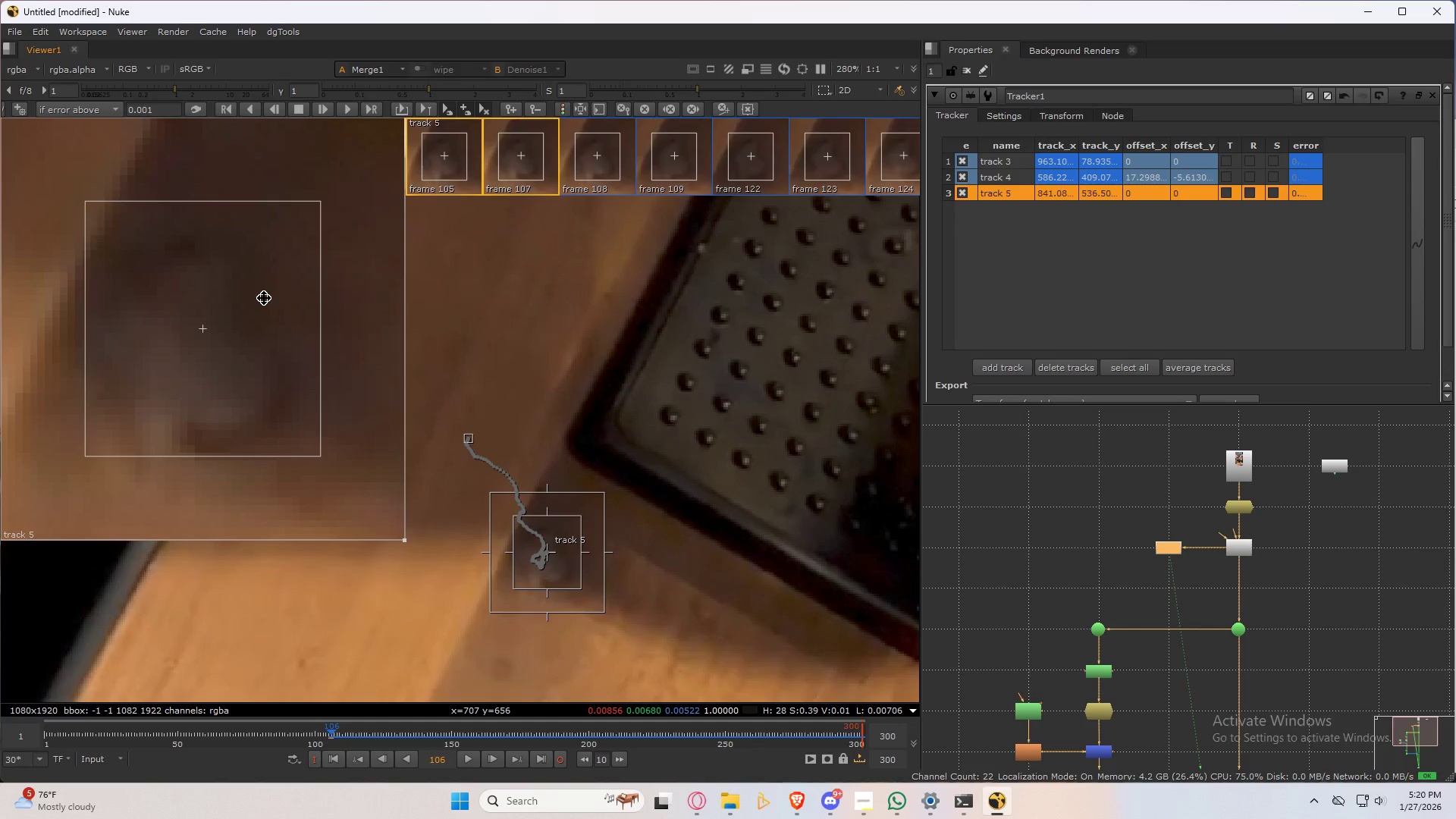 
key(ArrowRight)
 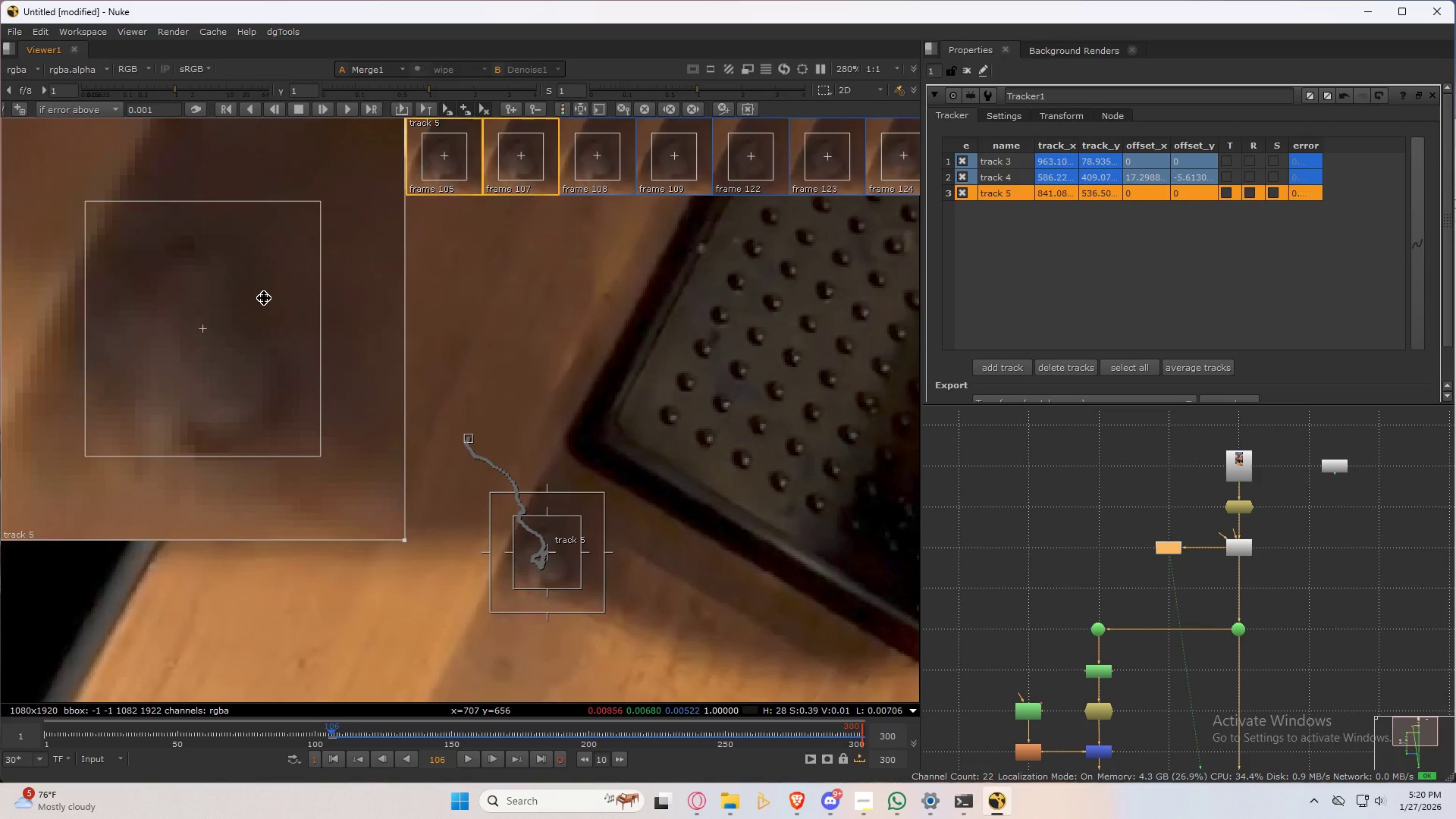 
key(ArrowLeft)
 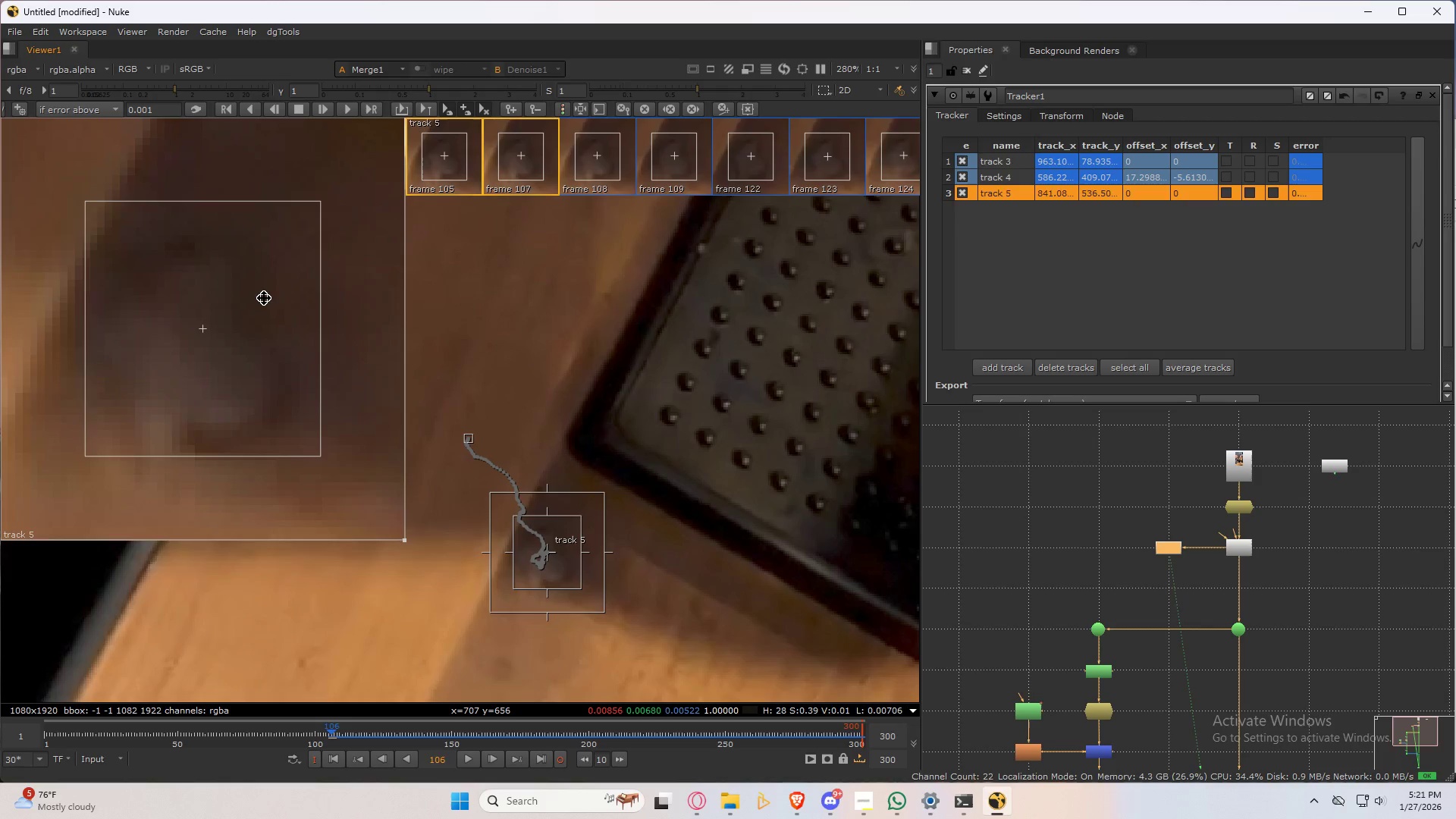 
key(ArrowRight)
 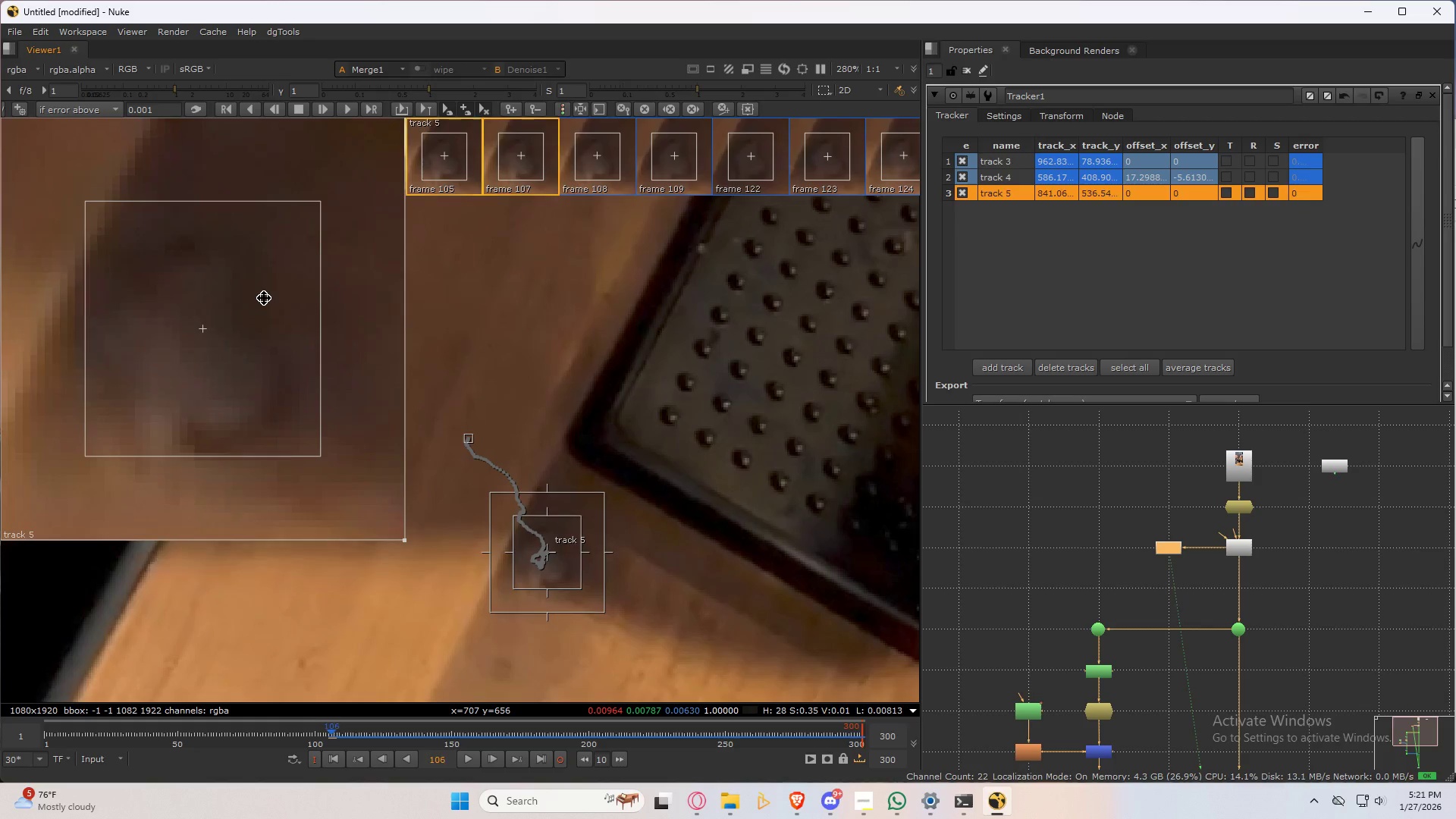 
key(ArrowLeft)
 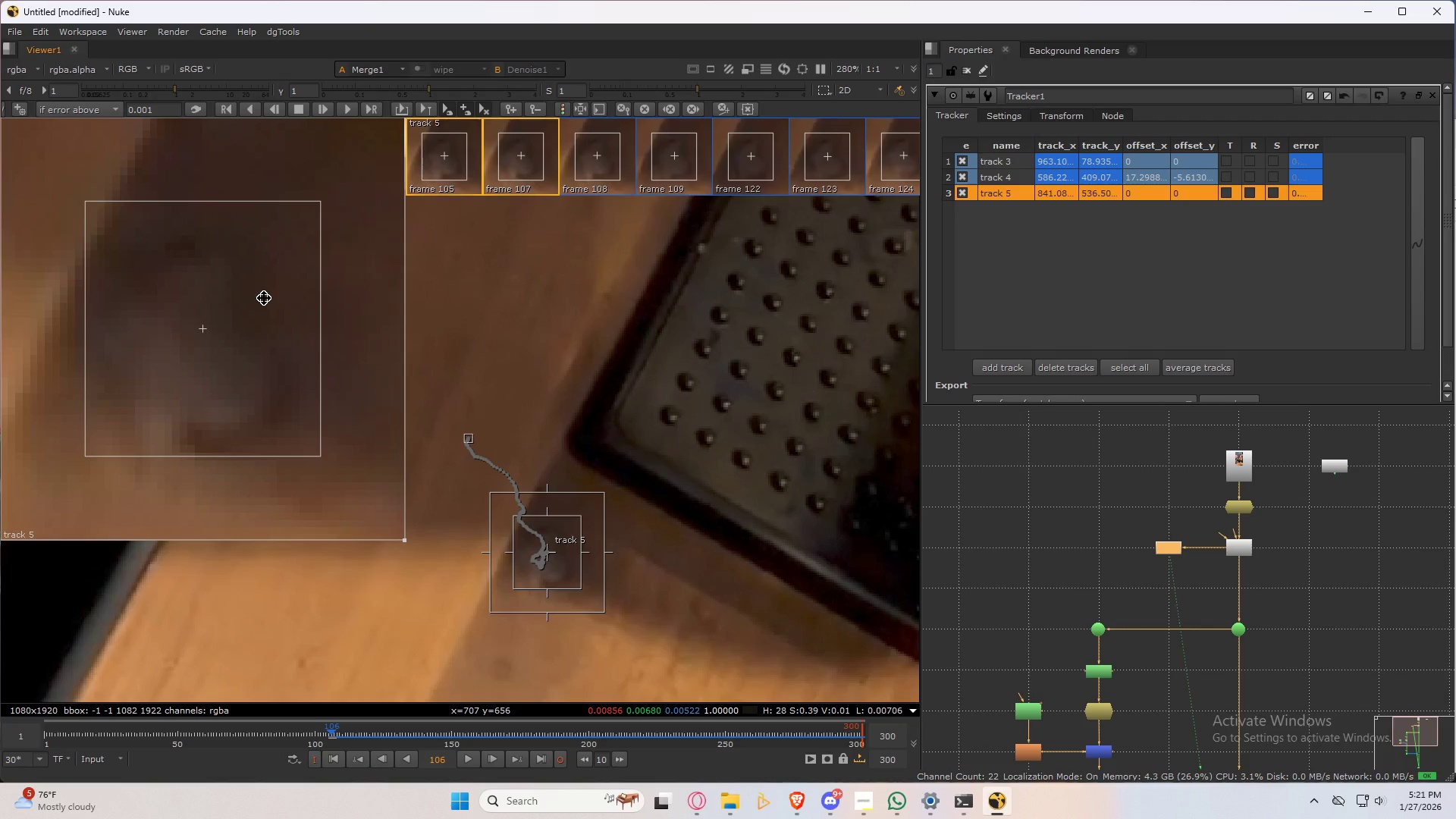 
key(ArrowLeft)
 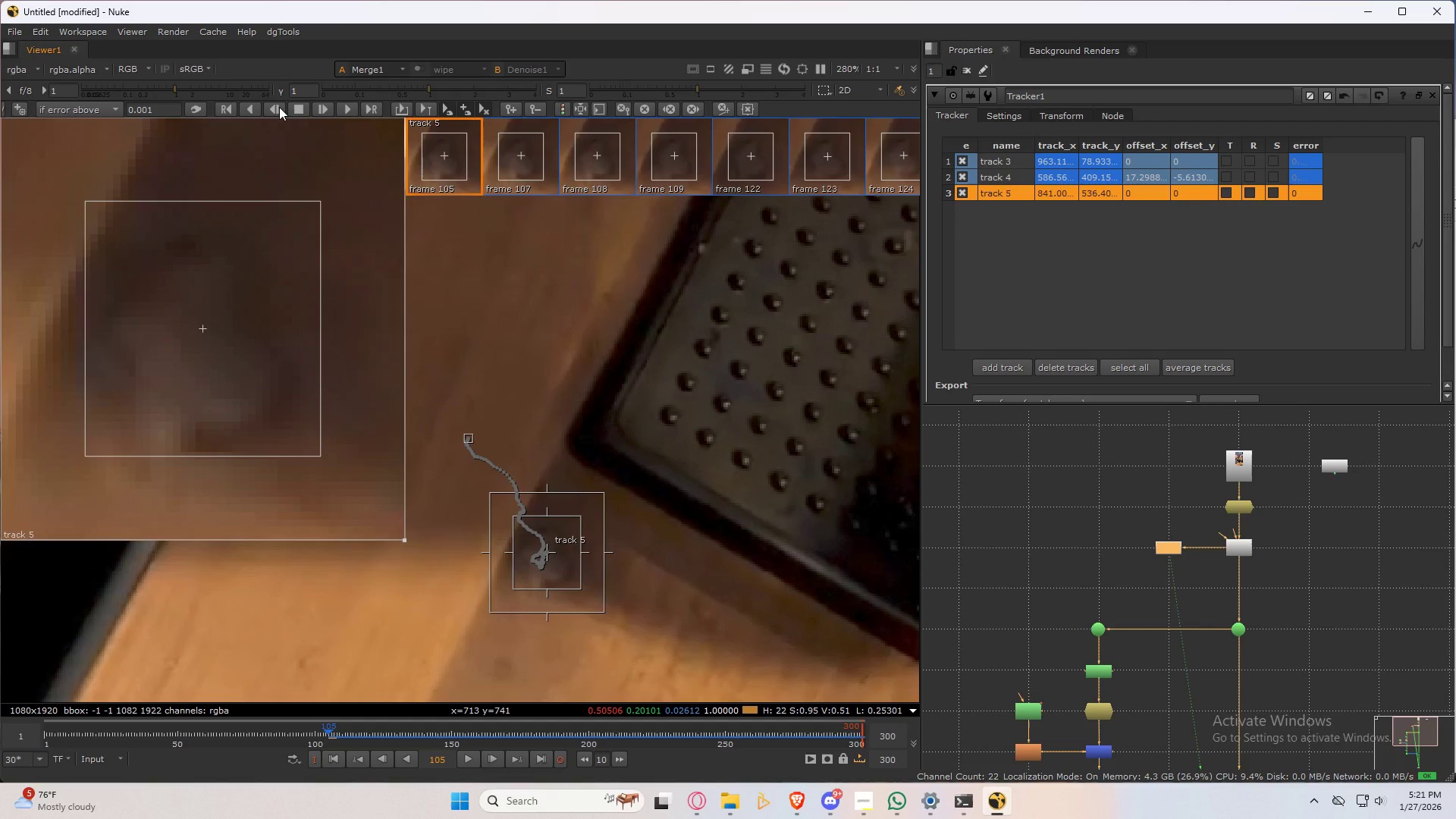 
left_click([279, 107])
 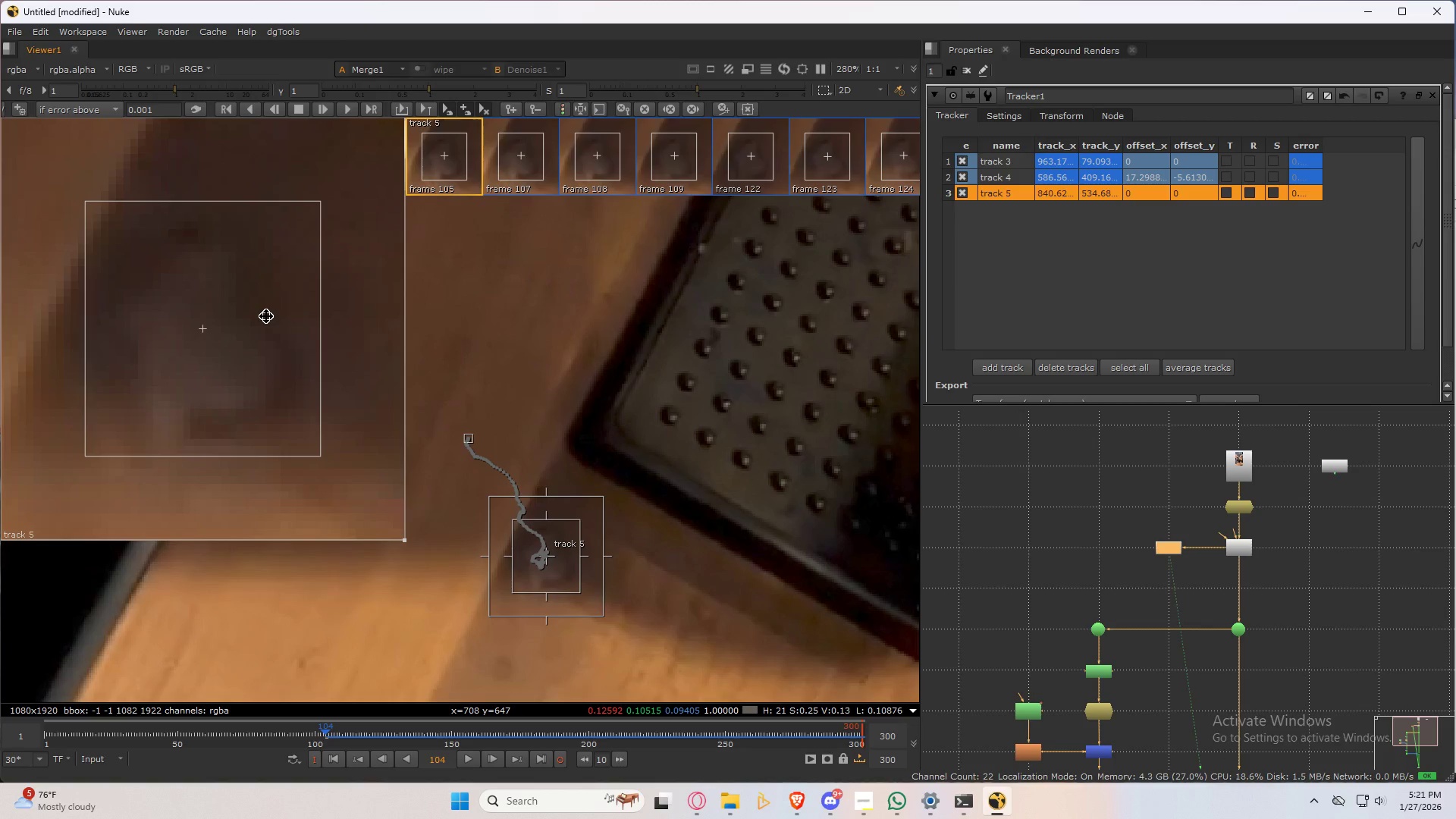 
left_click_drag(start_coordinate=[266, 316], to_coordinate=[265, 328])
 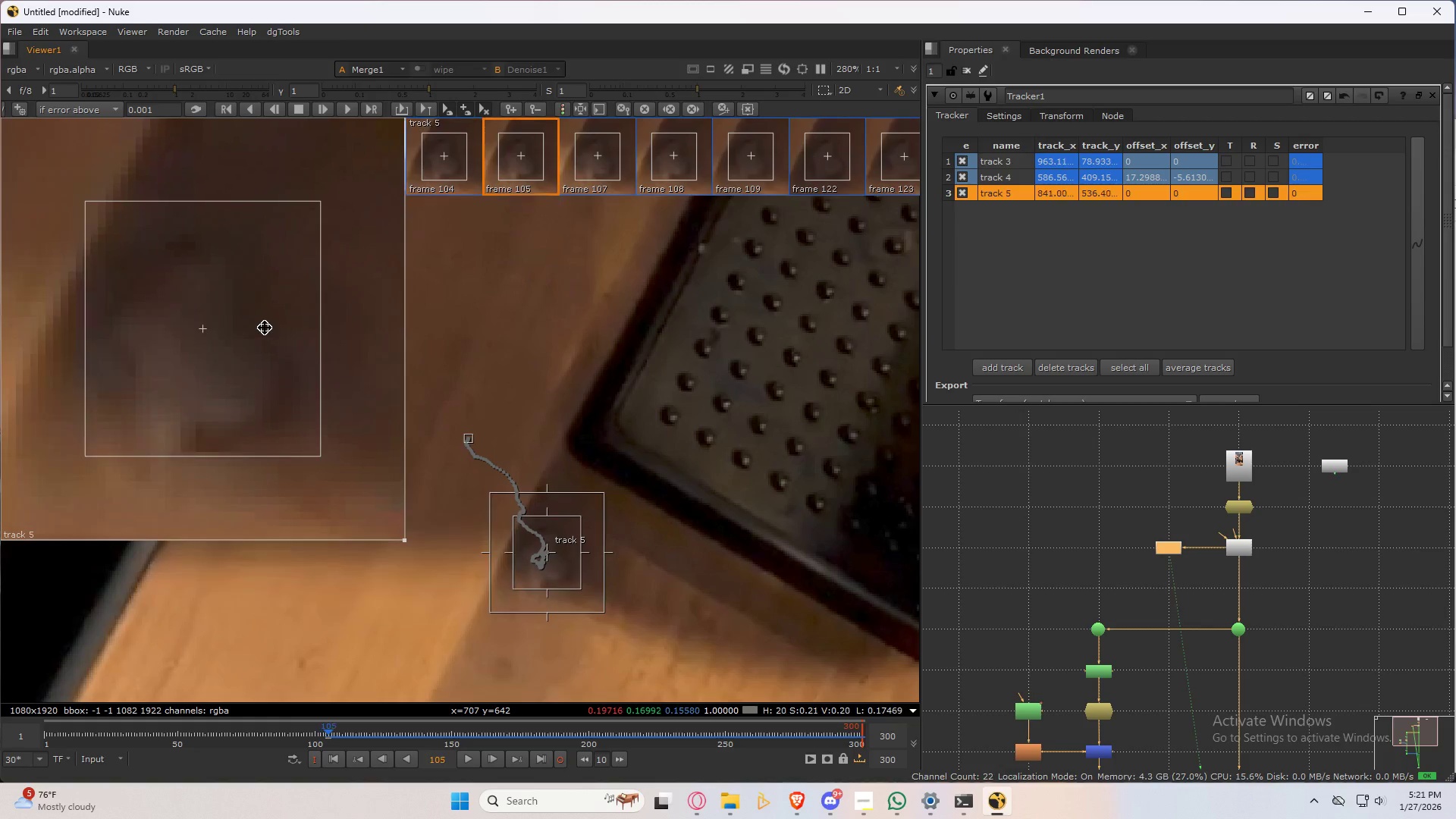 
key(ArrowRight)
 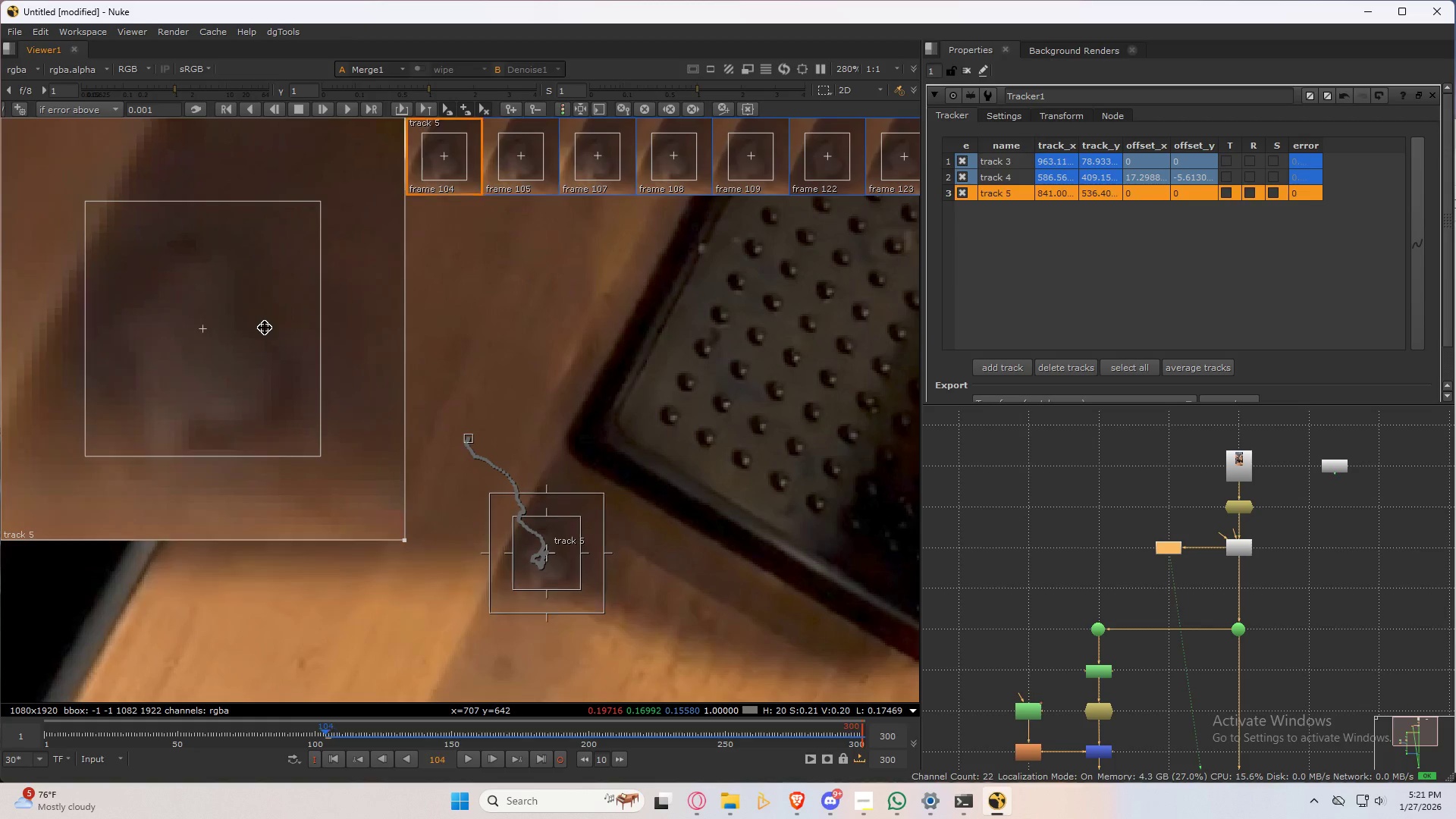 
key(ArrowLeft)
 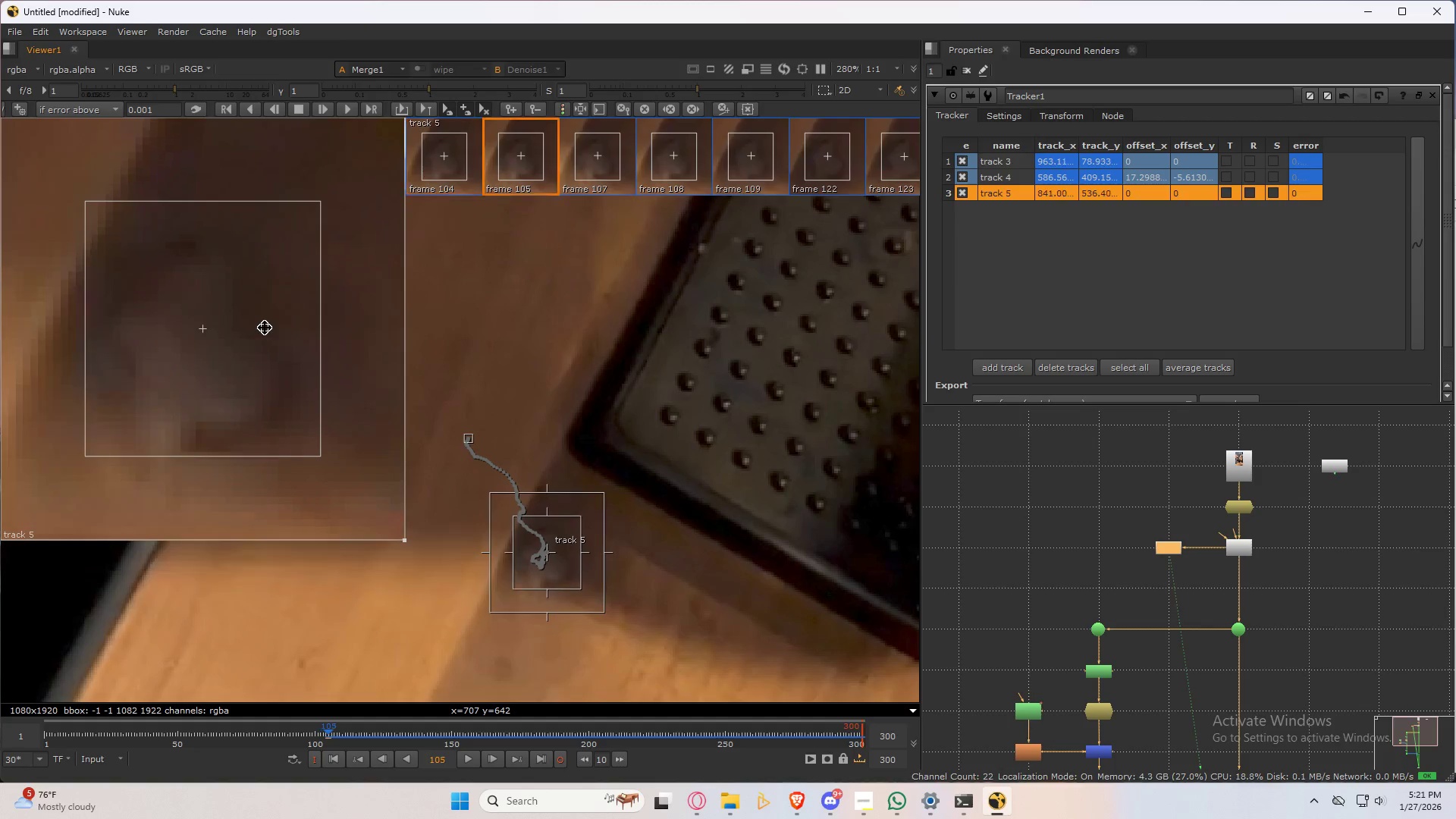 
key(ArrowRight)
 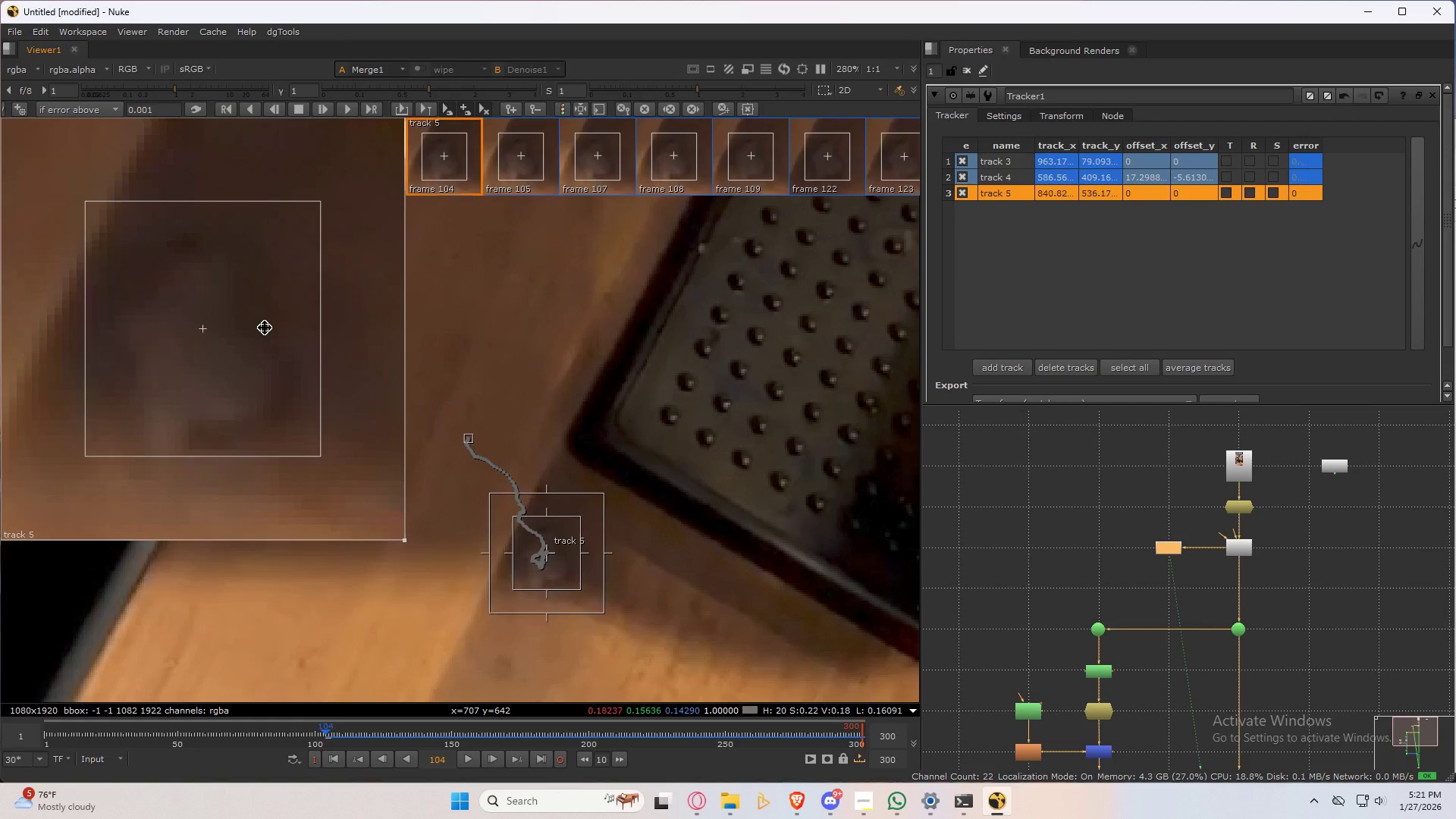 
key(ArrowLeft)
 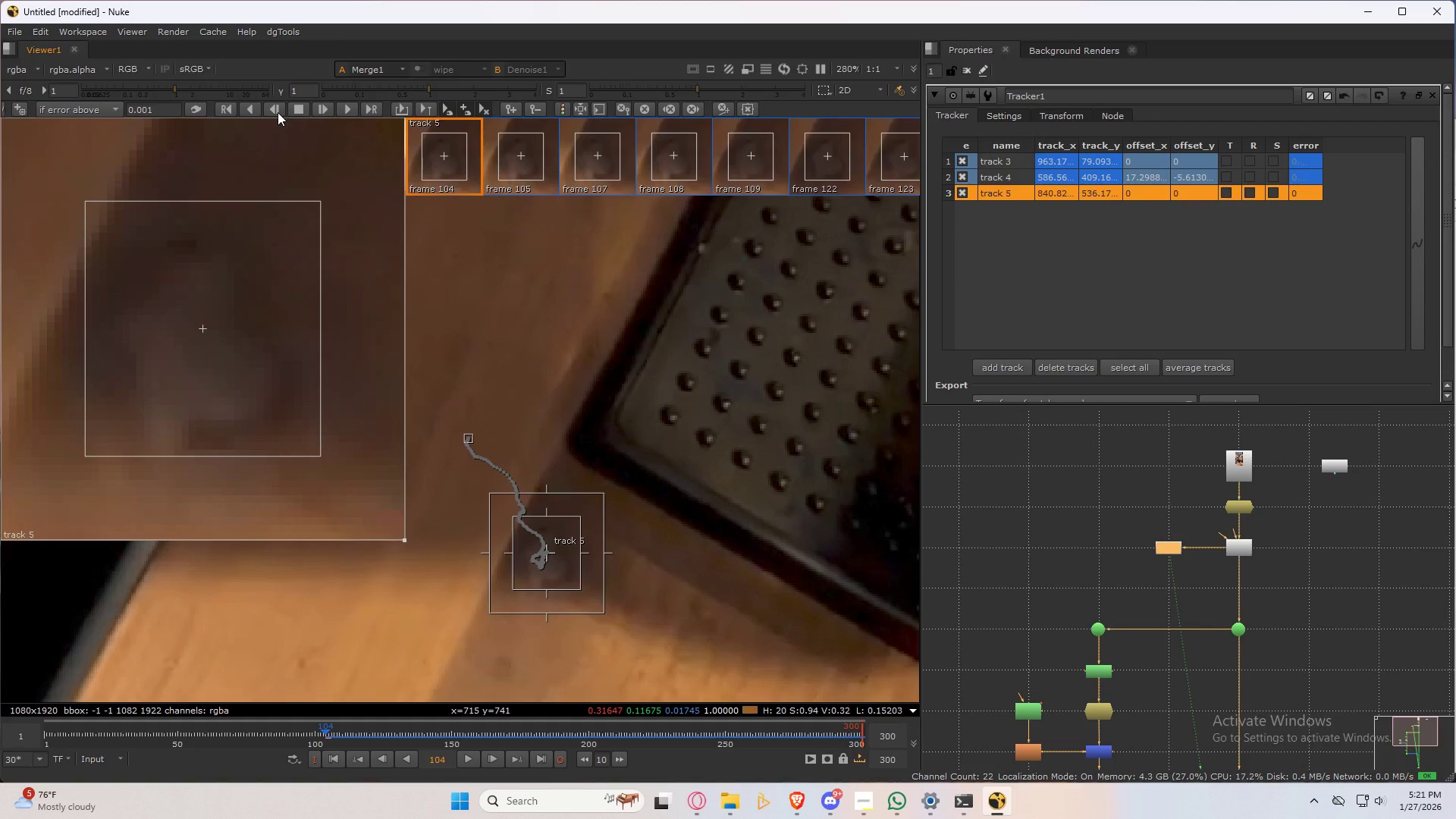 
left_click([279, 108])
 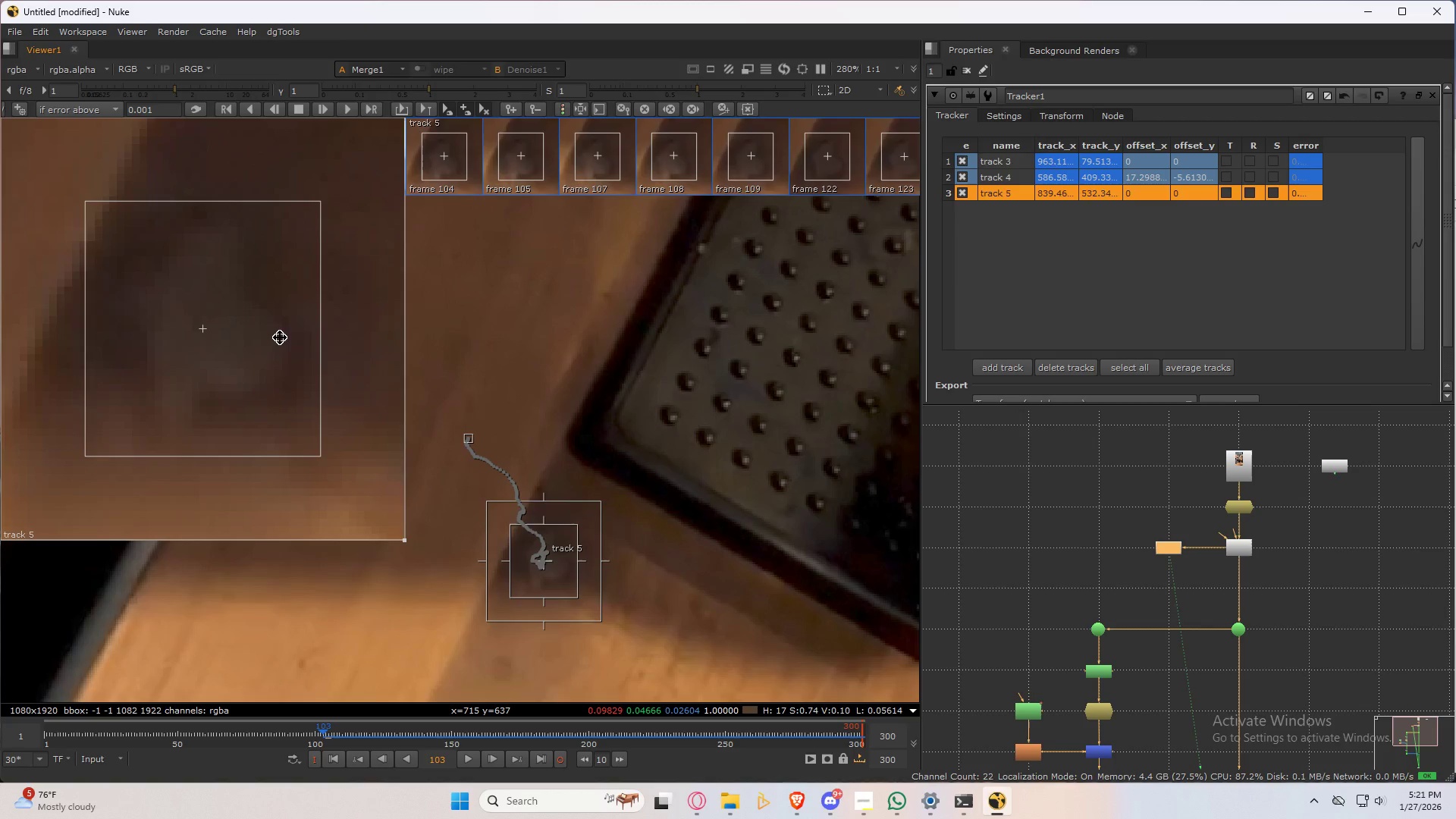 
left_click_drag(start_coordinate=[278, 317], to_coordinate=[262, 348])
 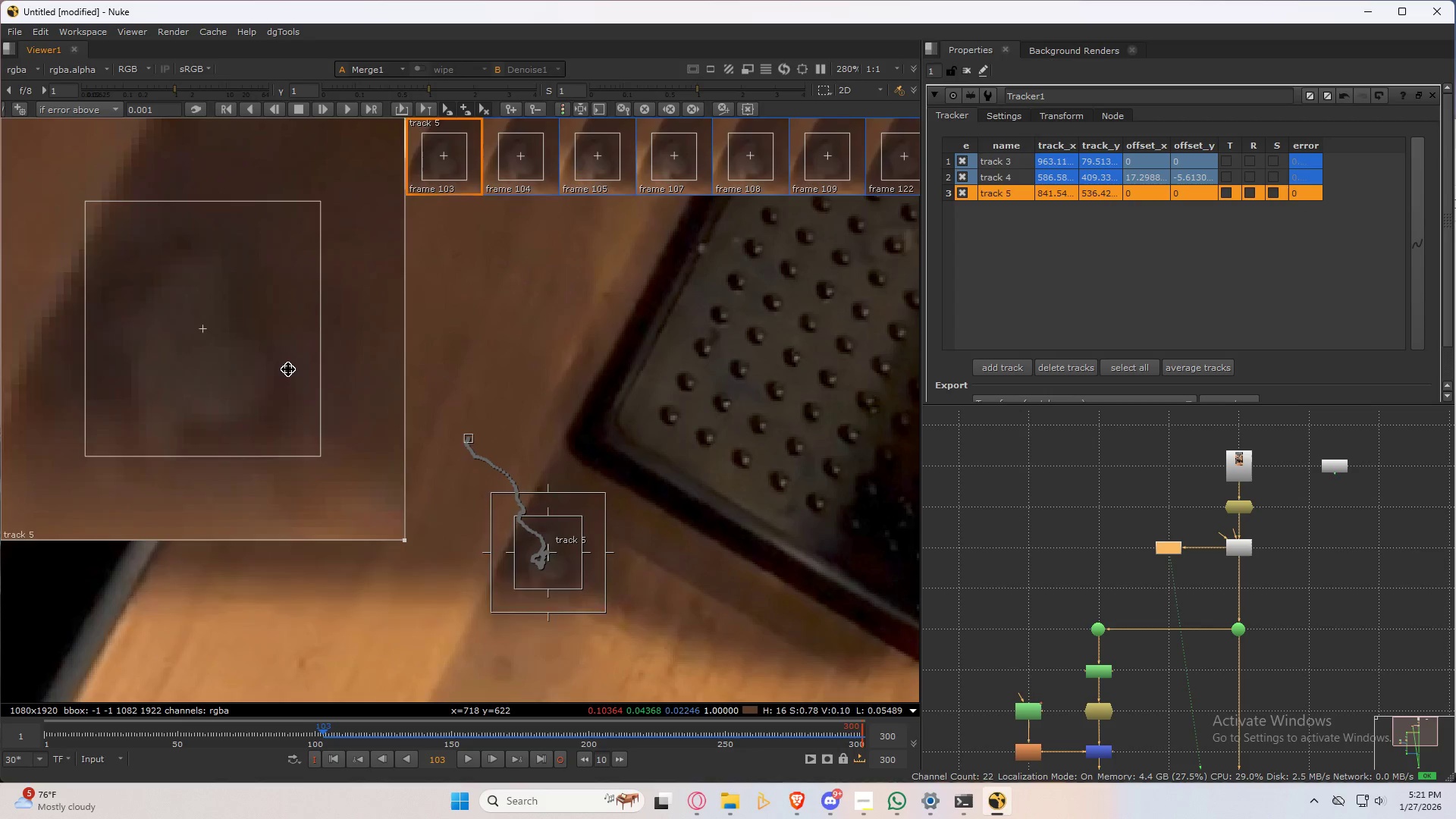 
key(ArrowRight)
 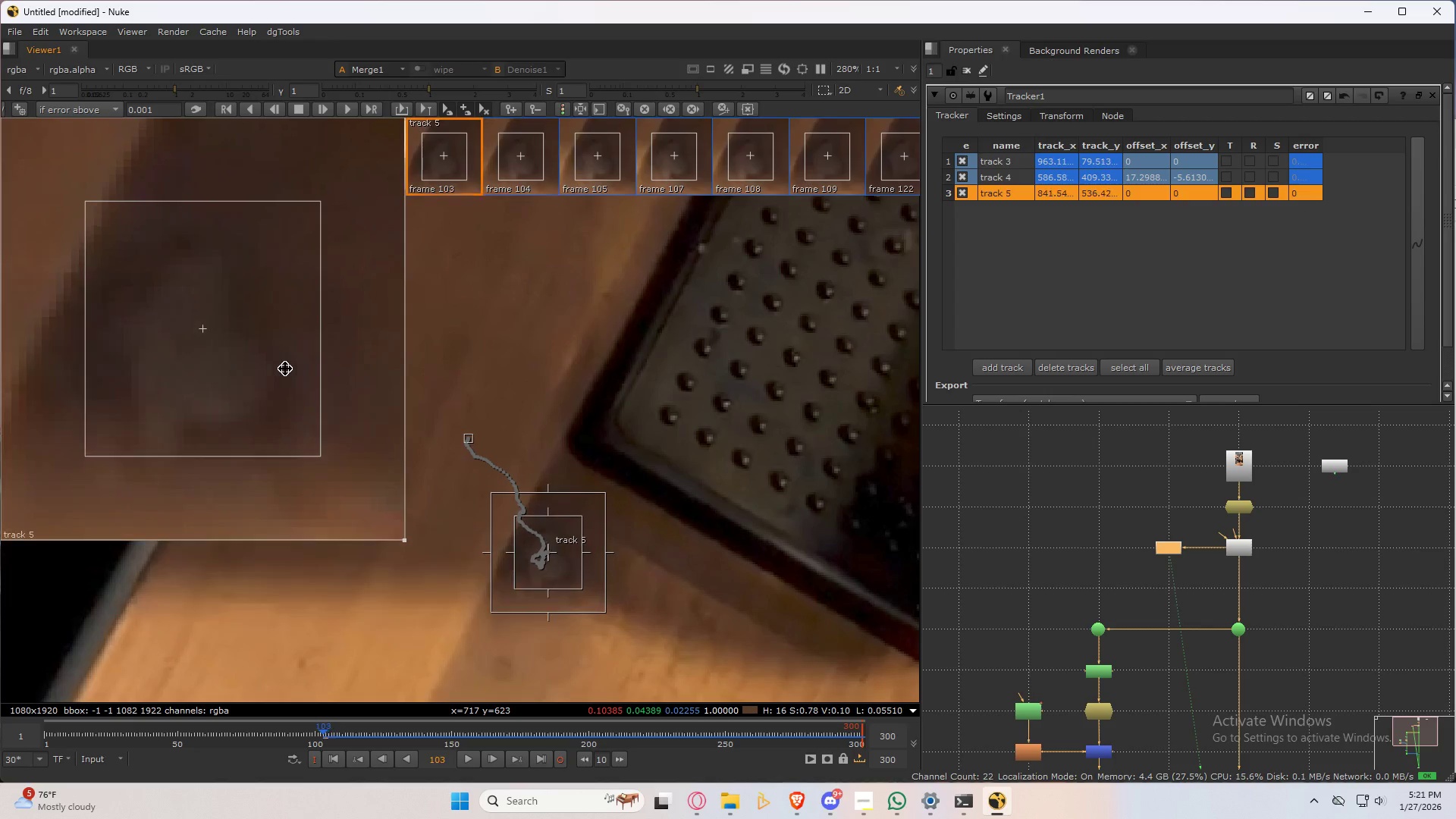 
key(ArrowLeft)
 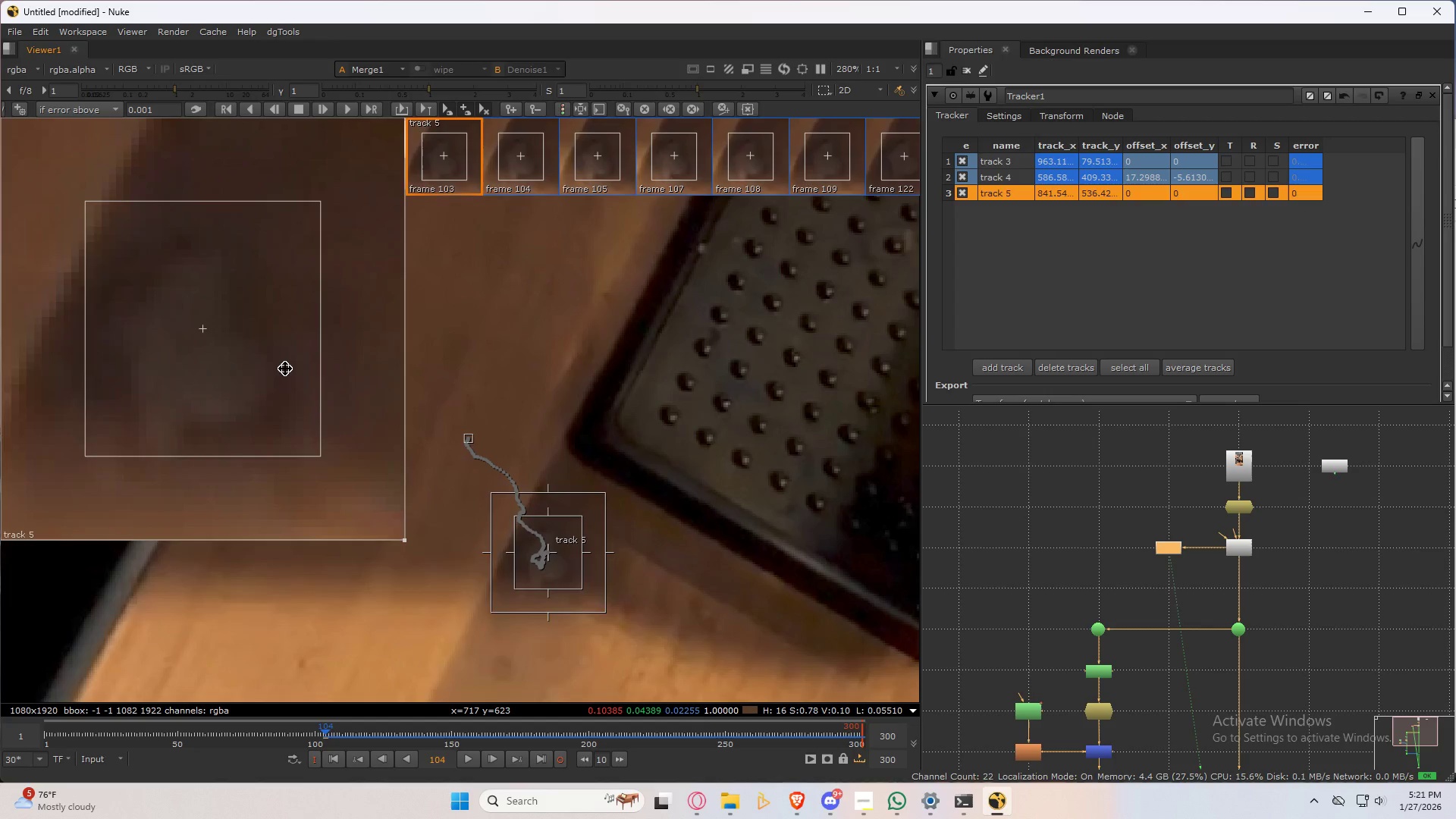 
key(ArrowRight)
 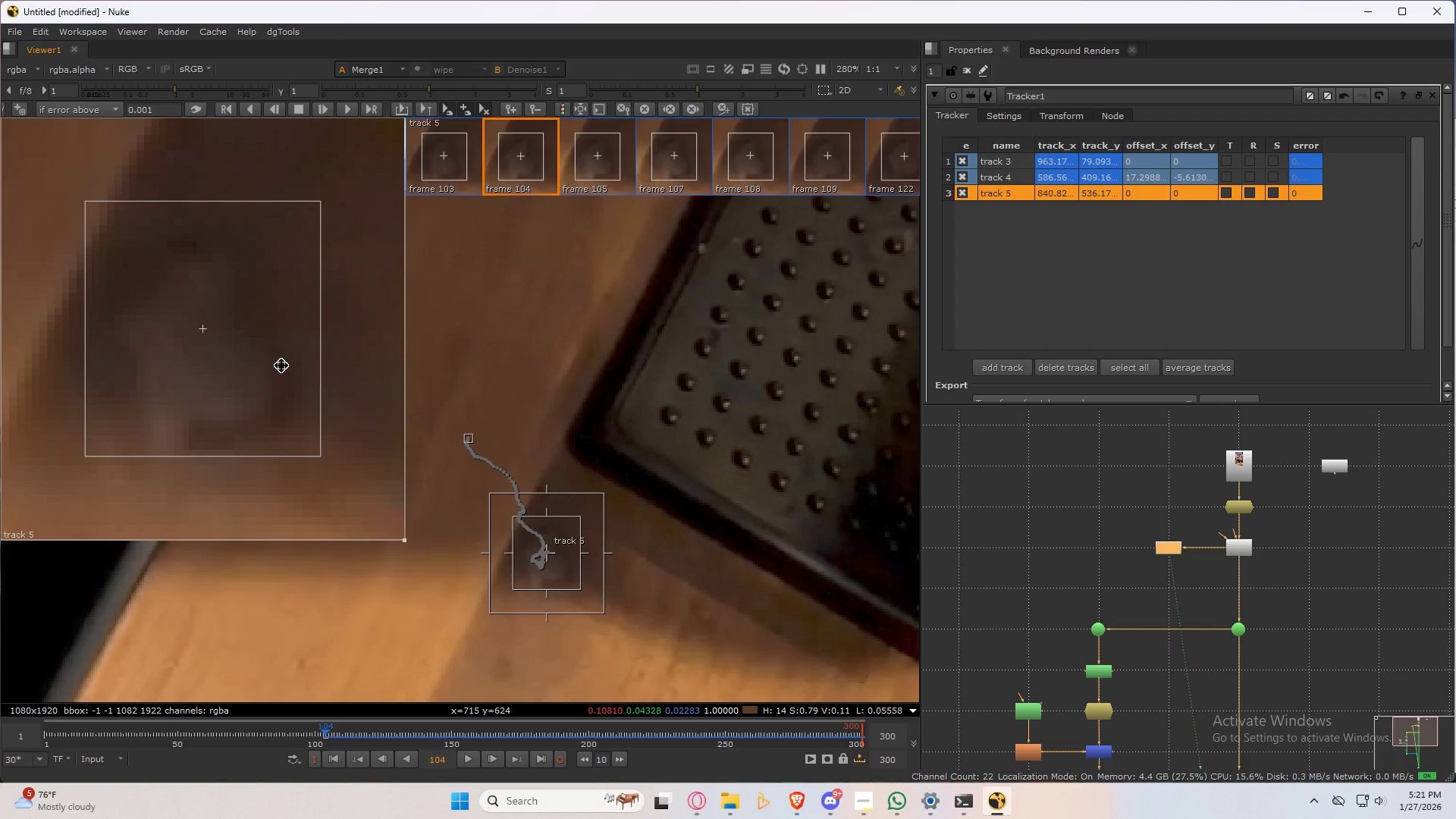 
key(ArrowLeft)
 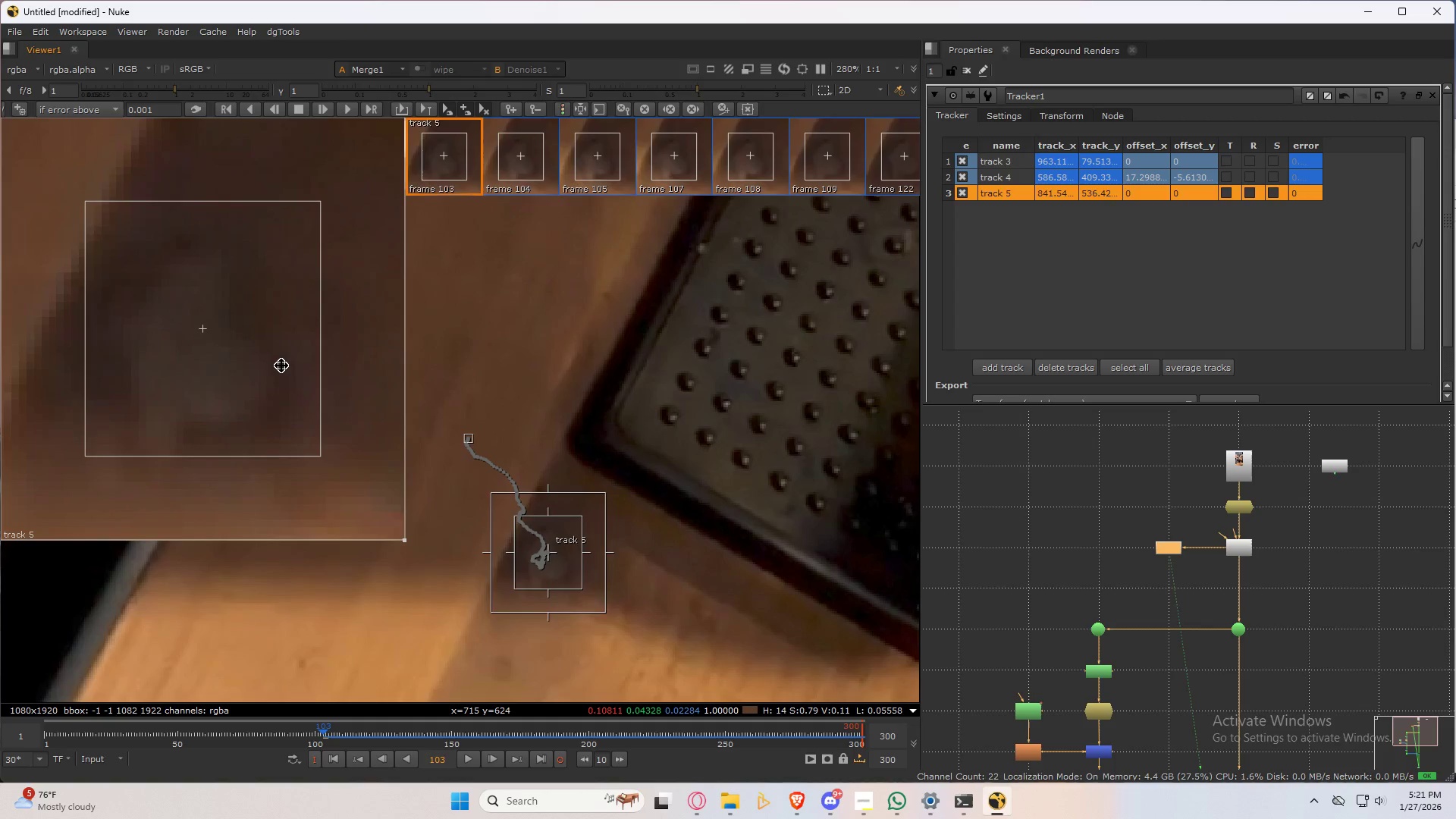 
left_click_drag(start_coordinate=[281, 366], to_coordinate=[286, 366])
 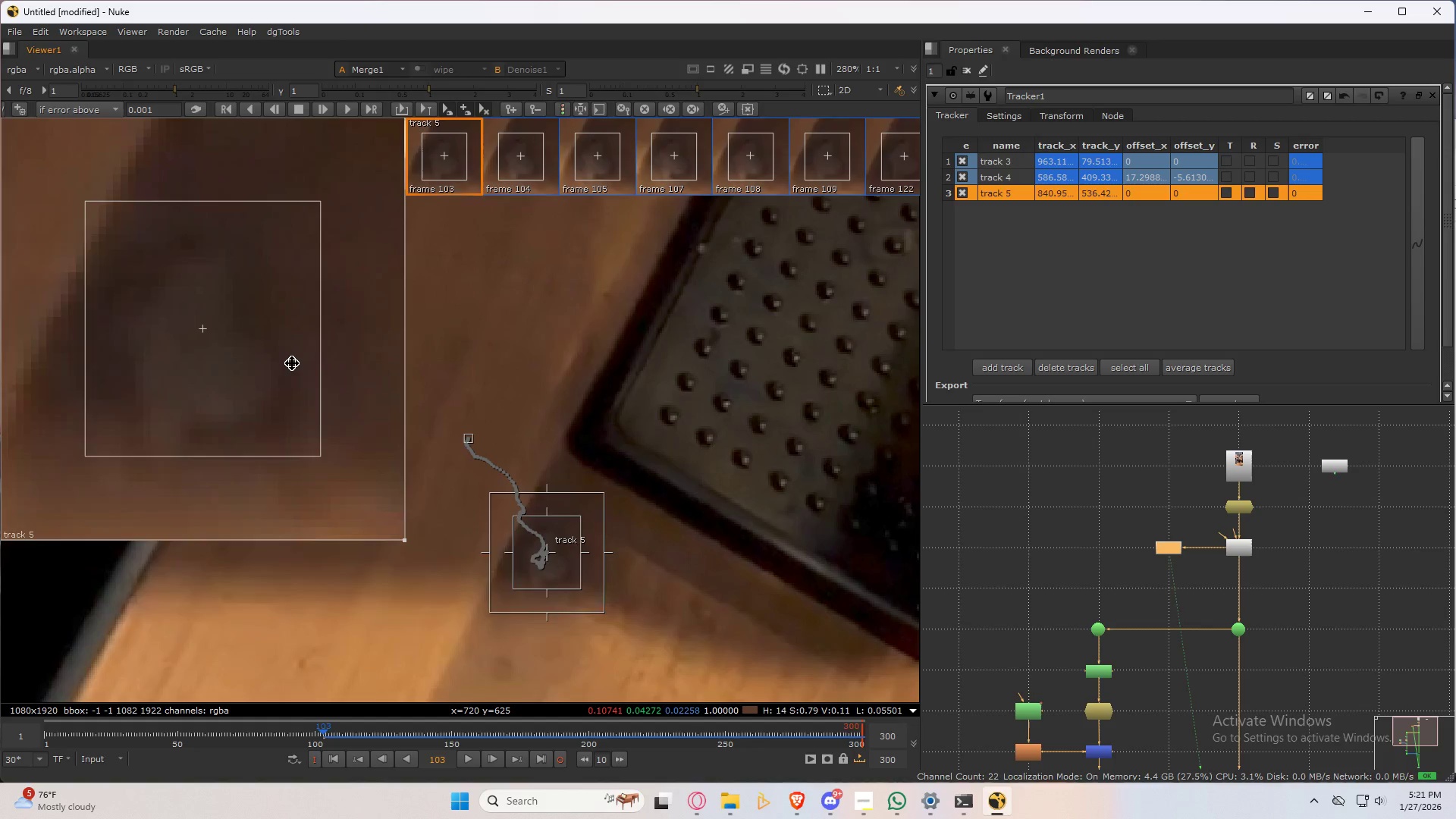 
key(ArrowRight)
 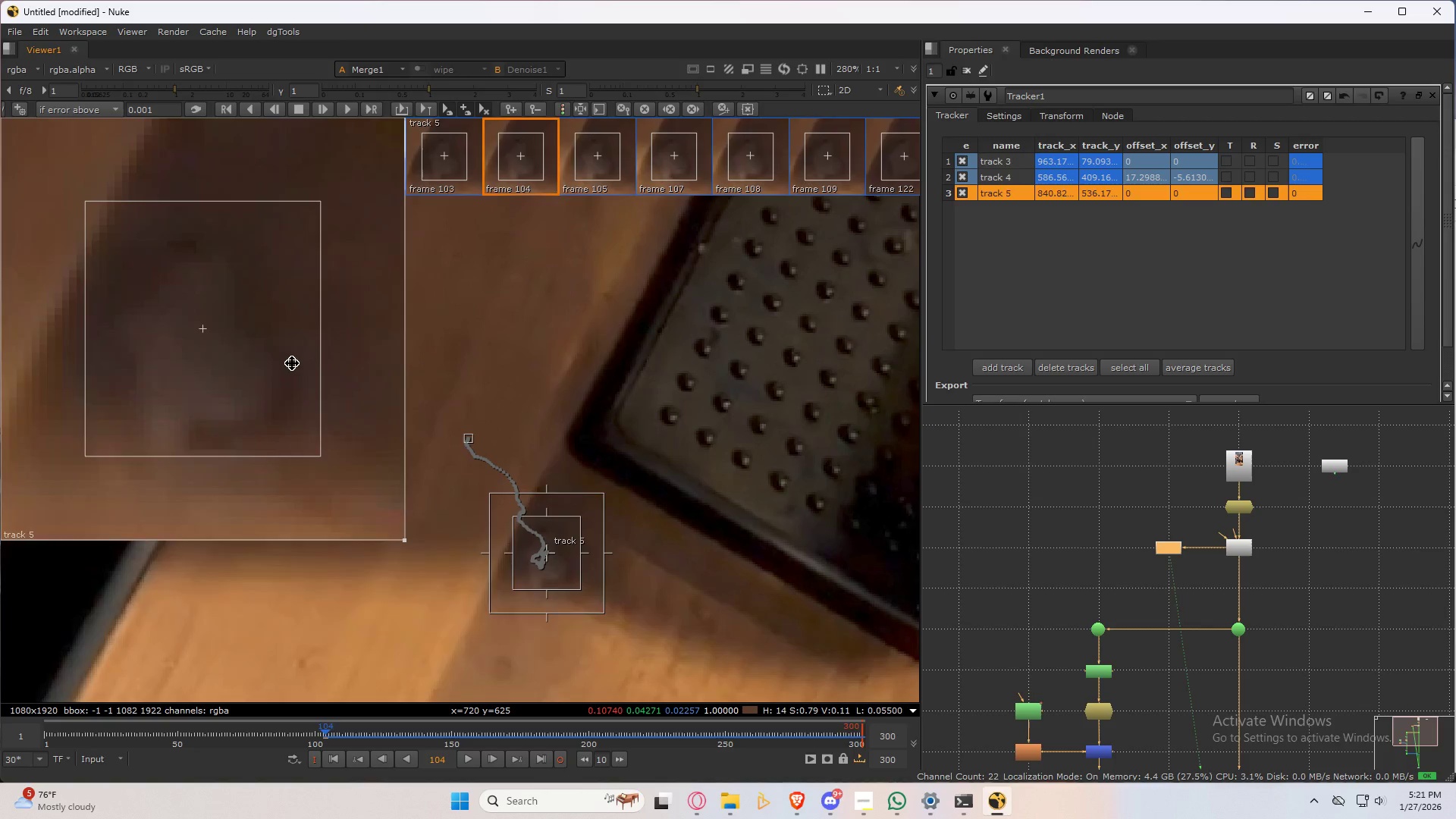 
key(ArrowLeft)
 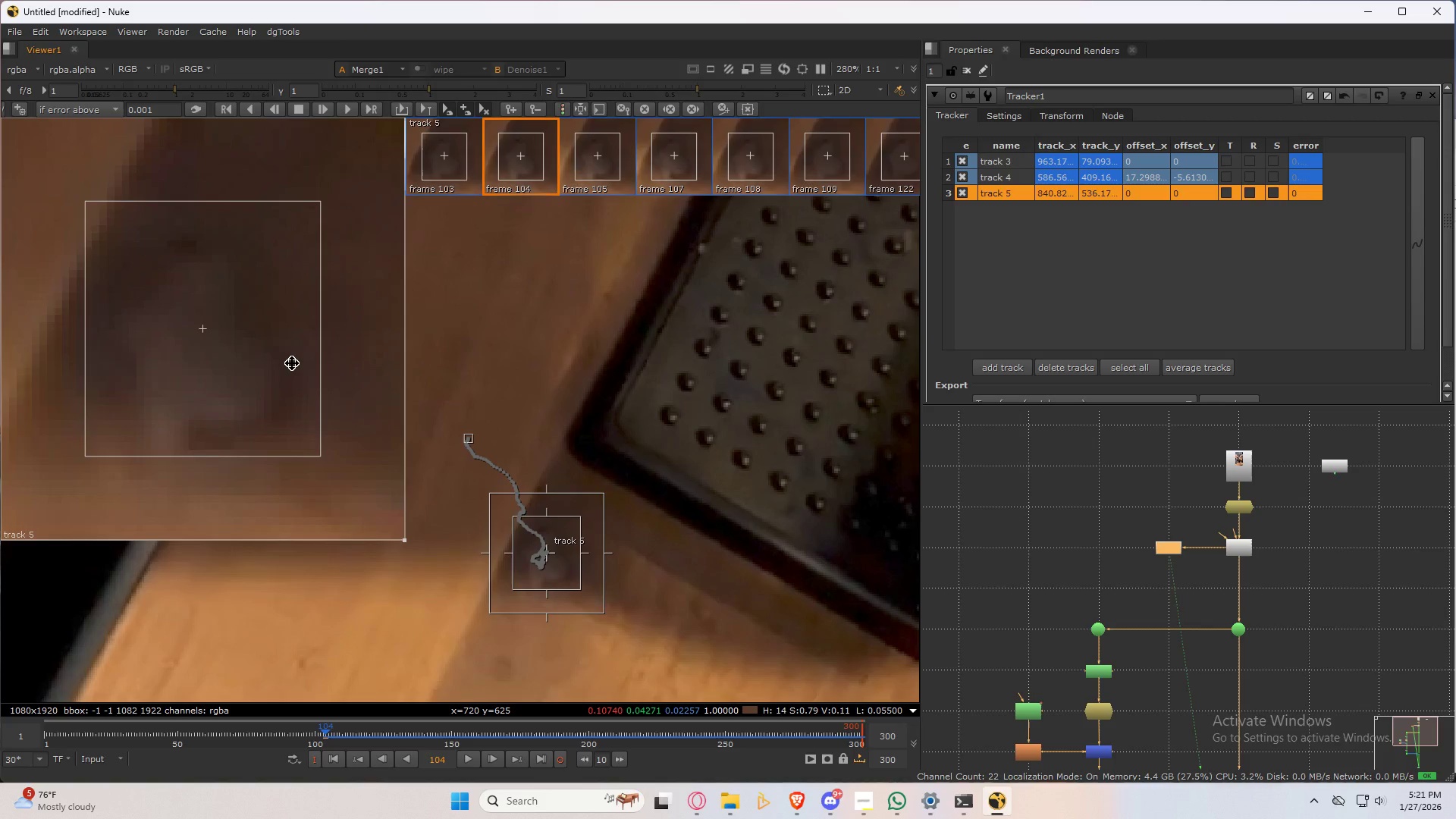 
key(ArrowRight)
 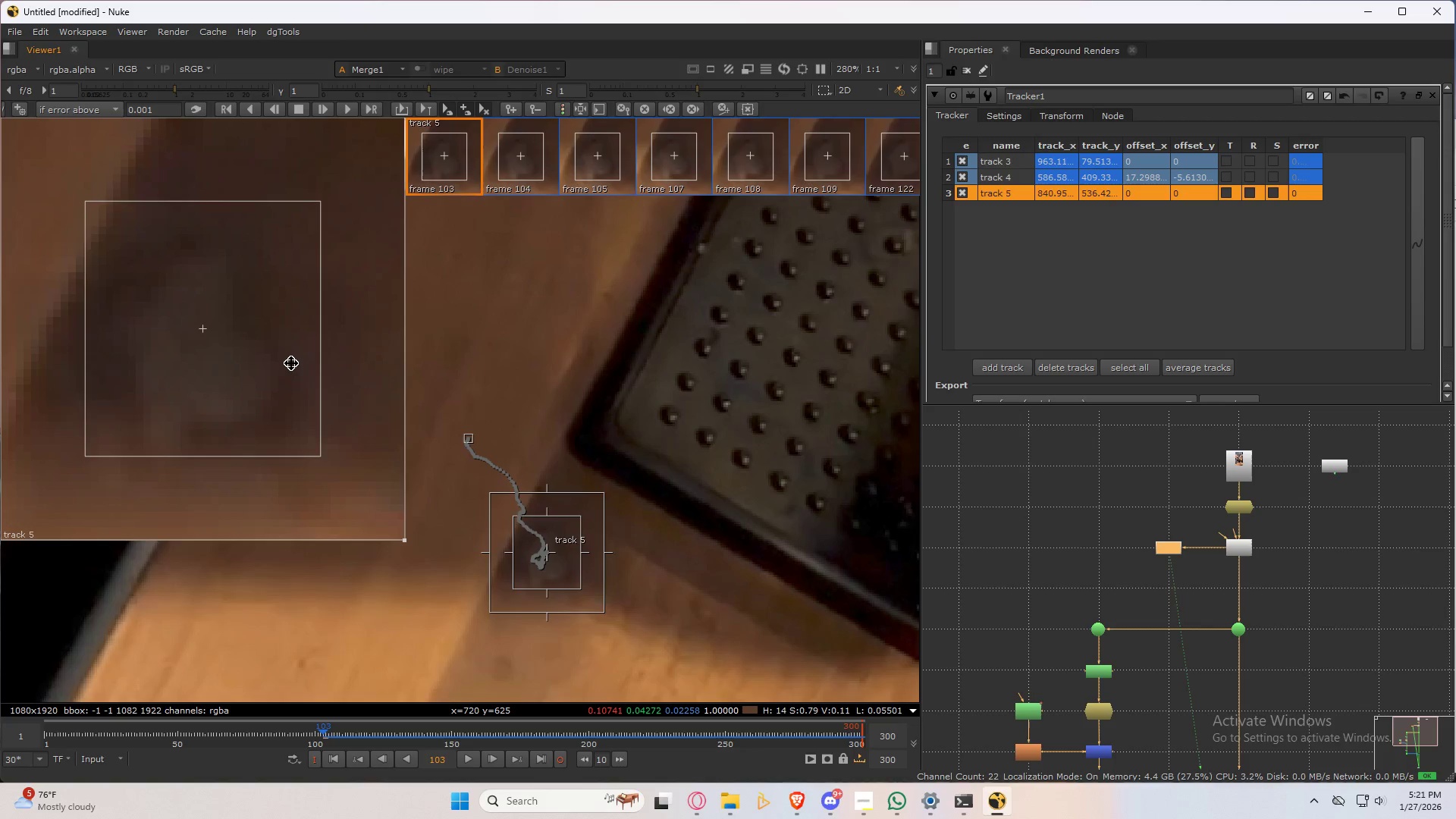 
key(ArrowLeft)
 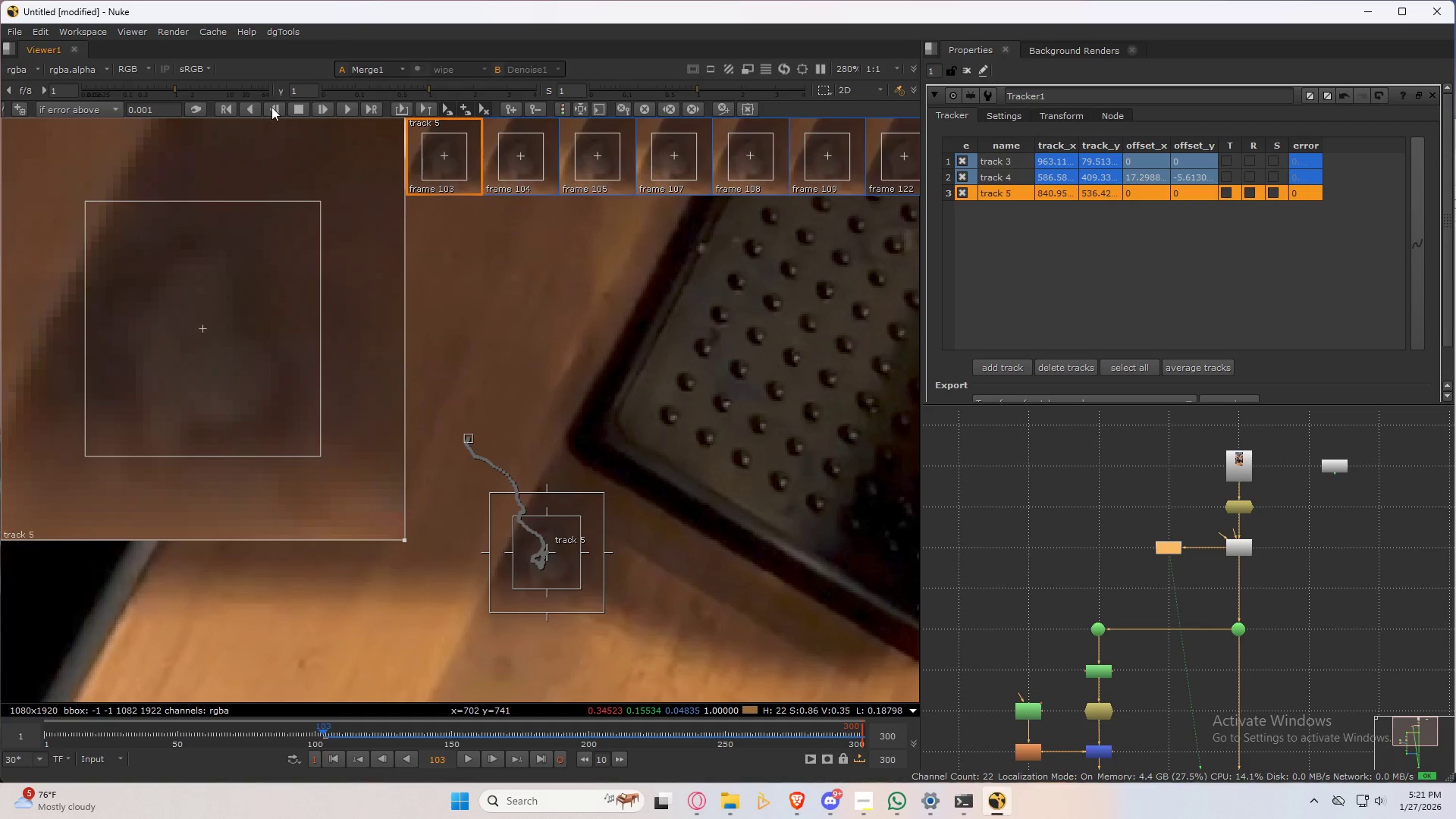 
left_click([275, 107])
 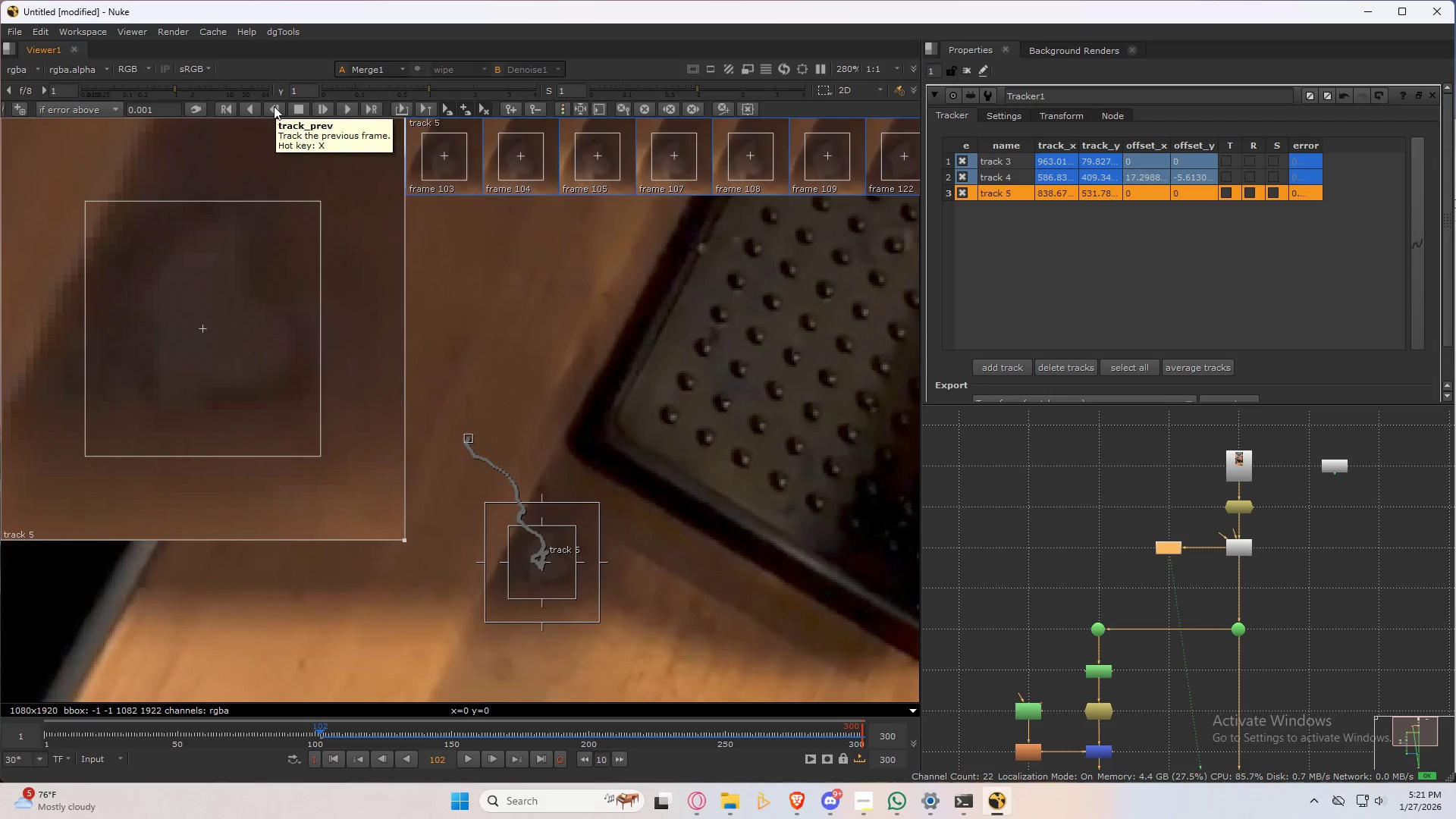 
left_click_drag(start_coordinate=[275, 253], to_coordinate=[262, 297])
 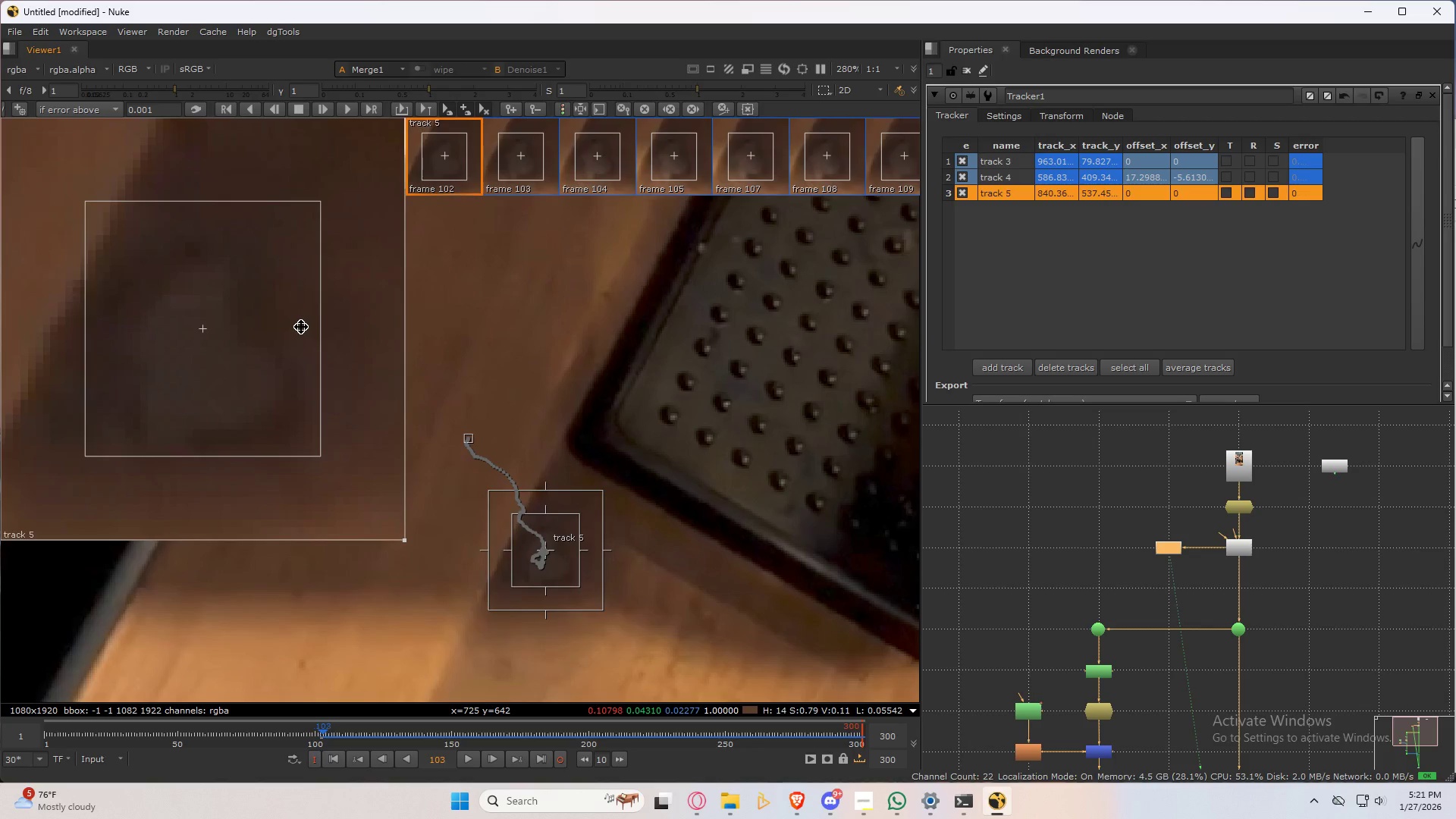 
key(ArrowRight)
 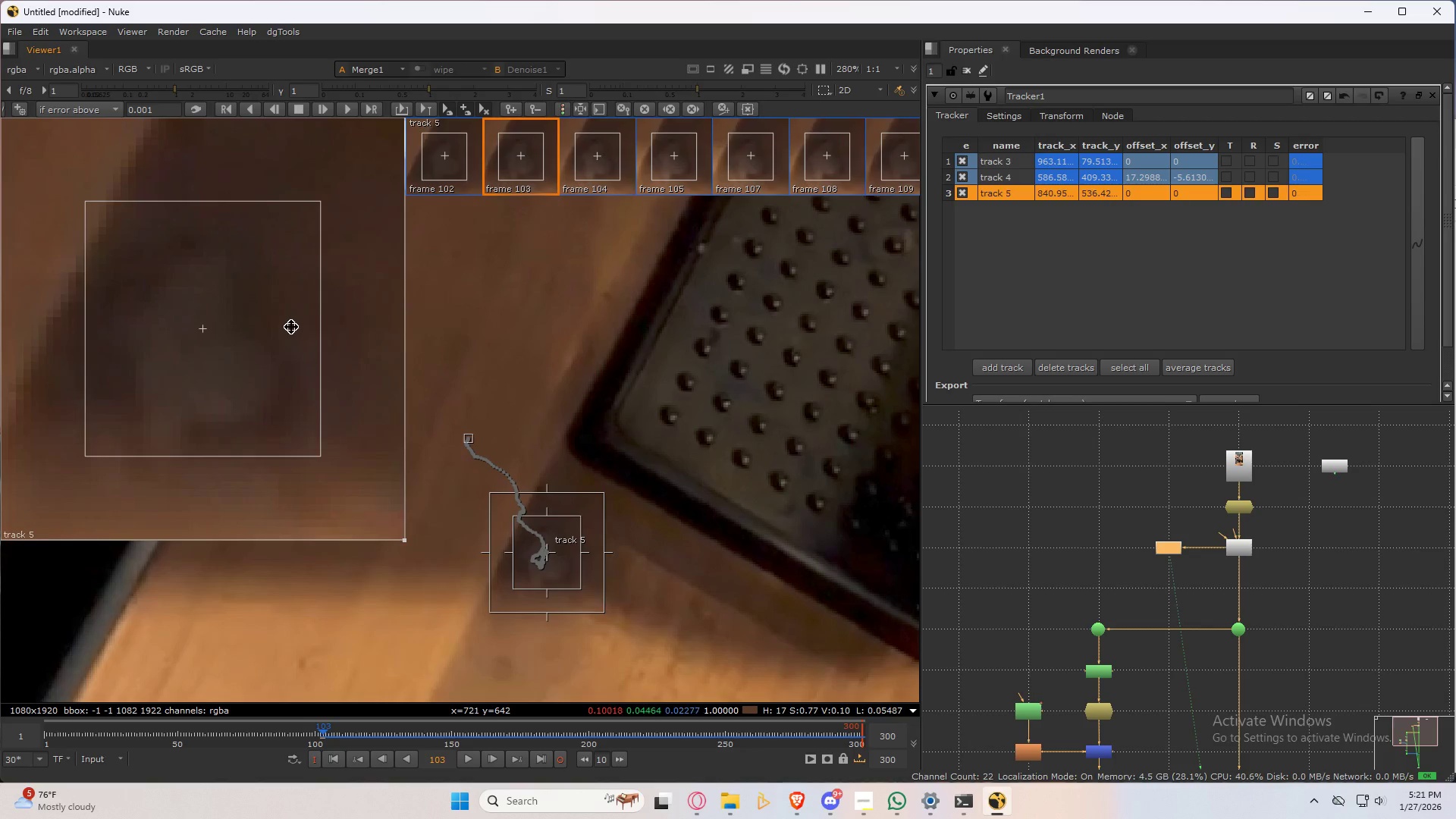 
key(ArrowLeft)
 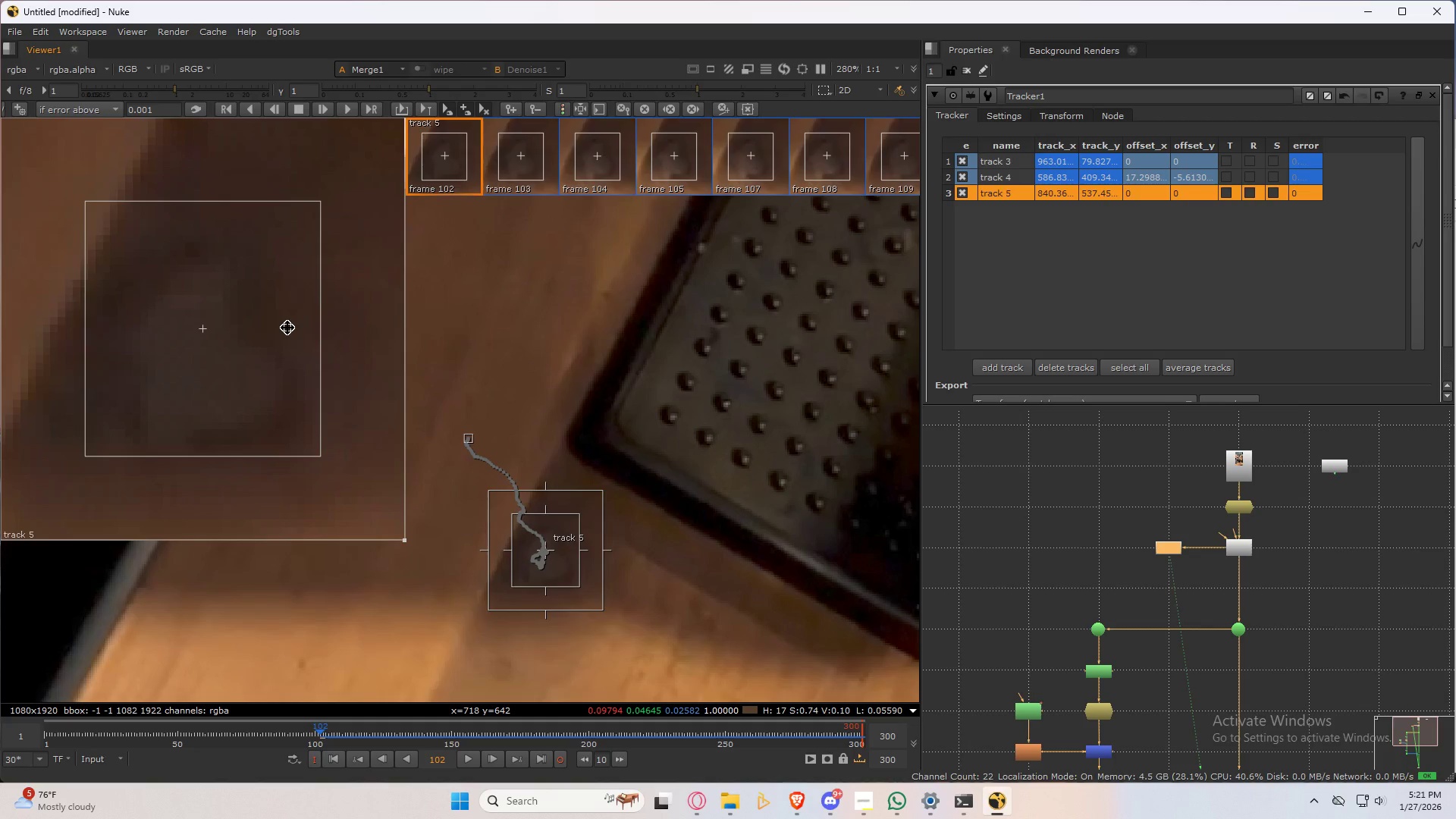 
key(ArrowRight)
 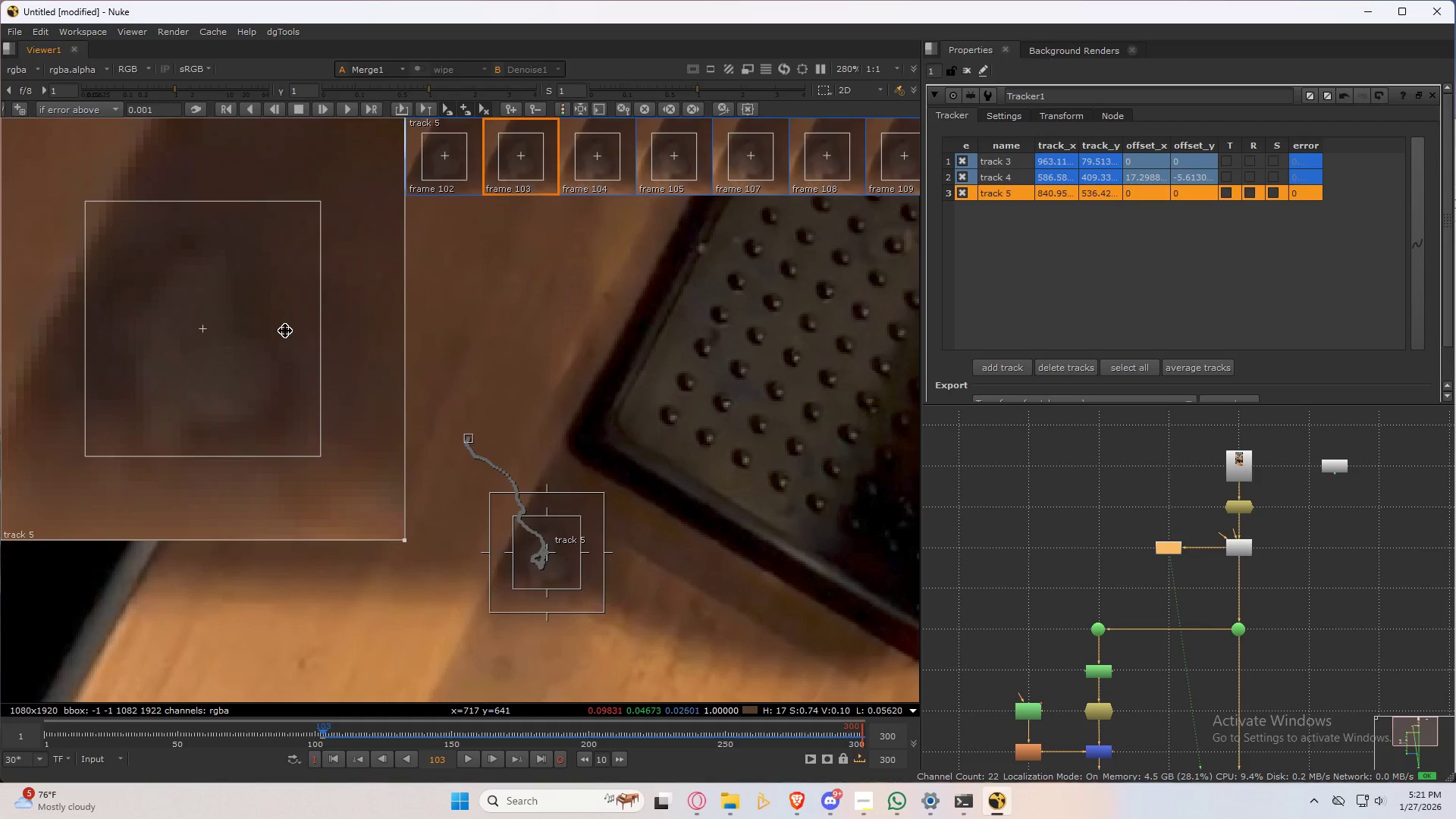 
key(ArrowLeft)
 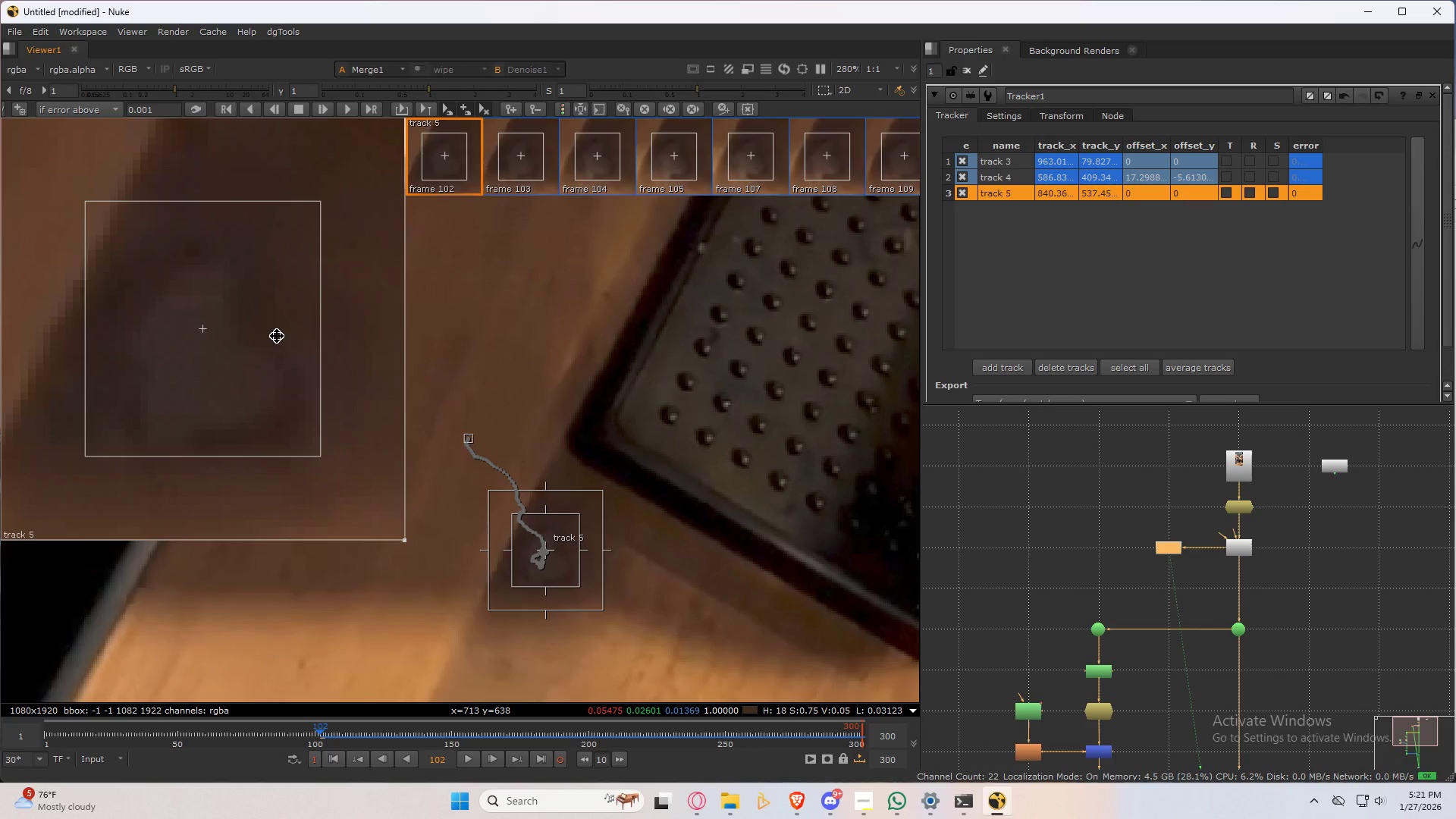 
left_click_drag(start_coordinate=[277, 336], to_coordinate=[272, 331])
 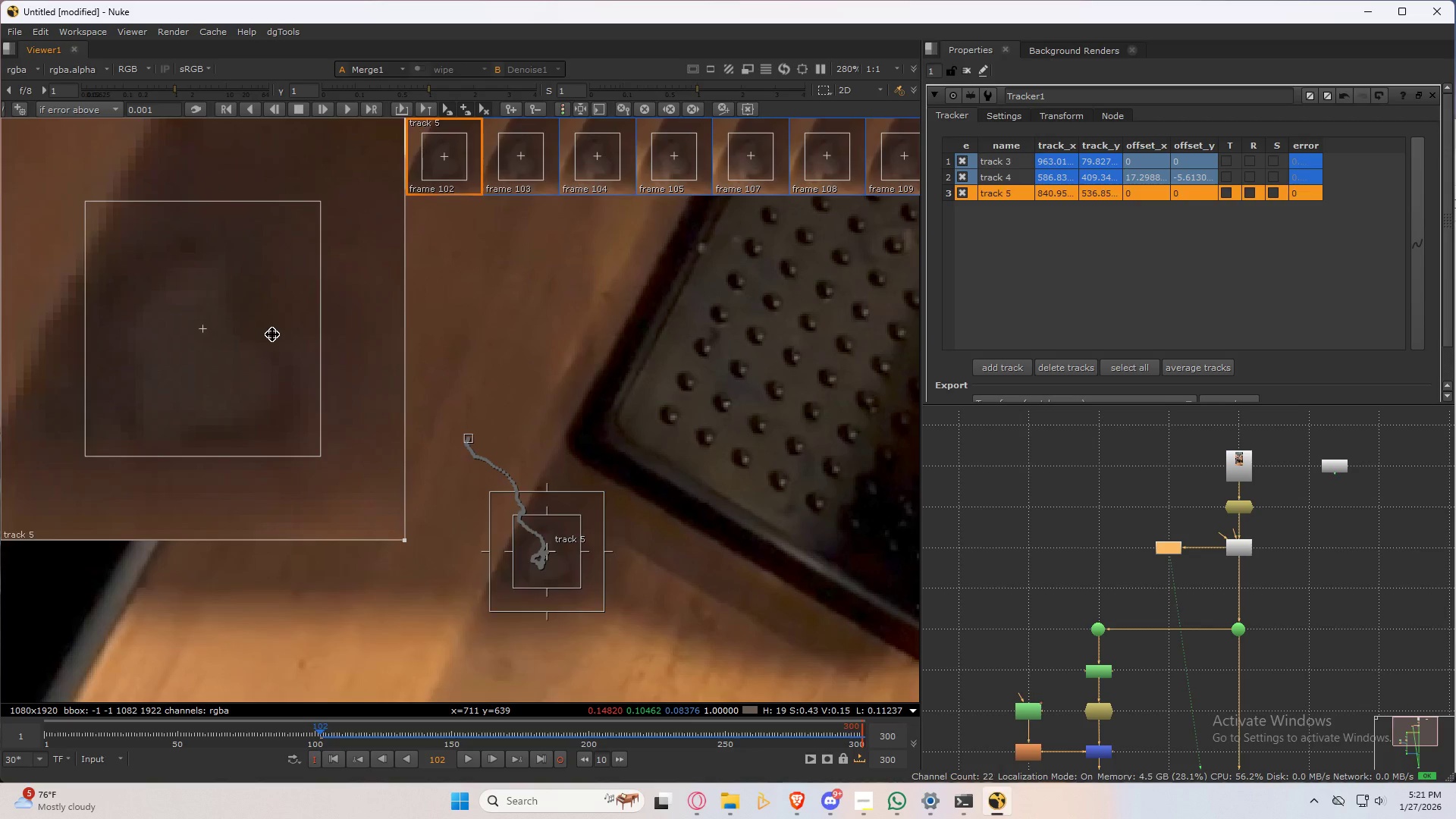 
key(ArrowRight)
 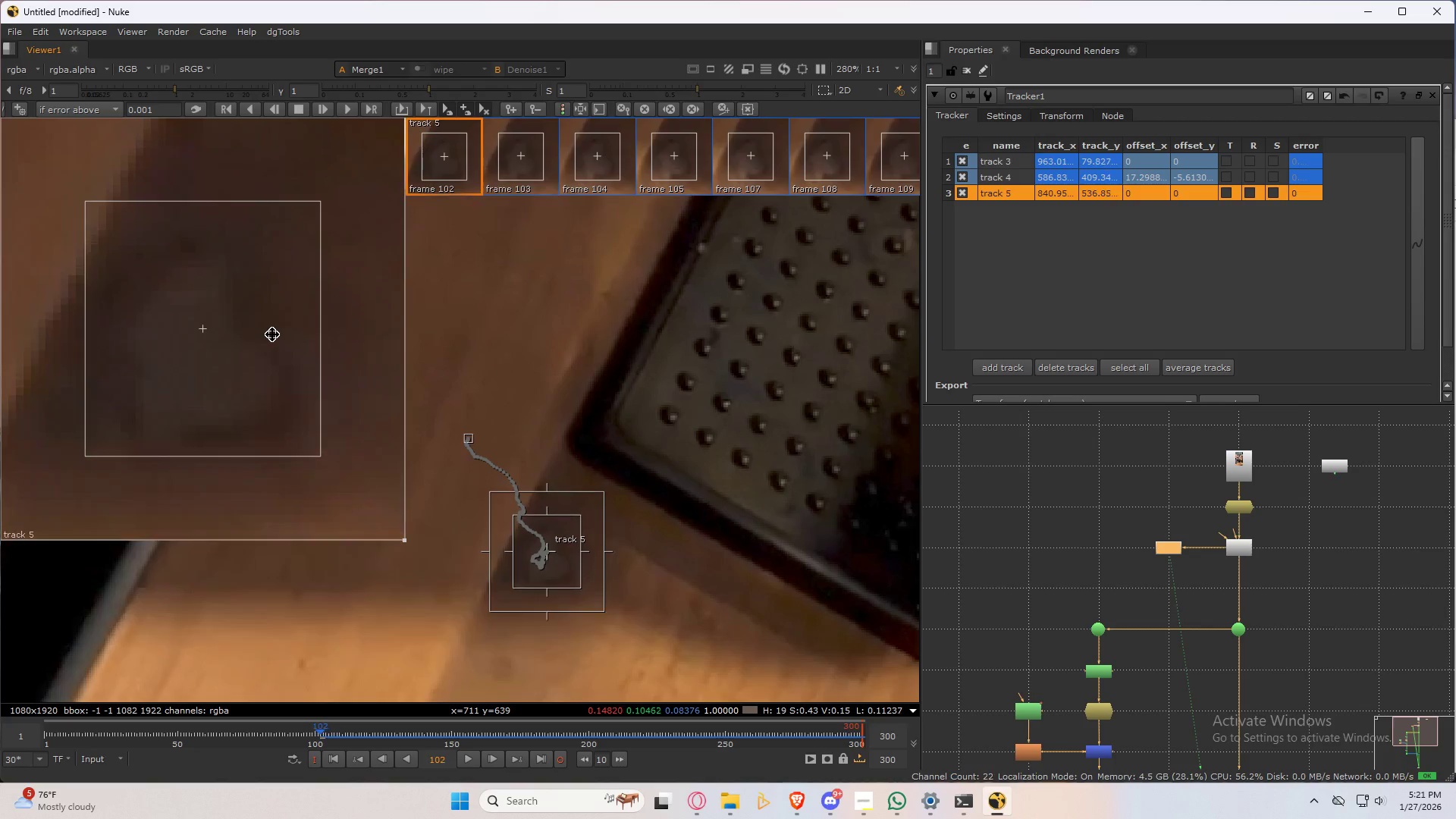 
key(ArrowLeft)
 